 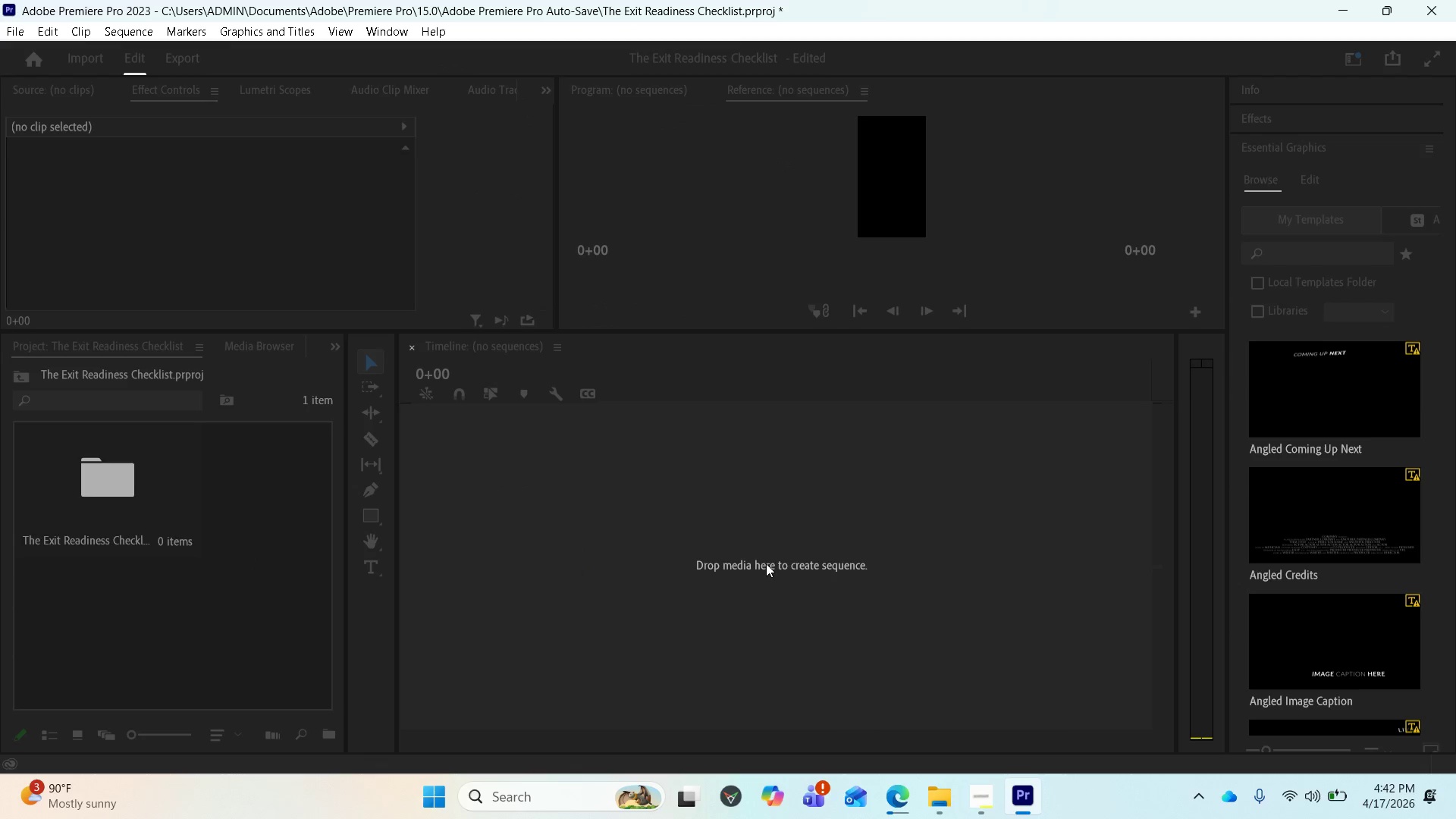 
left_click([993, 712])
 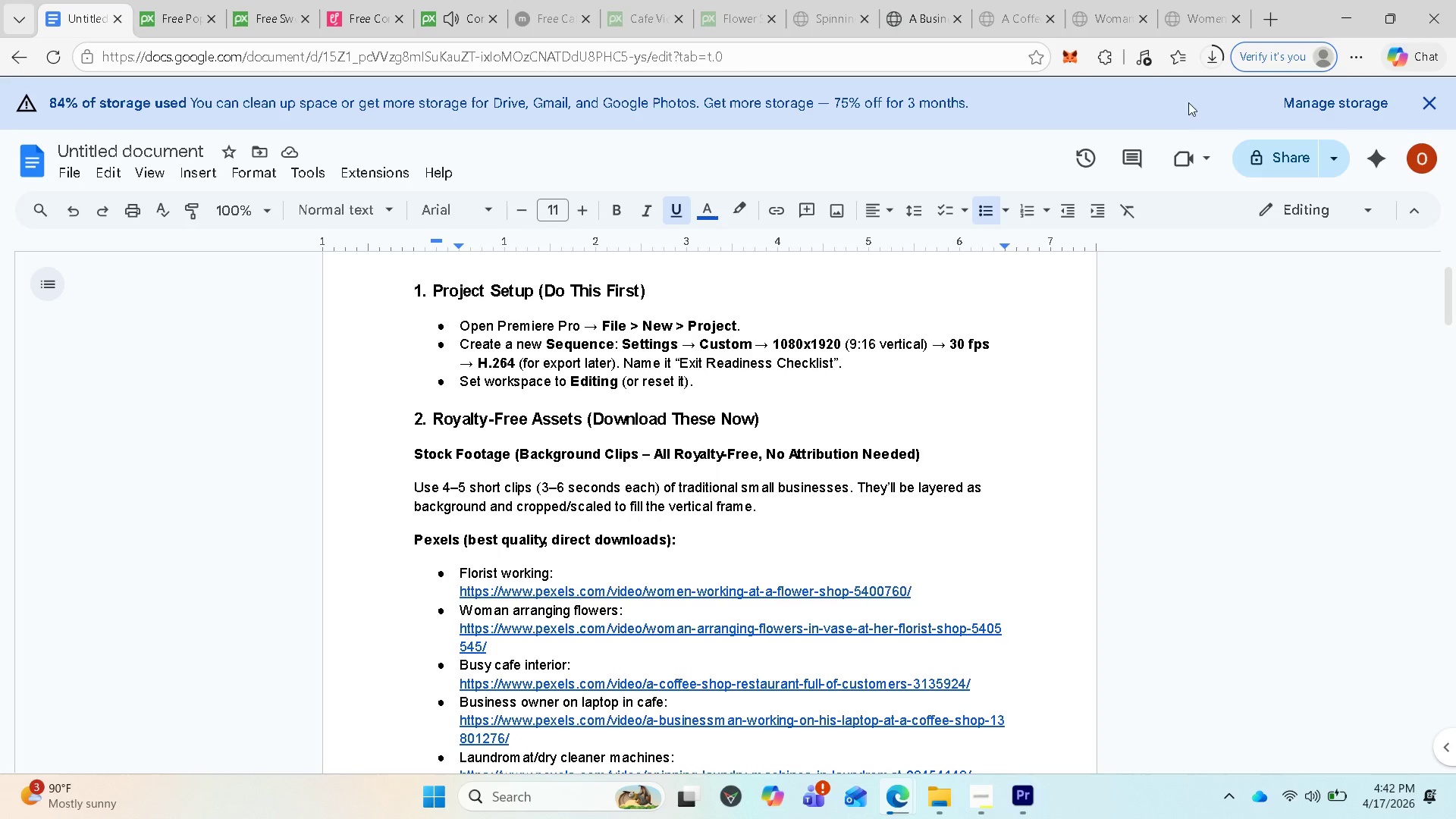 
left_click([1219, 60])
 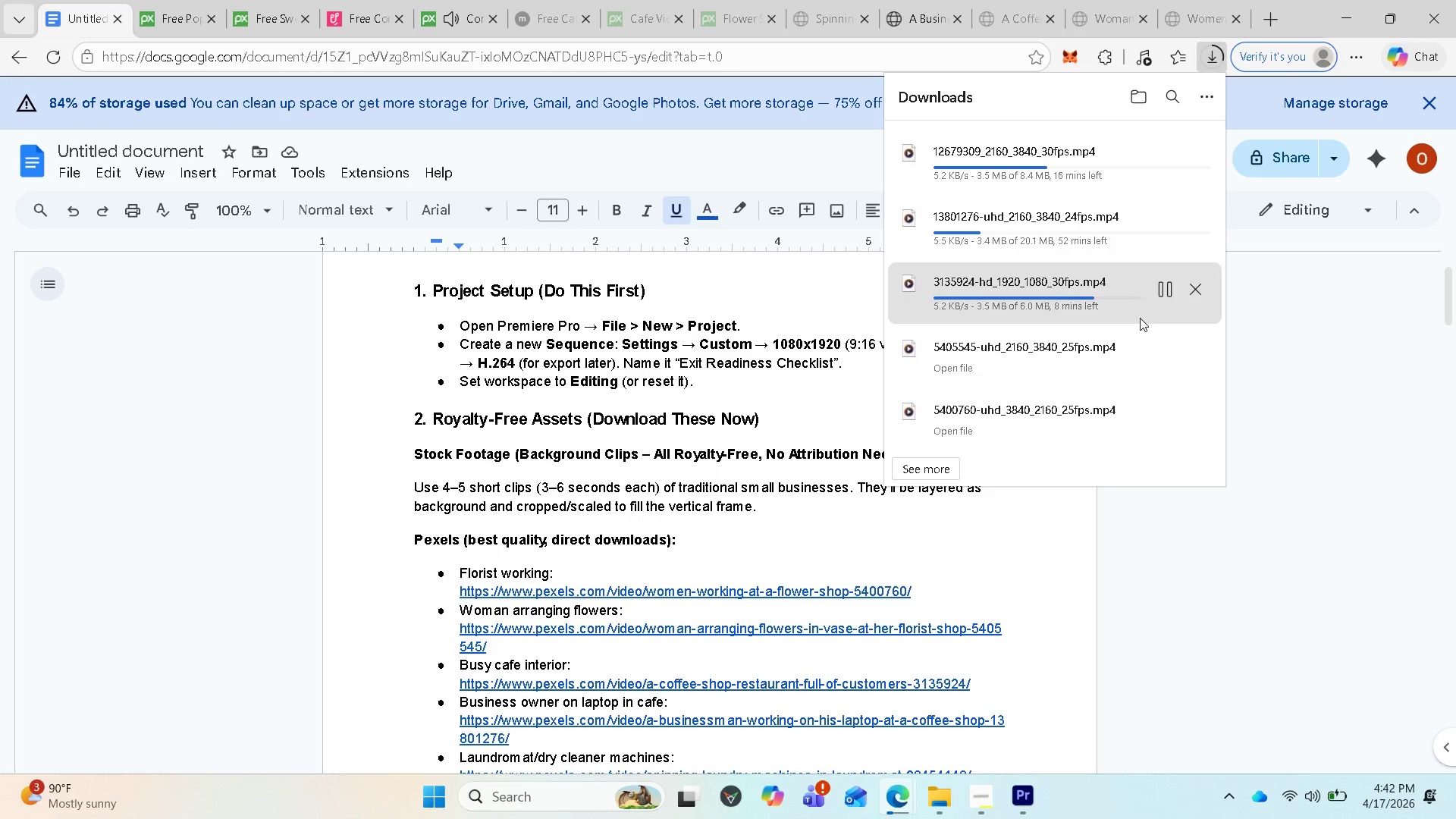 
scroll: coordinate [1028, 335], scroll_direction: down, amount: 4.0
 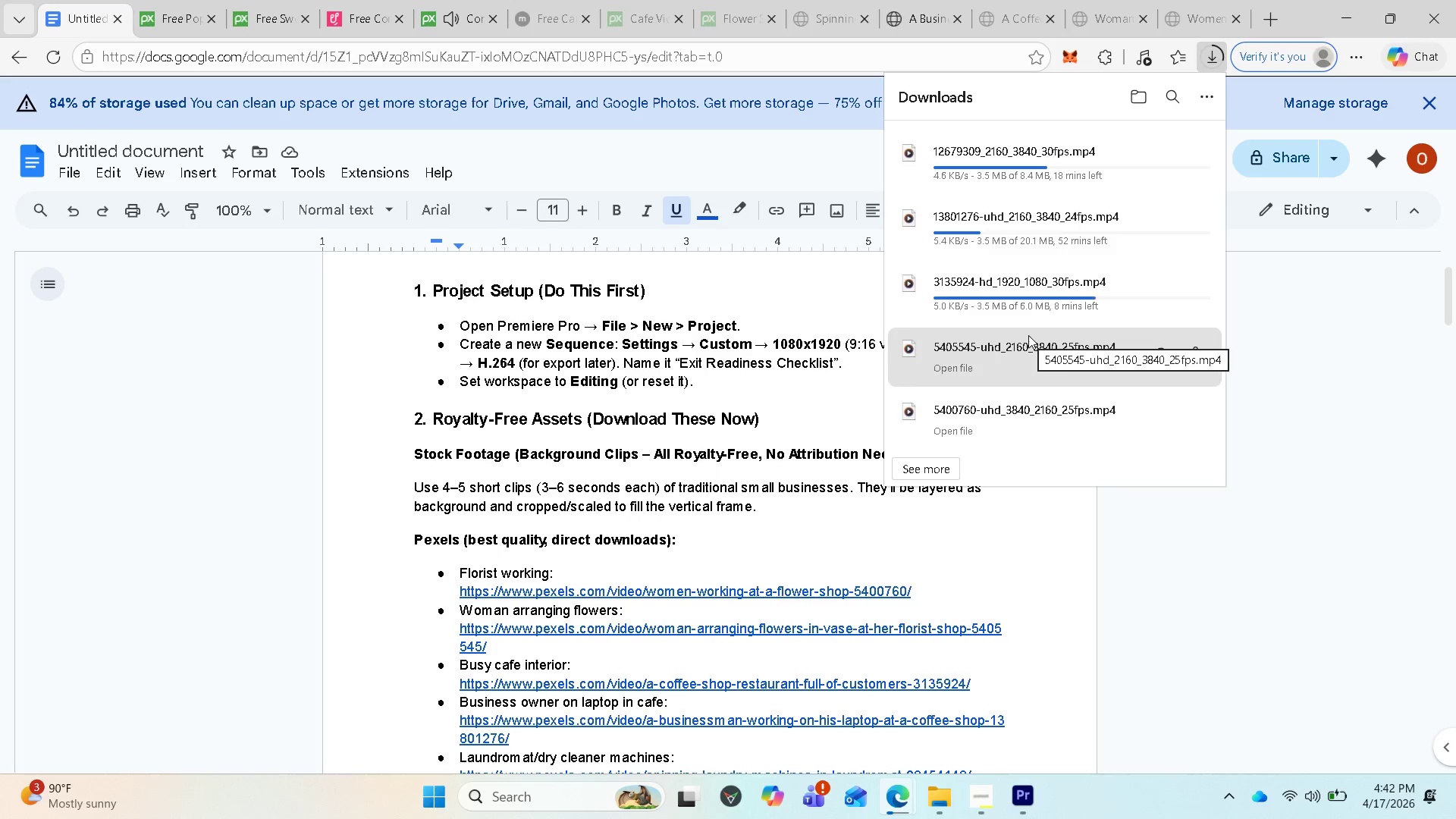 
scroll: coordinate [1031, 341], scroll_direction: up, amount: 2.0
 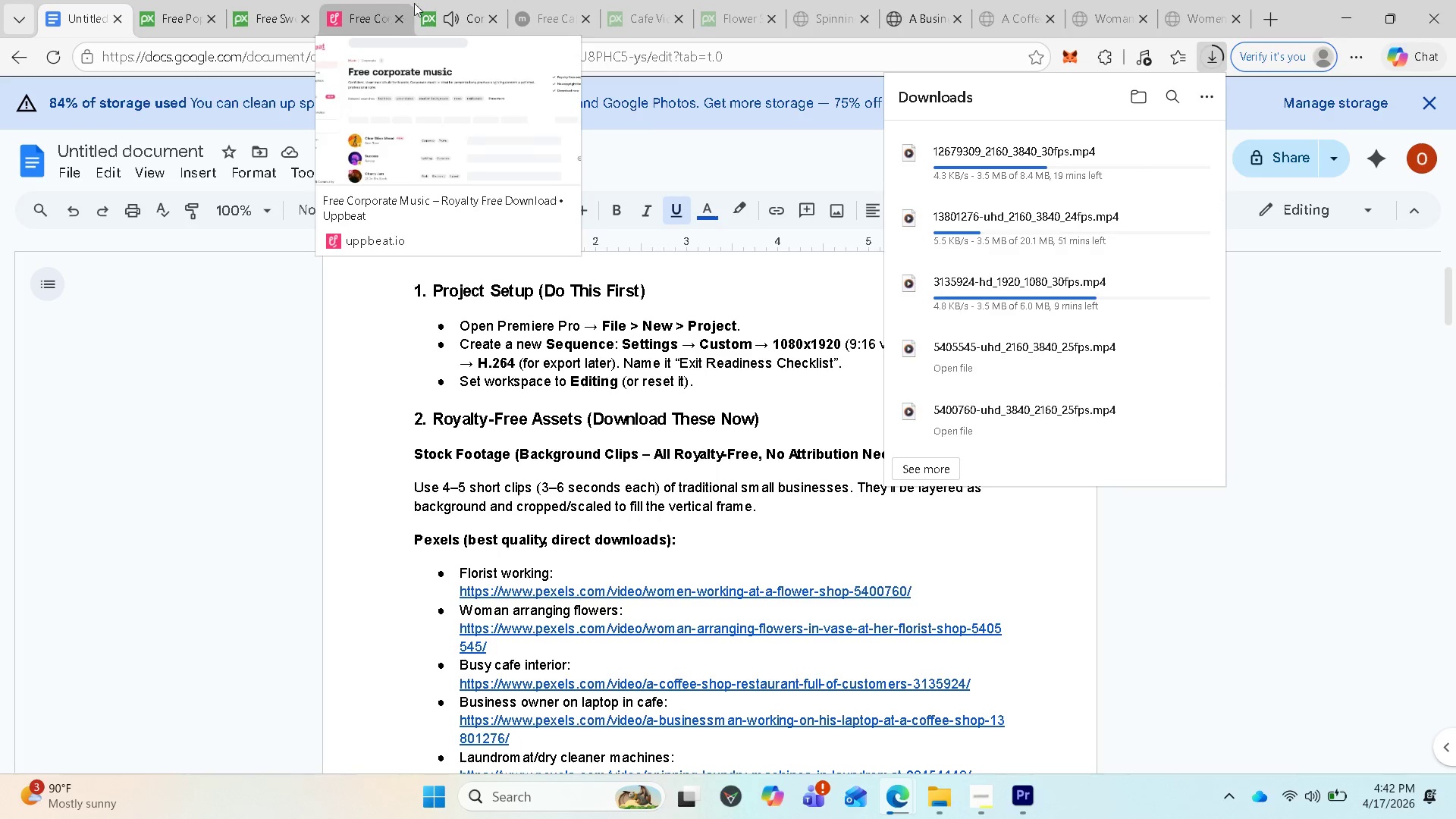 
left_click([443, 19])
 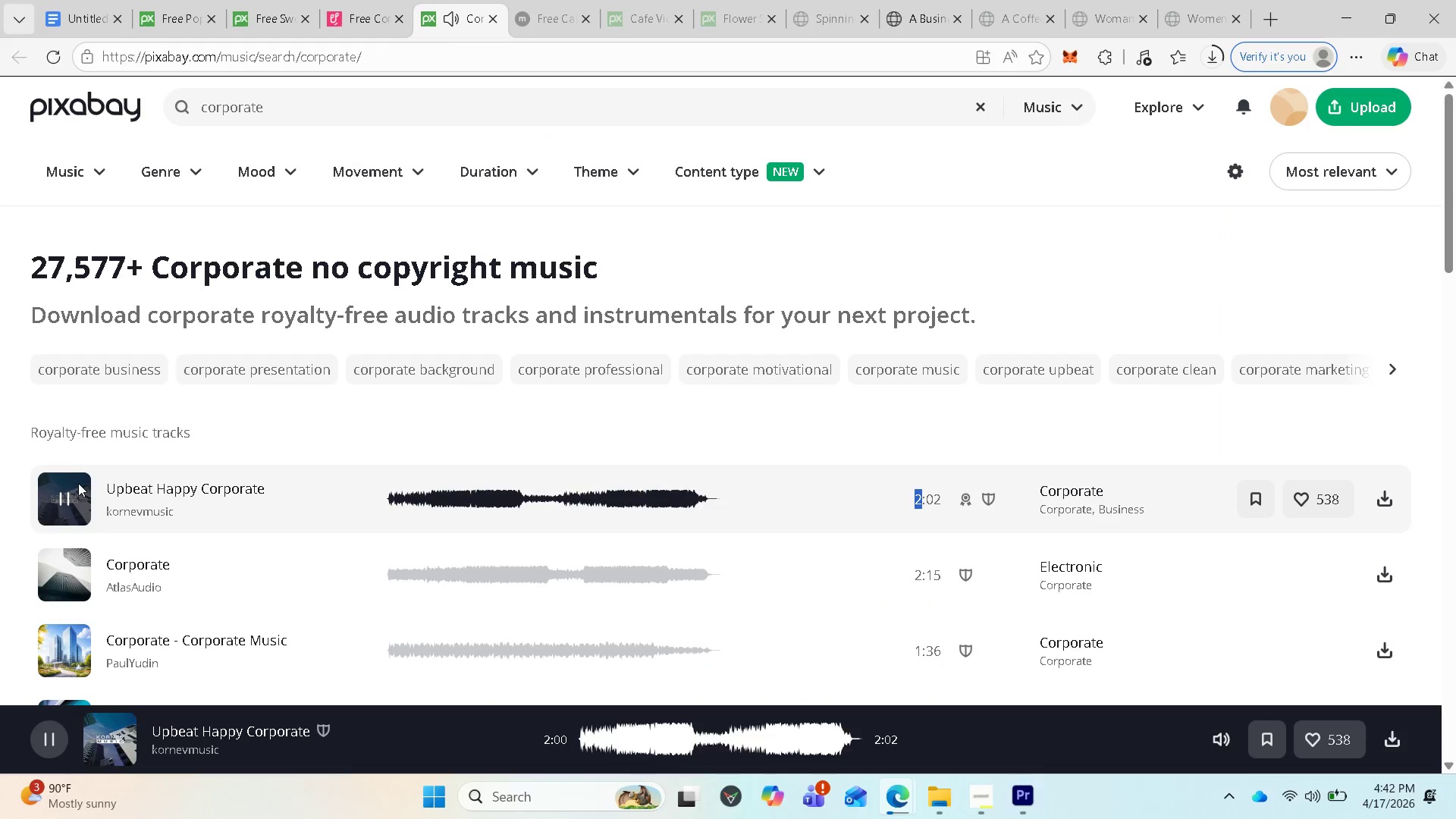 
left_click([122, 509])
 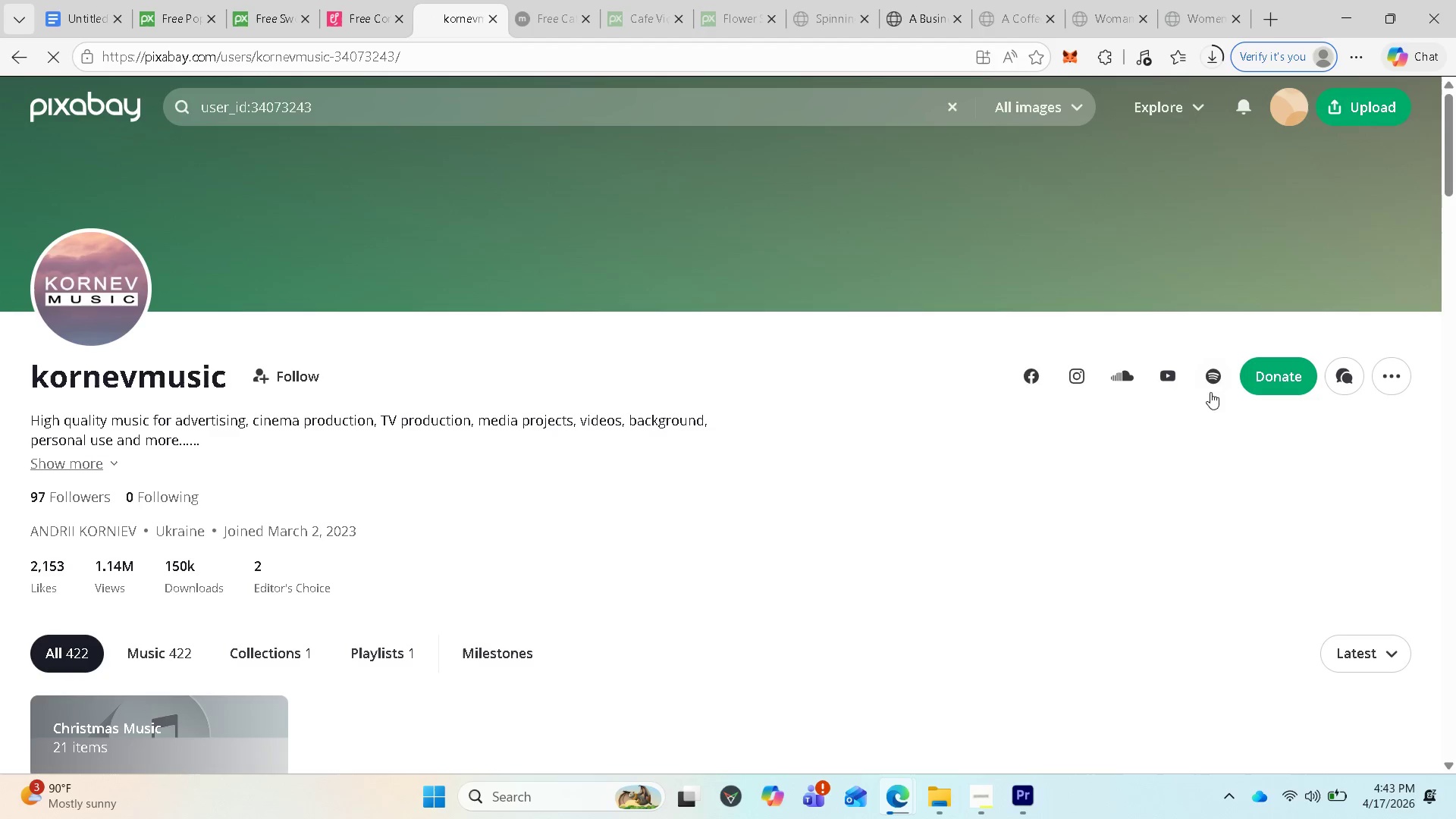 
wait(5.52)
 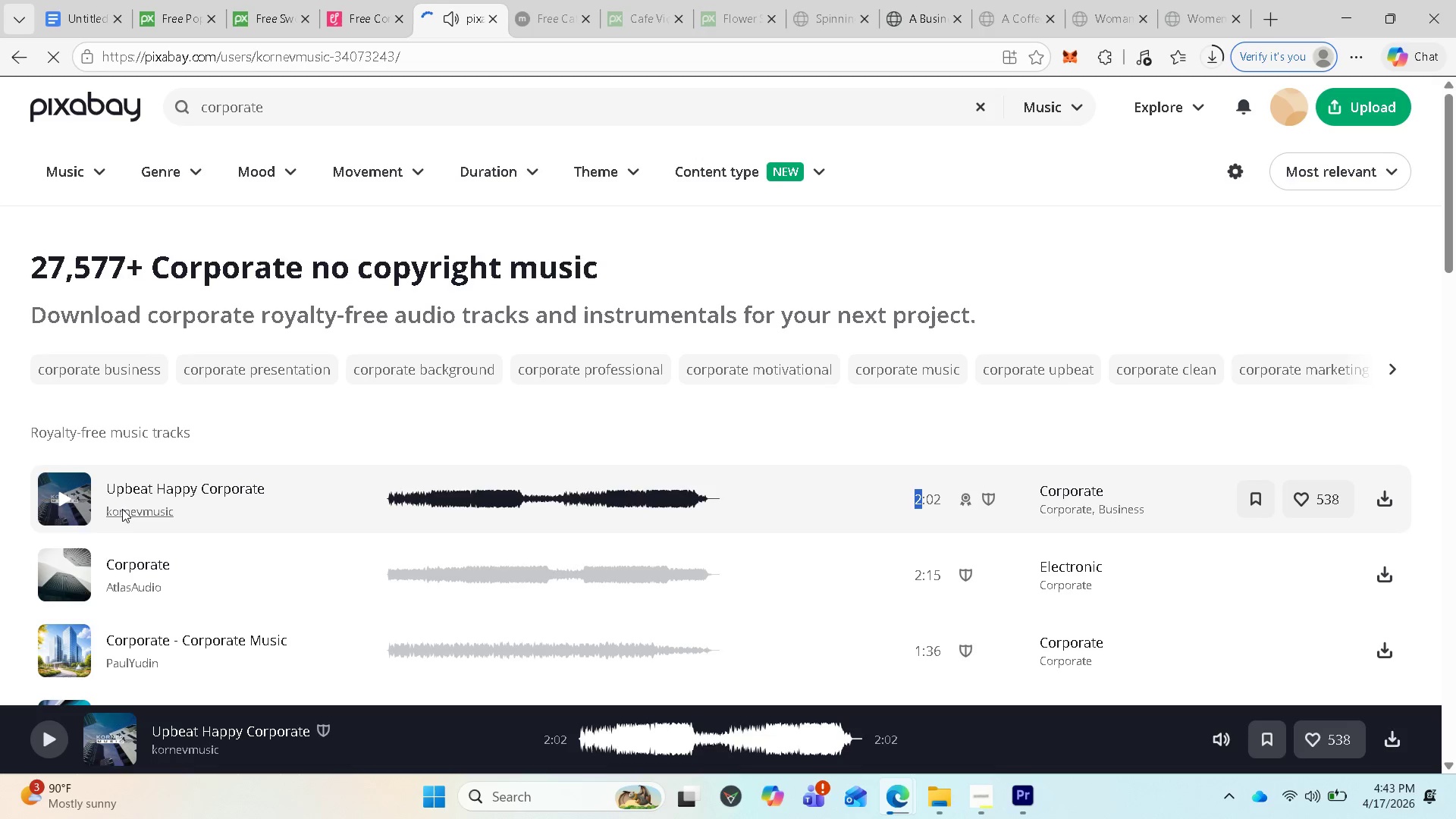 
scroll: coordinate [369, 510], scroll_direction: down, amount: 2.0
 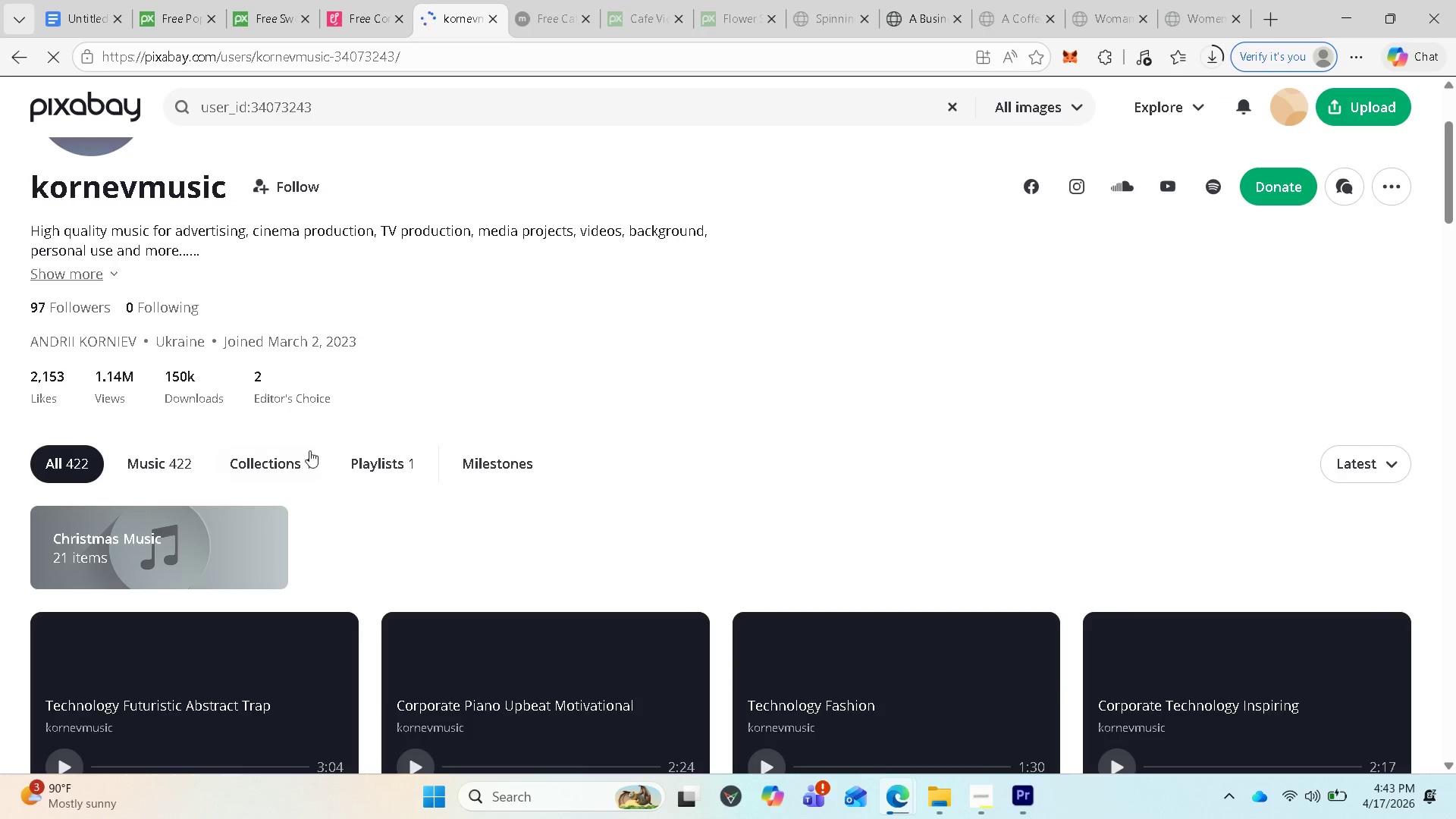 
scroll: coordinate [306, 444], scroll_direction: up, amount: 1.0
 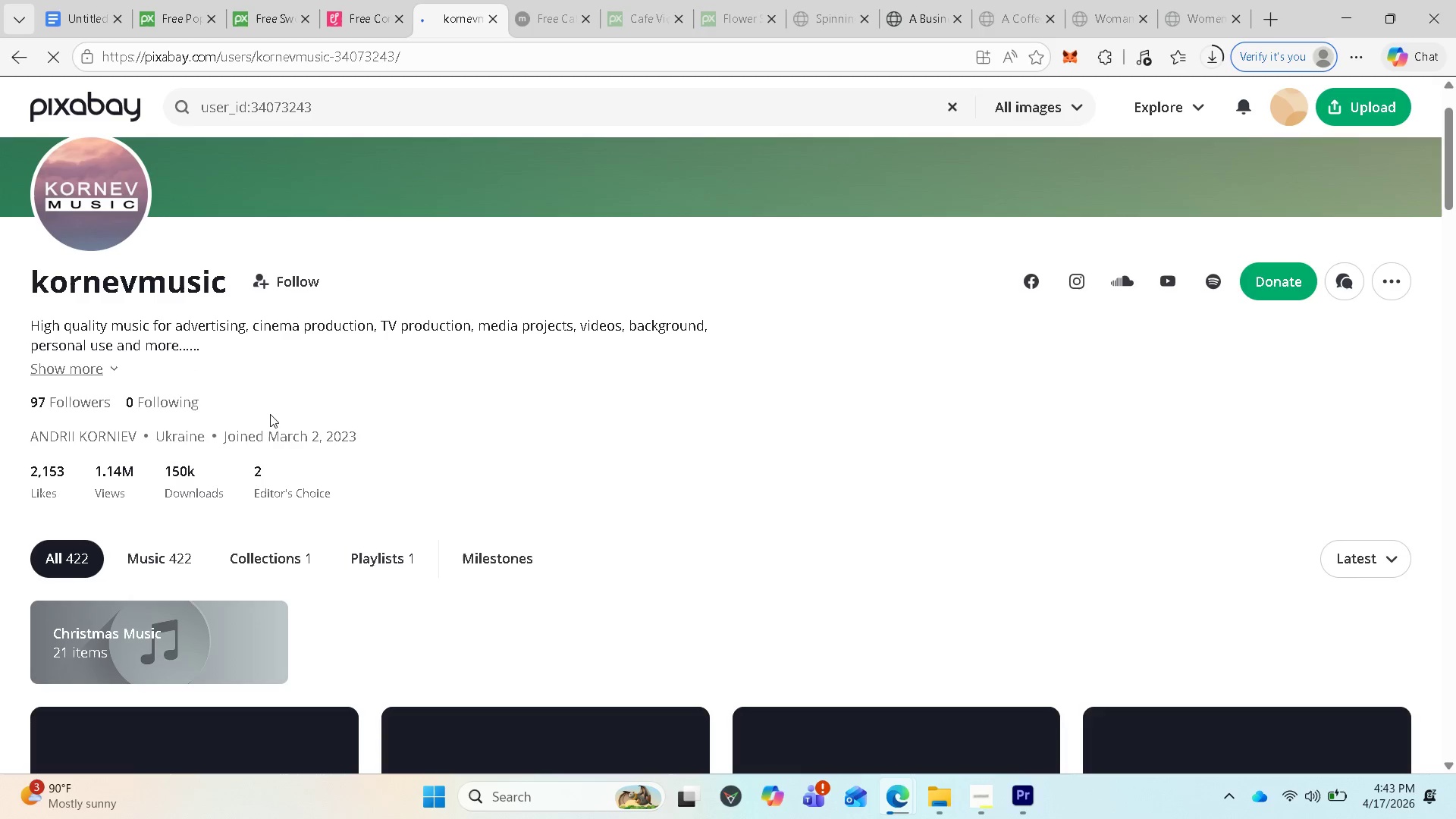 
scroll: coordinate [533, 481], scroll_direction: down, amount: 2.0
 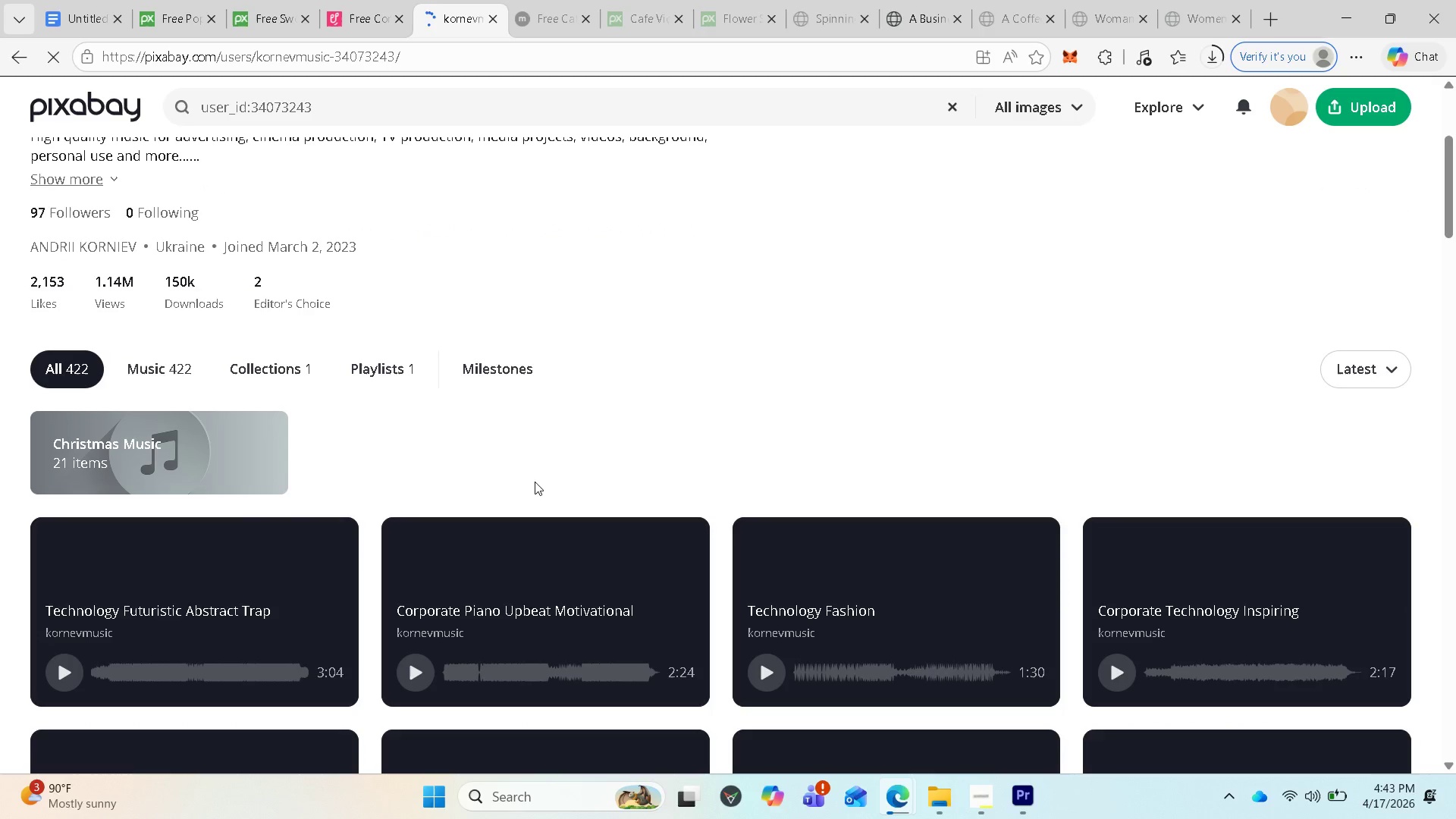 
scroll: coordinate [572, 353], scroll_direction: up, amount: 3.0
 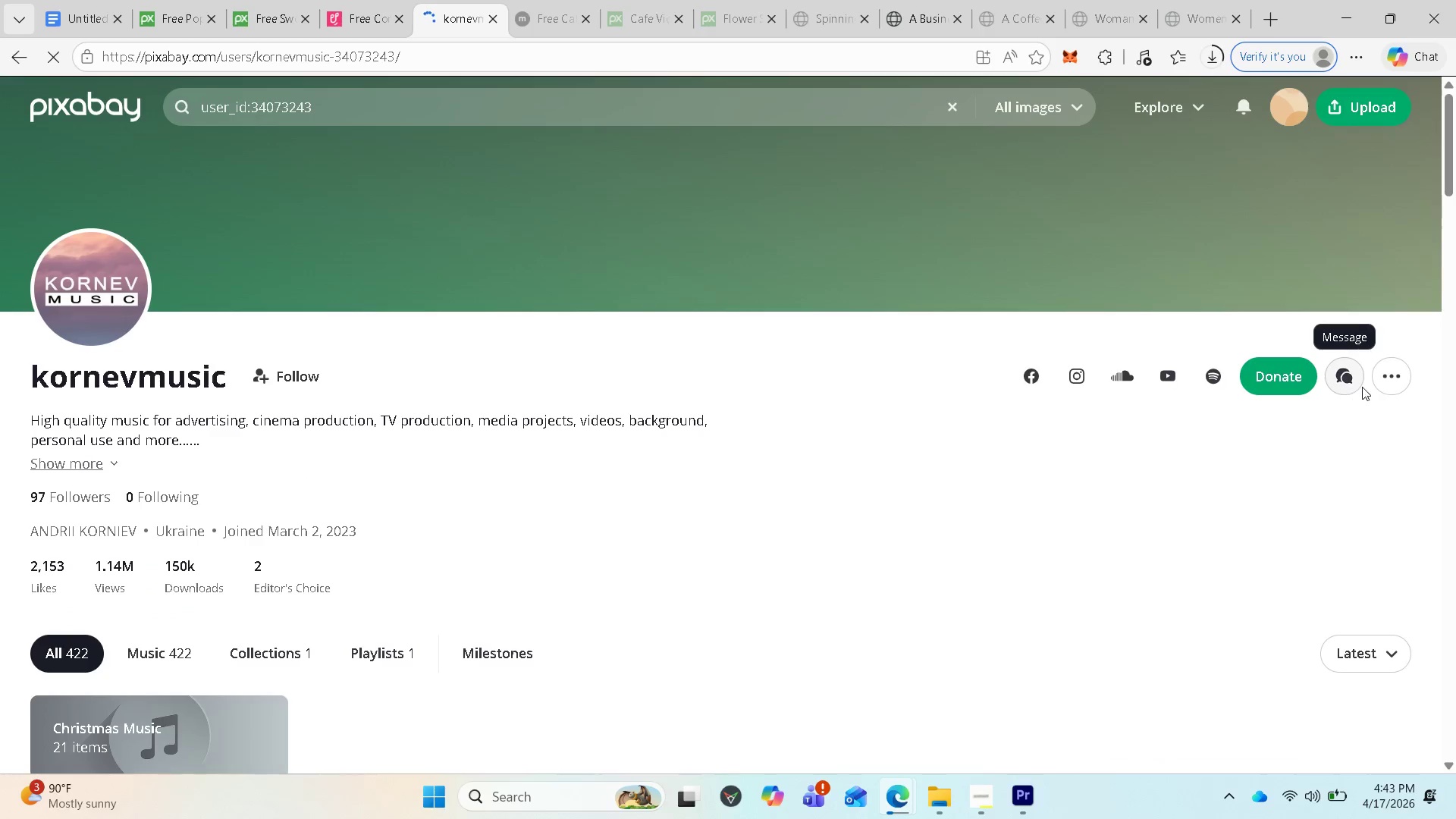 
left_click([1395, 378])
 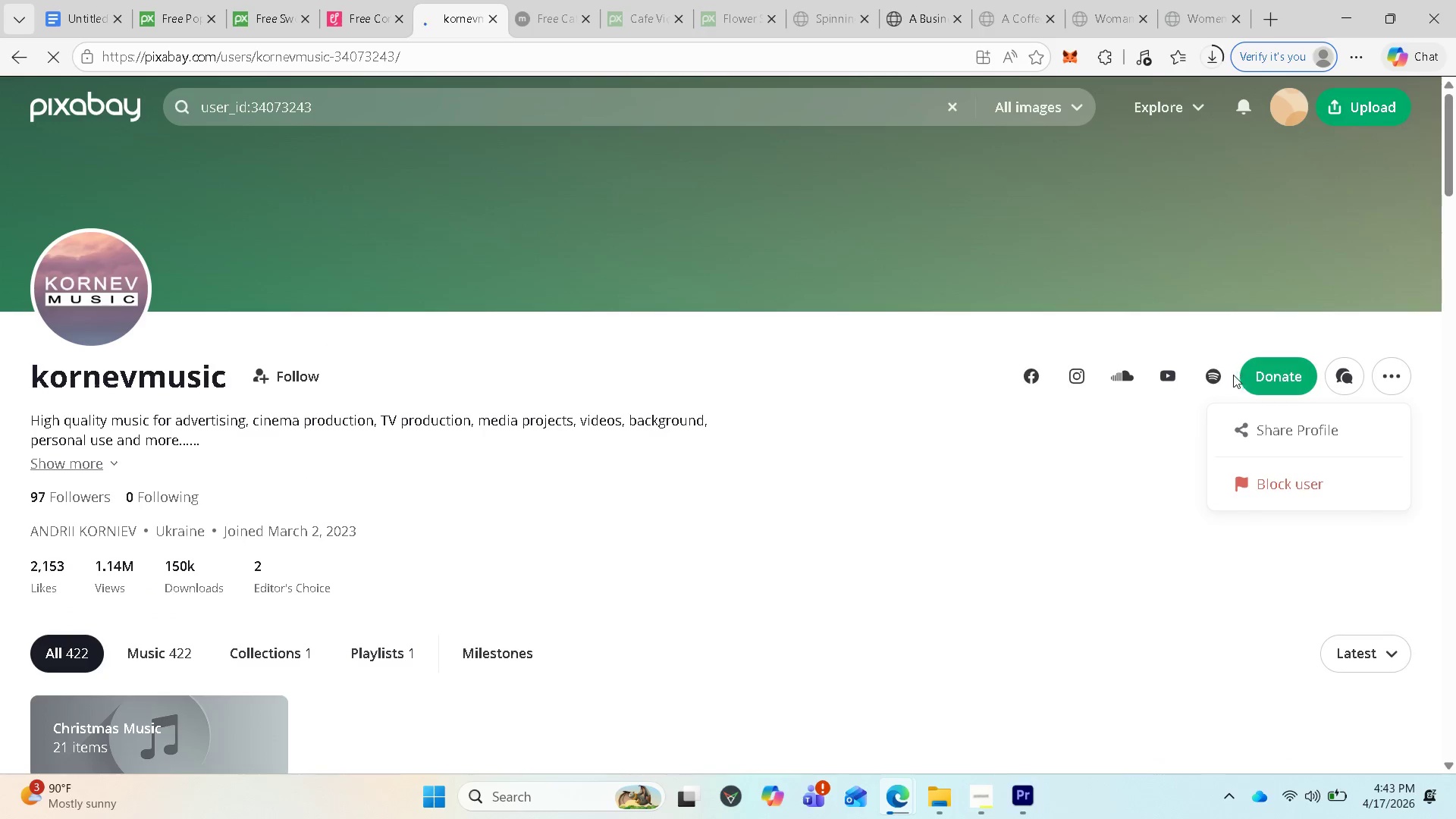 
wait(6.7)
 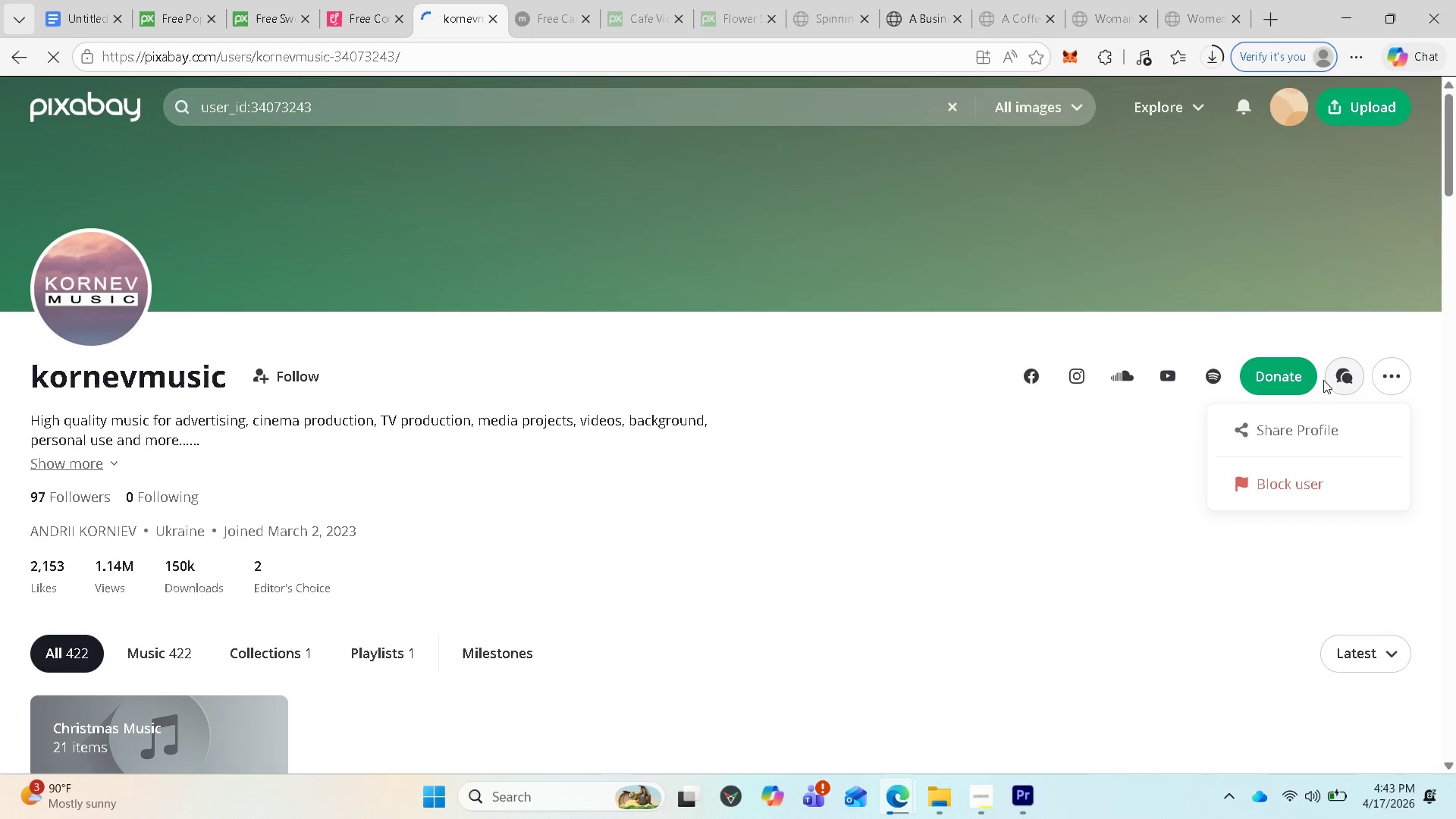 
left_click([77, 461])
 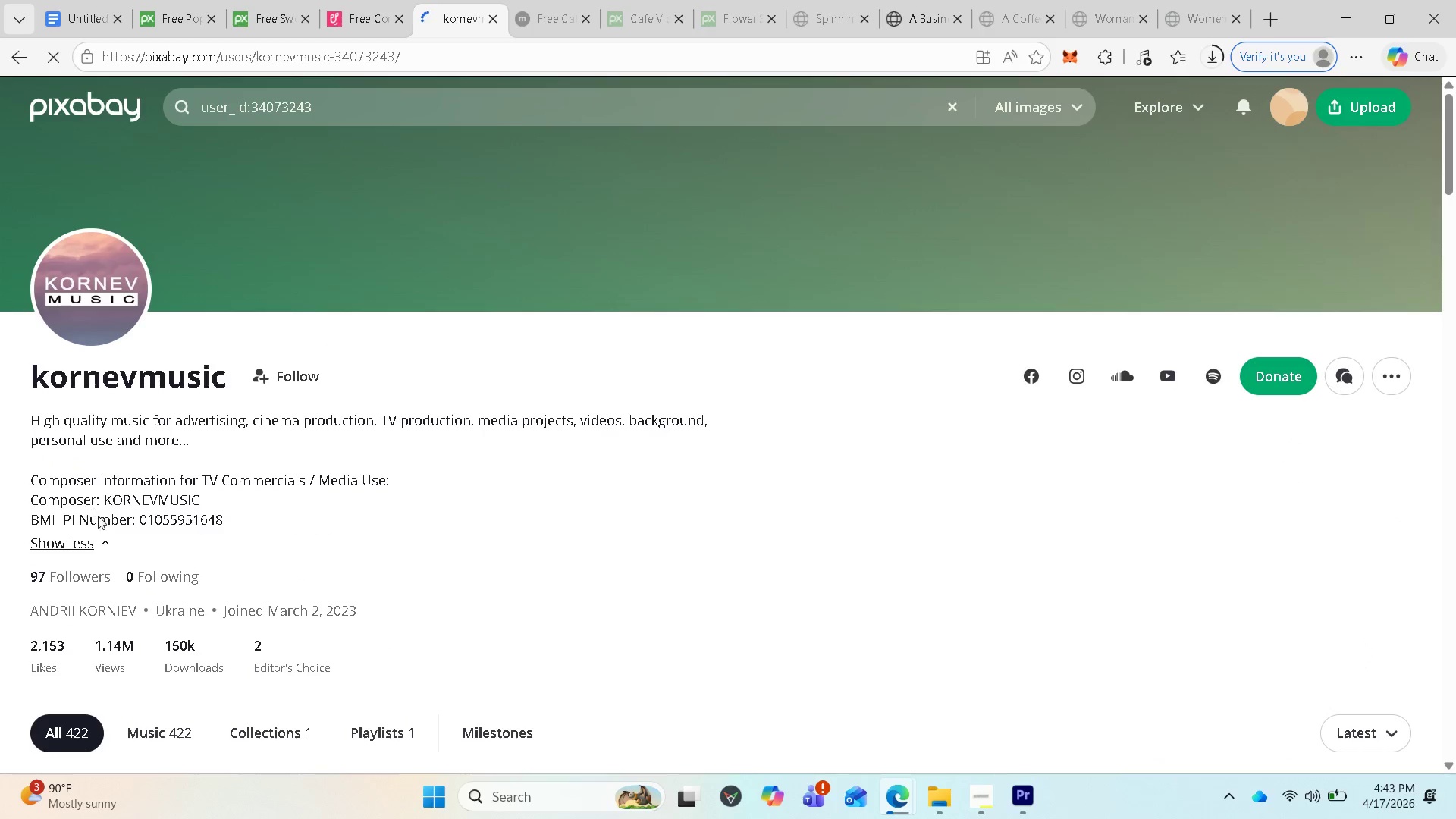 
scroll: coordinate [149, 521], scroll_direction: down, amount: 4.0
 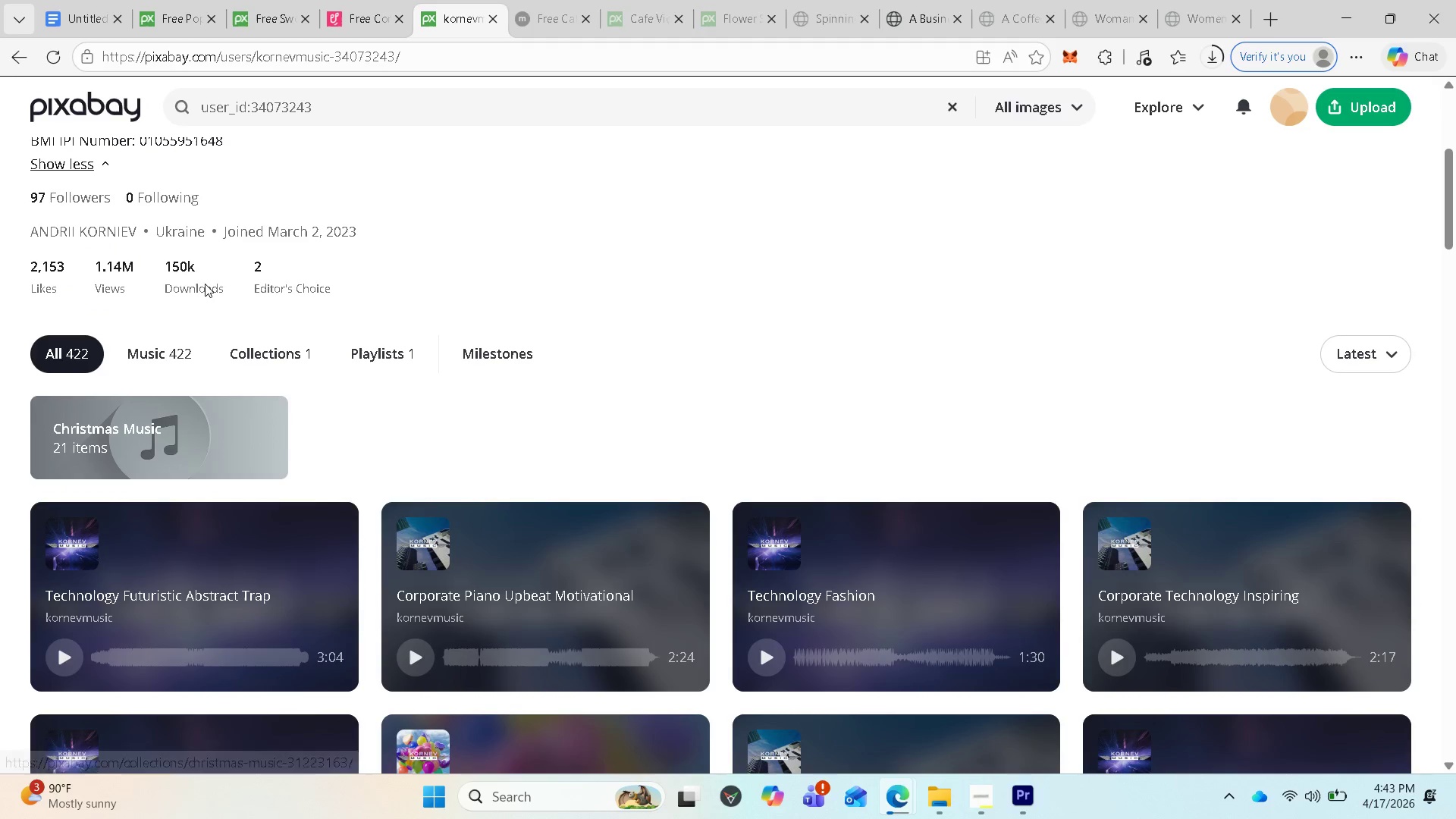 
left_click([205, 284])
 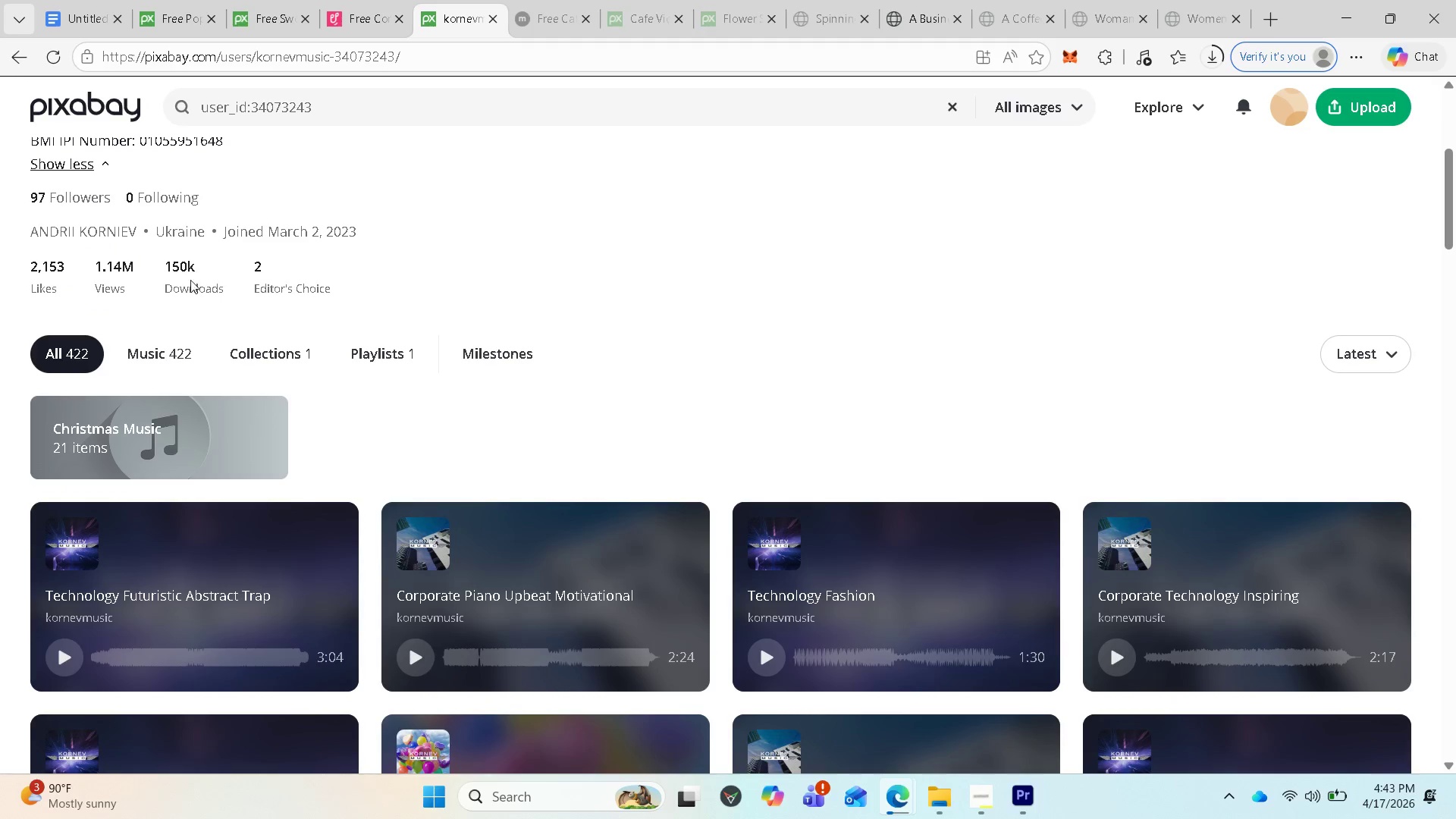 
left_click([190, 275])
 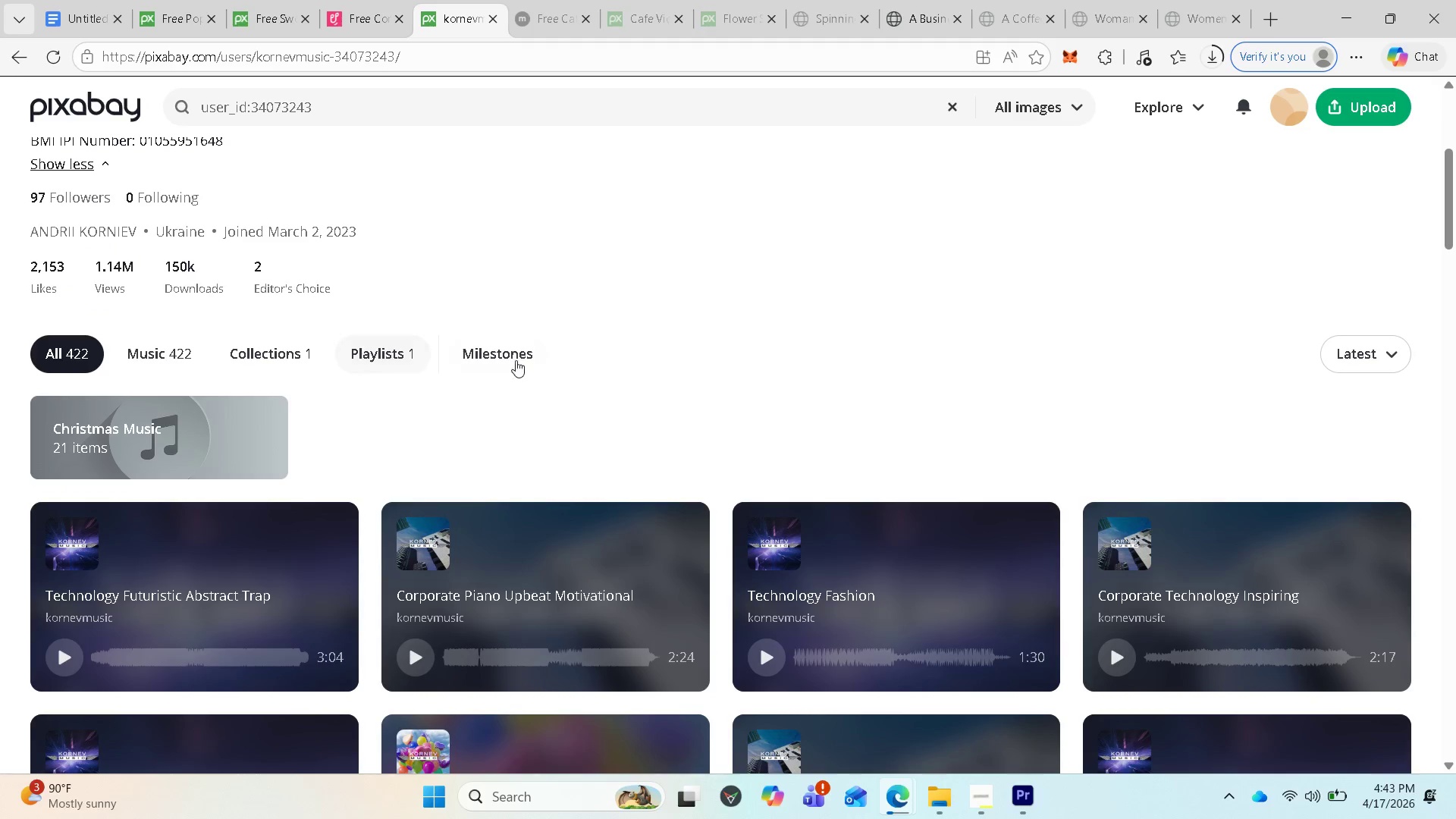 
scroll: coordinate [981, 405], scroll_direction: down, amount: 3.0
 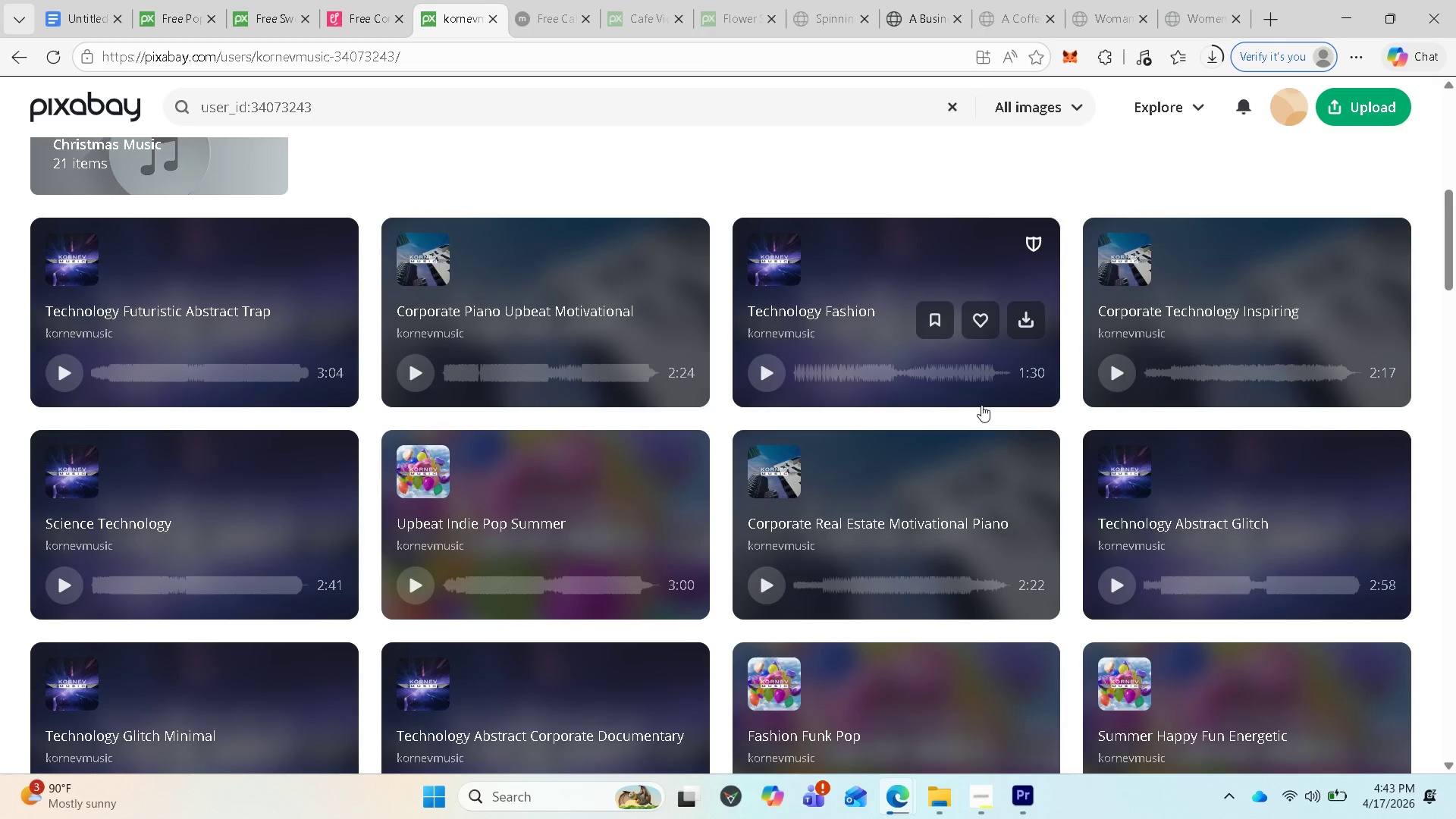 
scroll: coordinate [597, 292], scroll_direction: up, amount: 11.0
 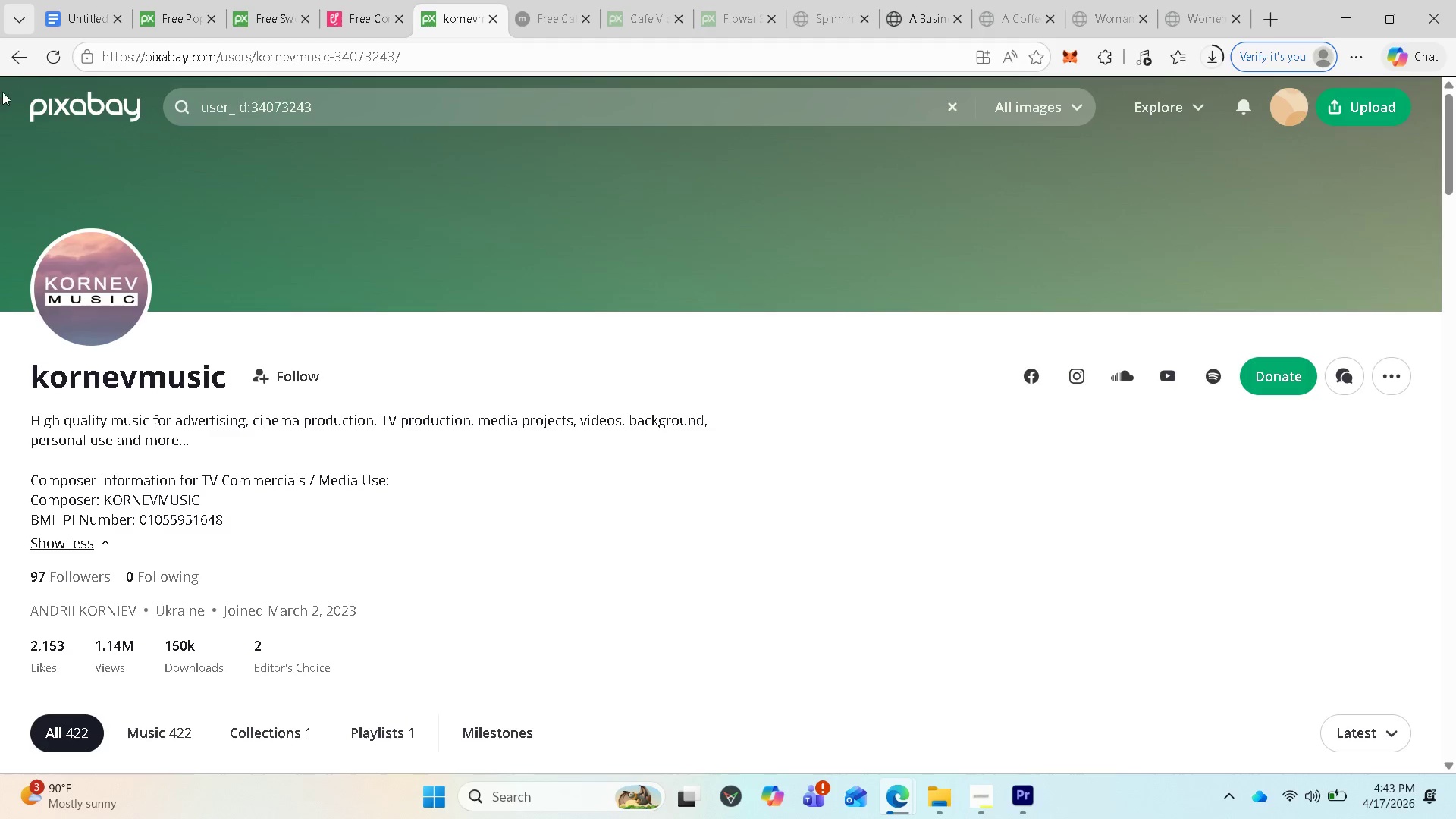 
left_click([17, 63])
 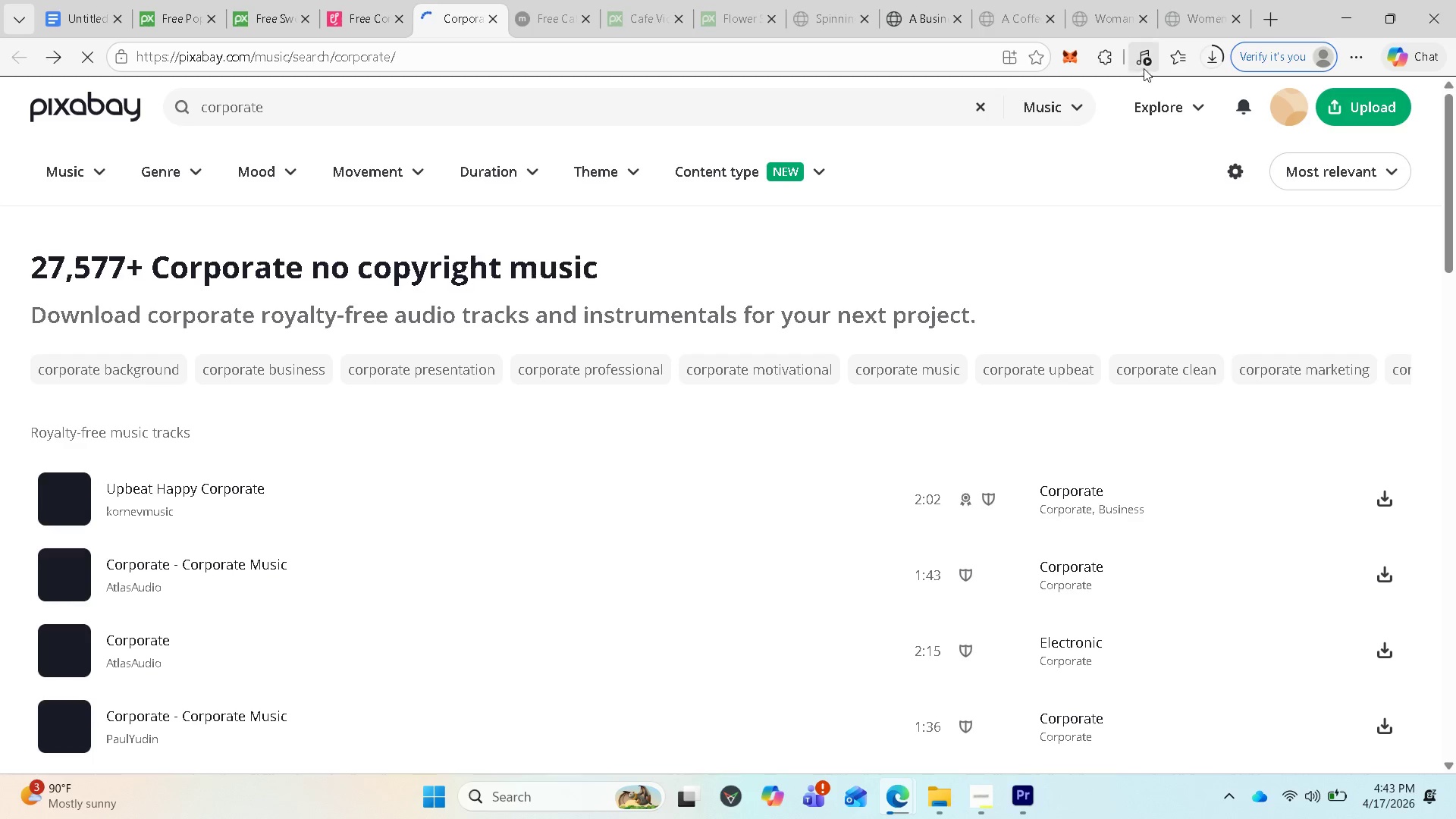 
left_click([1389, 508])
 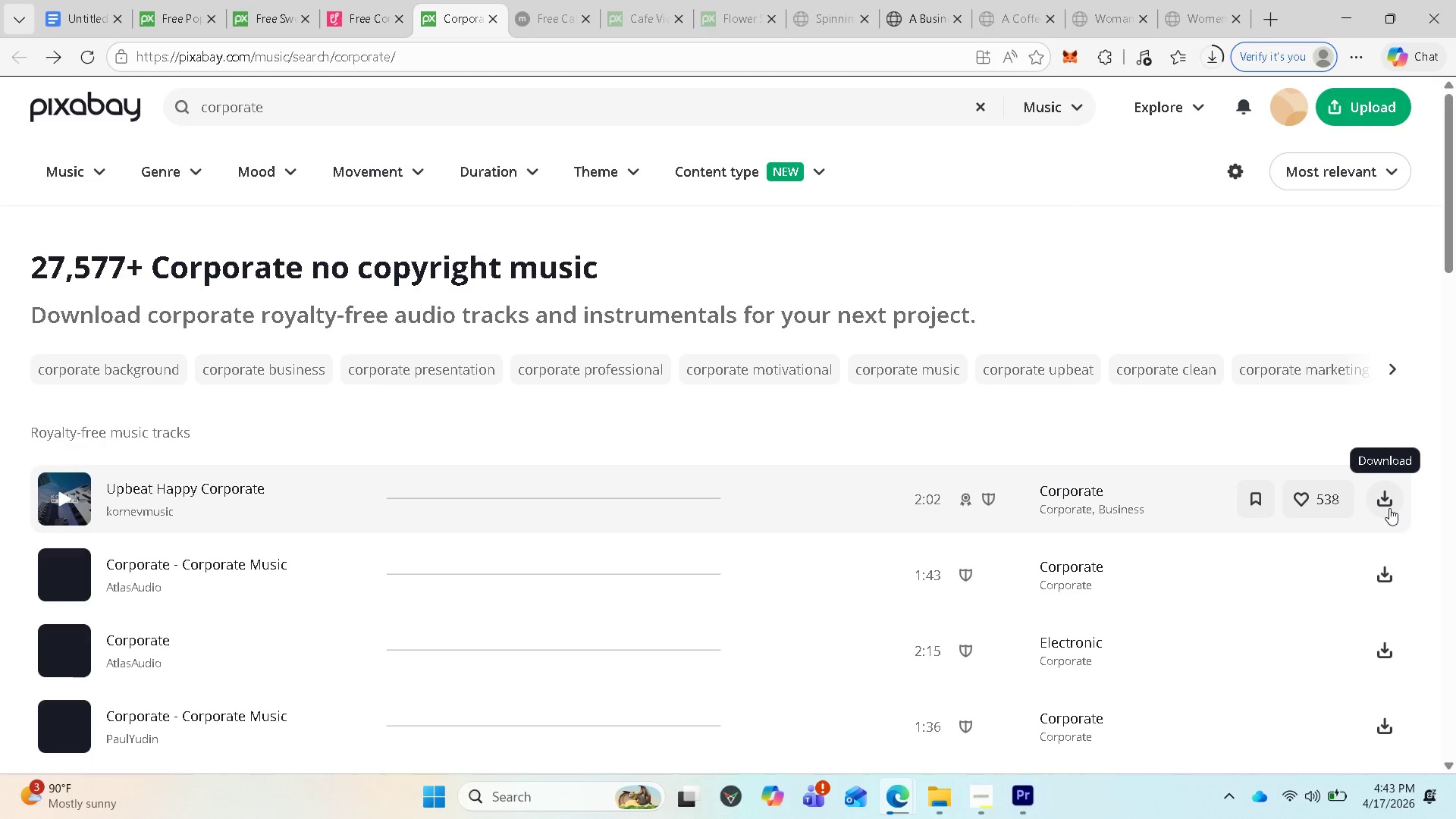 
left_click([1389, 508])
 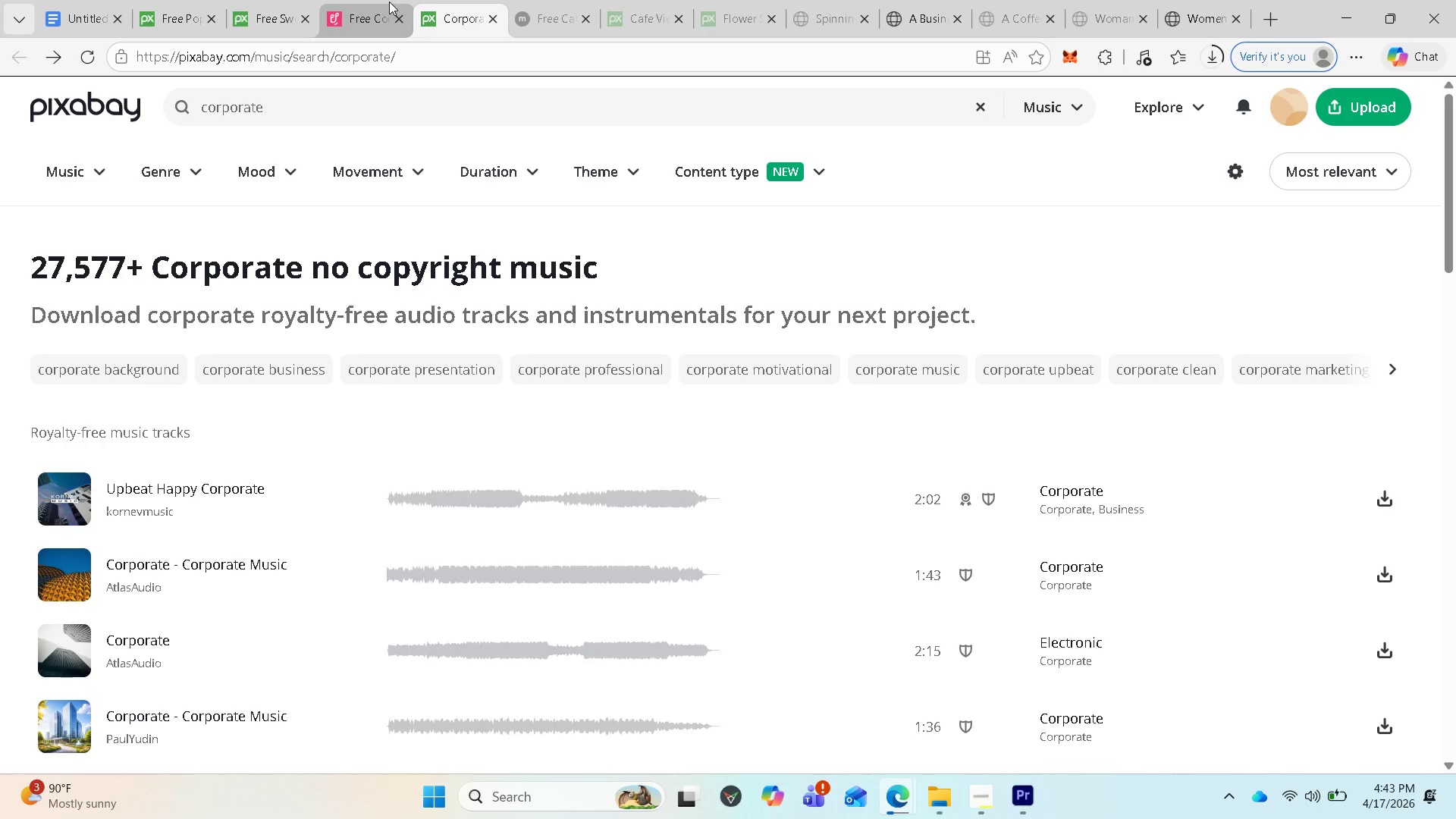 
wait(5.98)
 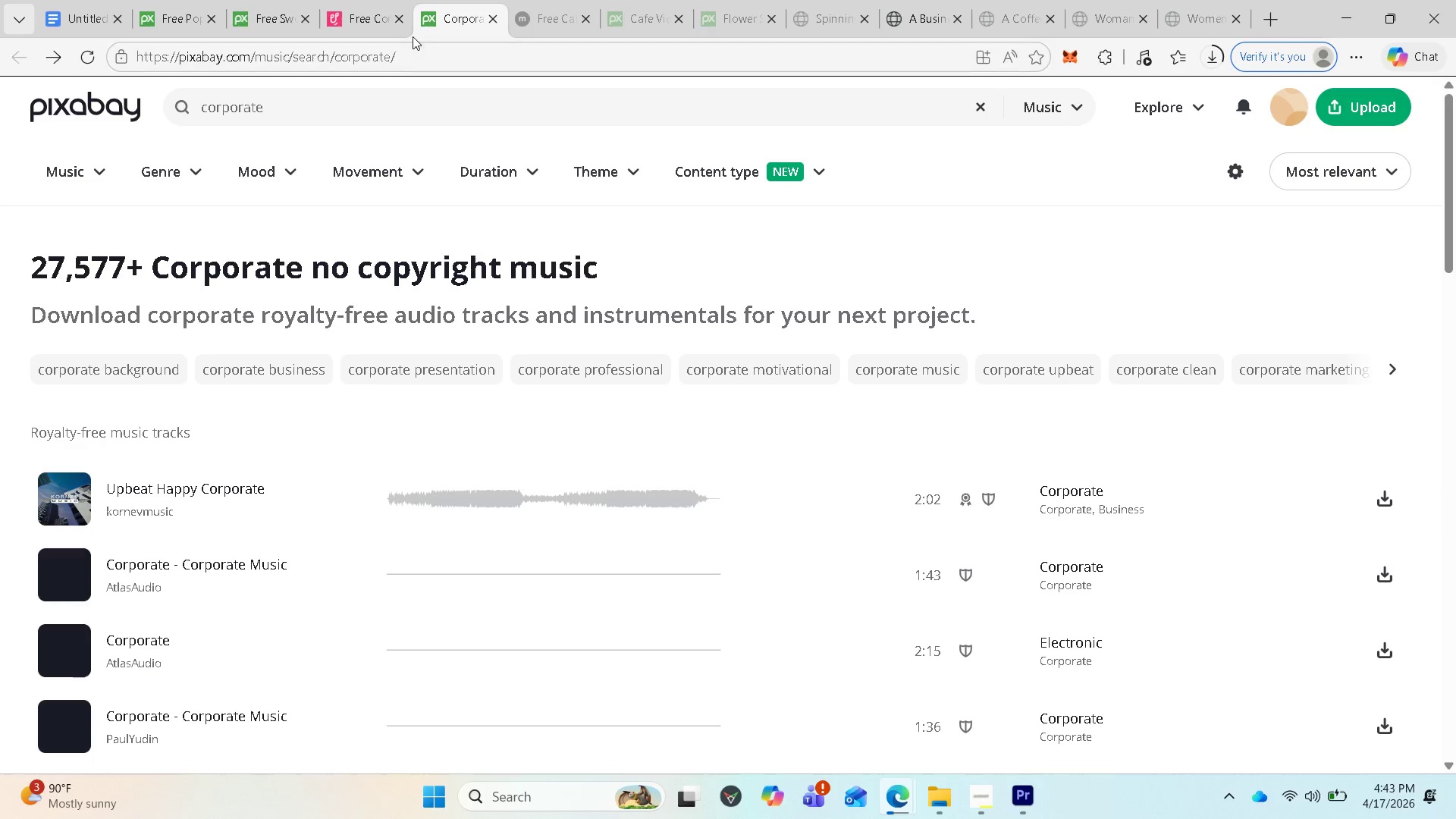 
left_click([493, 16])
 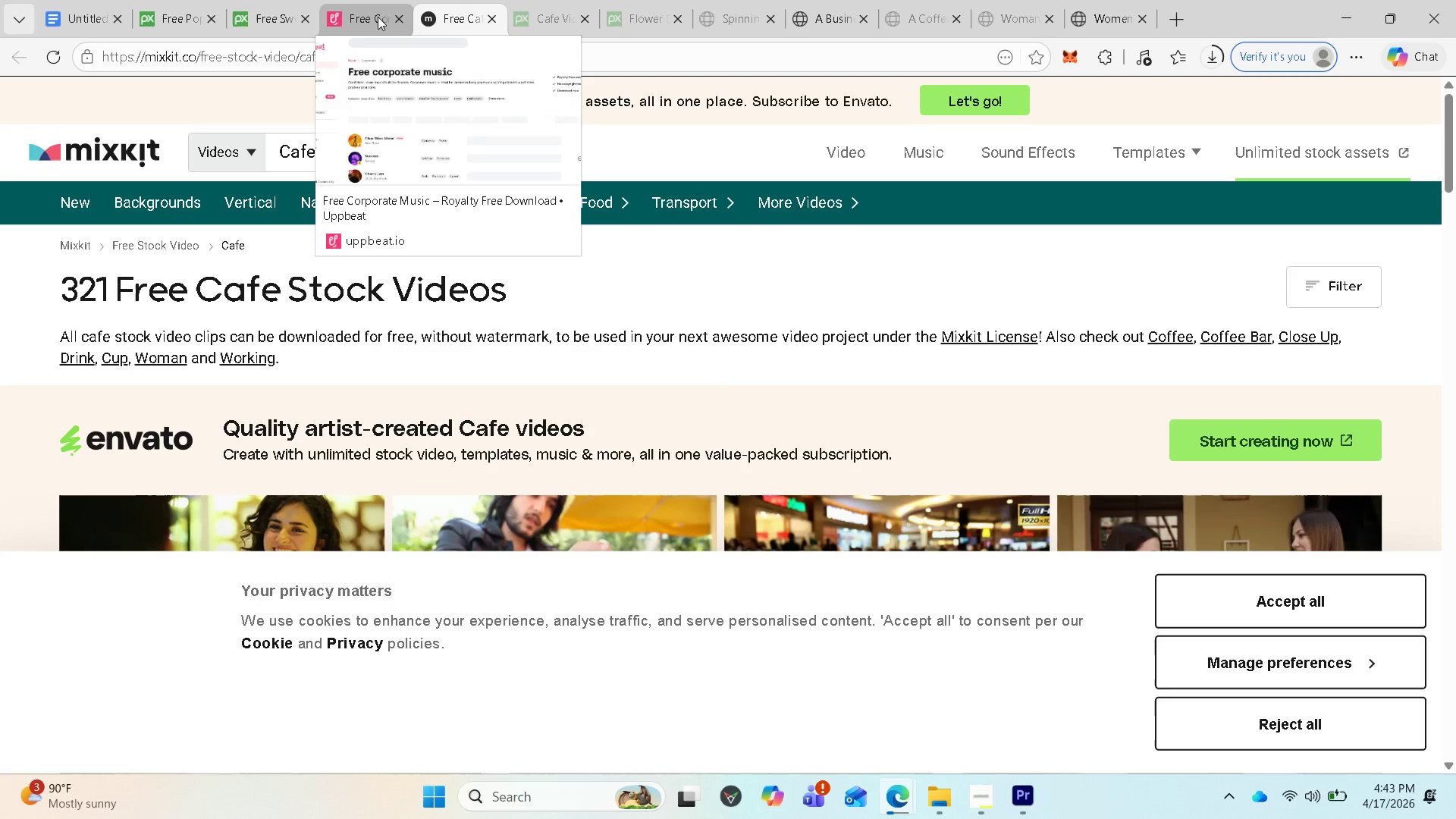 
left_click([370, 18])
 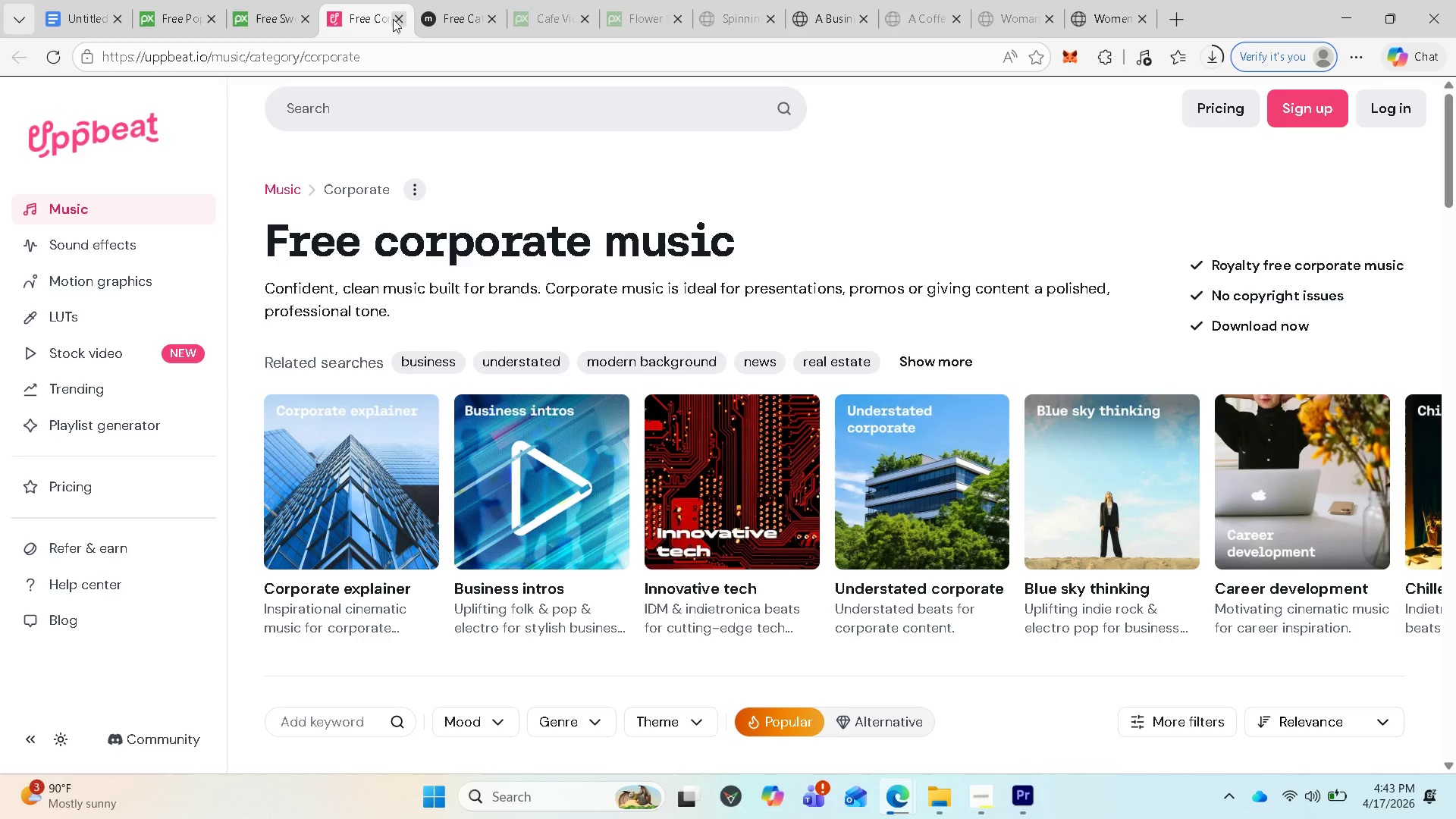 
scroll: coordinate [420, 498], scroll_direction: down, amount: 3.0
 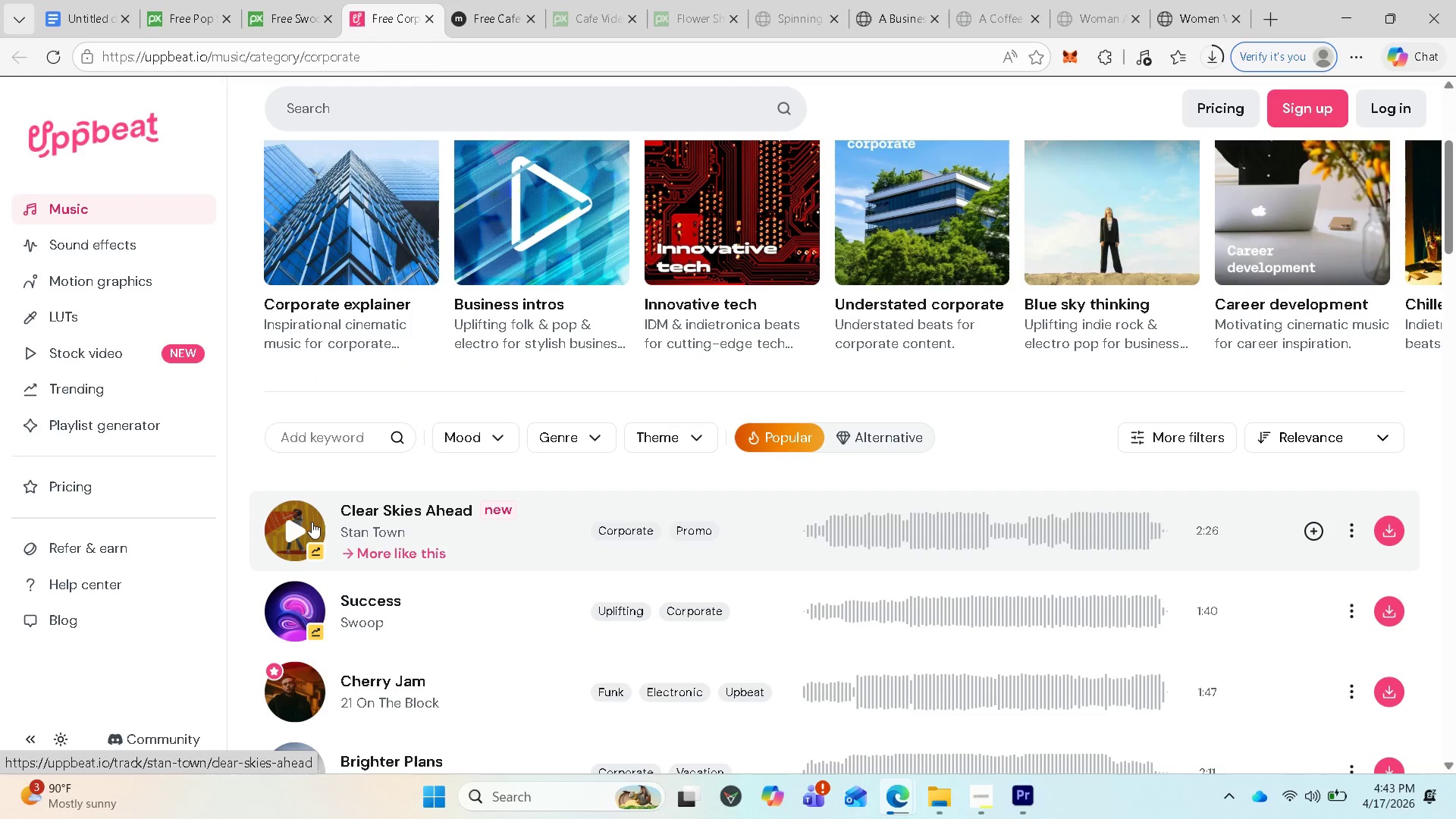 
left_click([310, 524])
 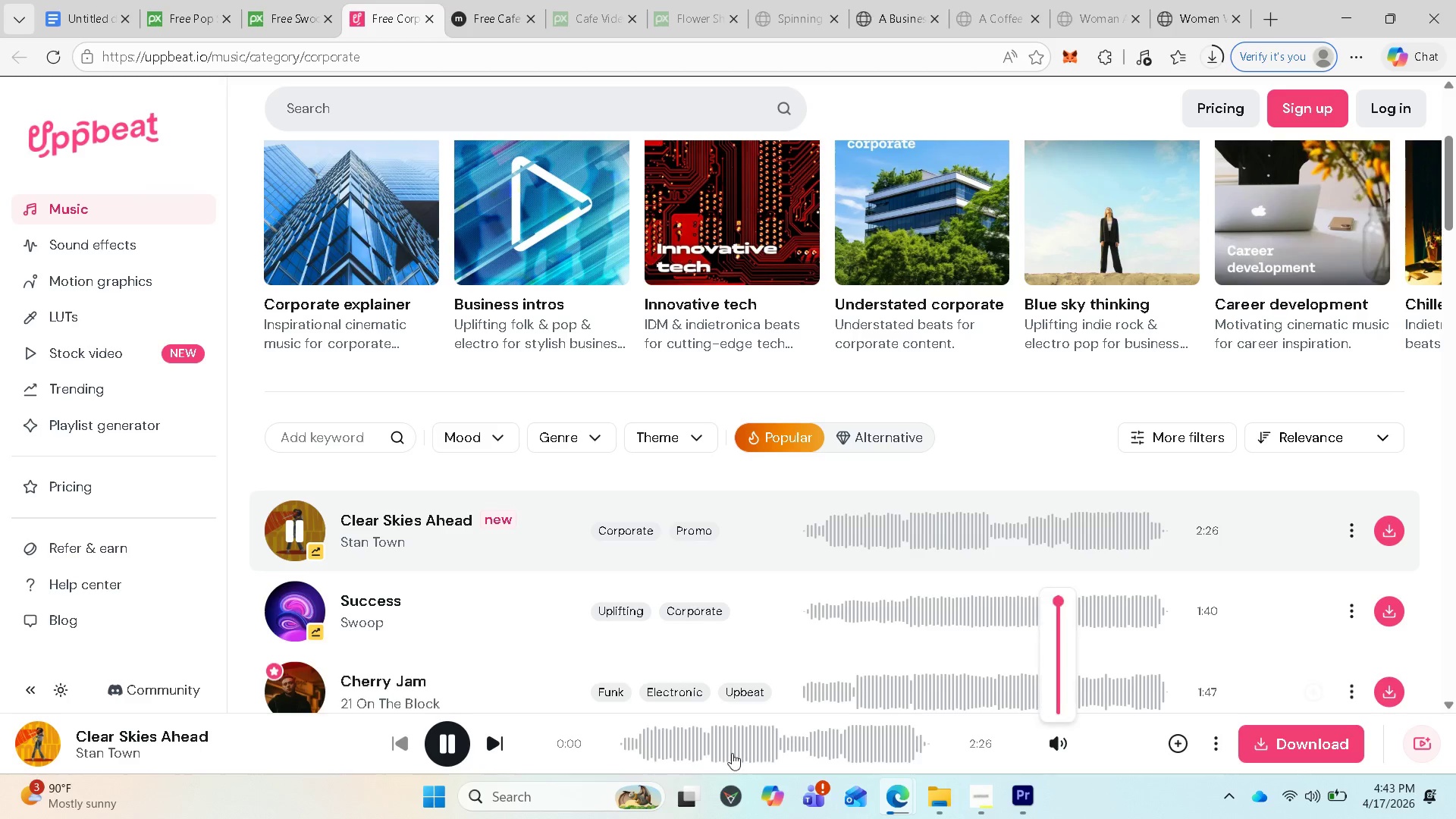 
wait(8.75)
 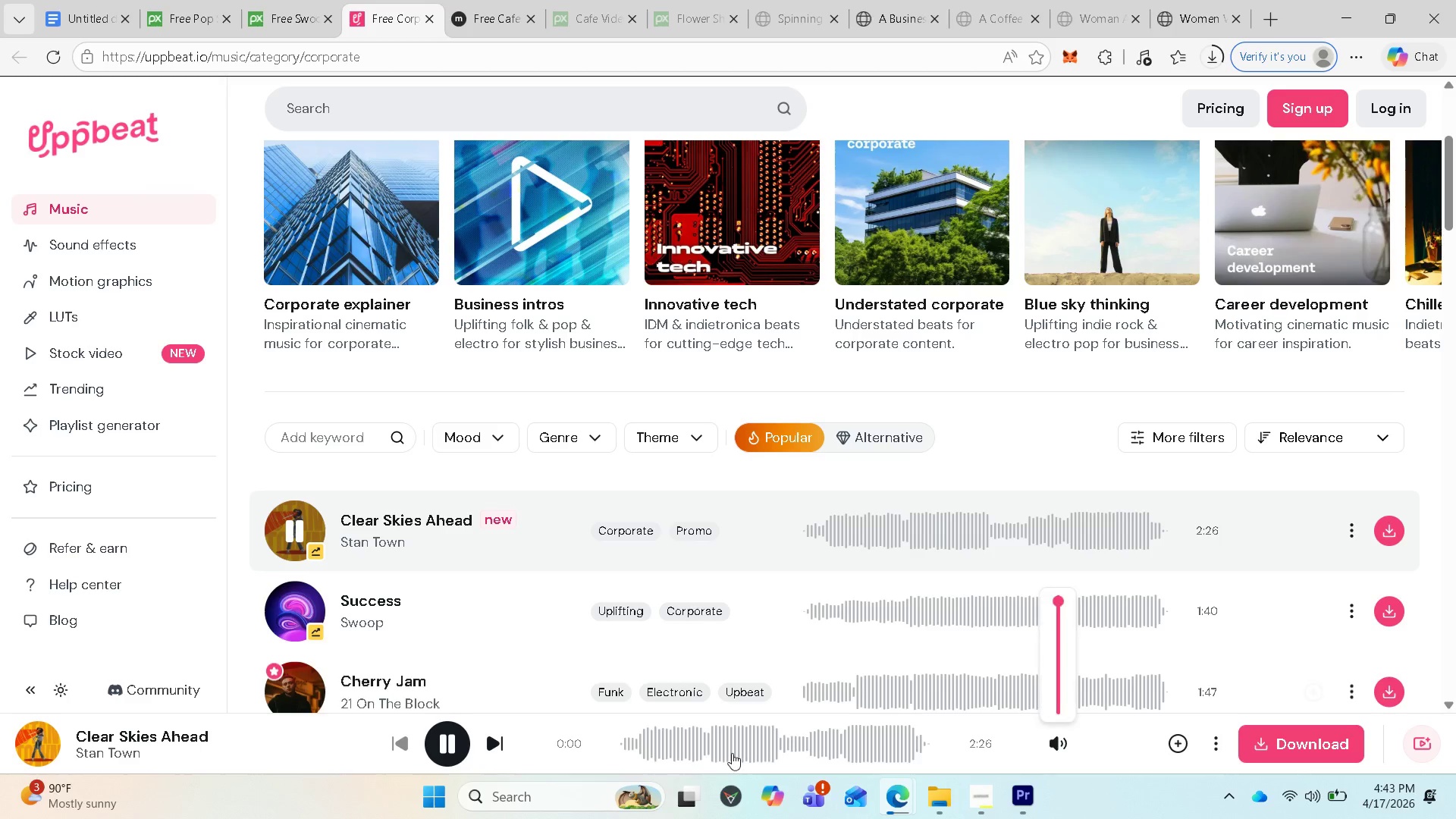 
left_click([900, 479])
 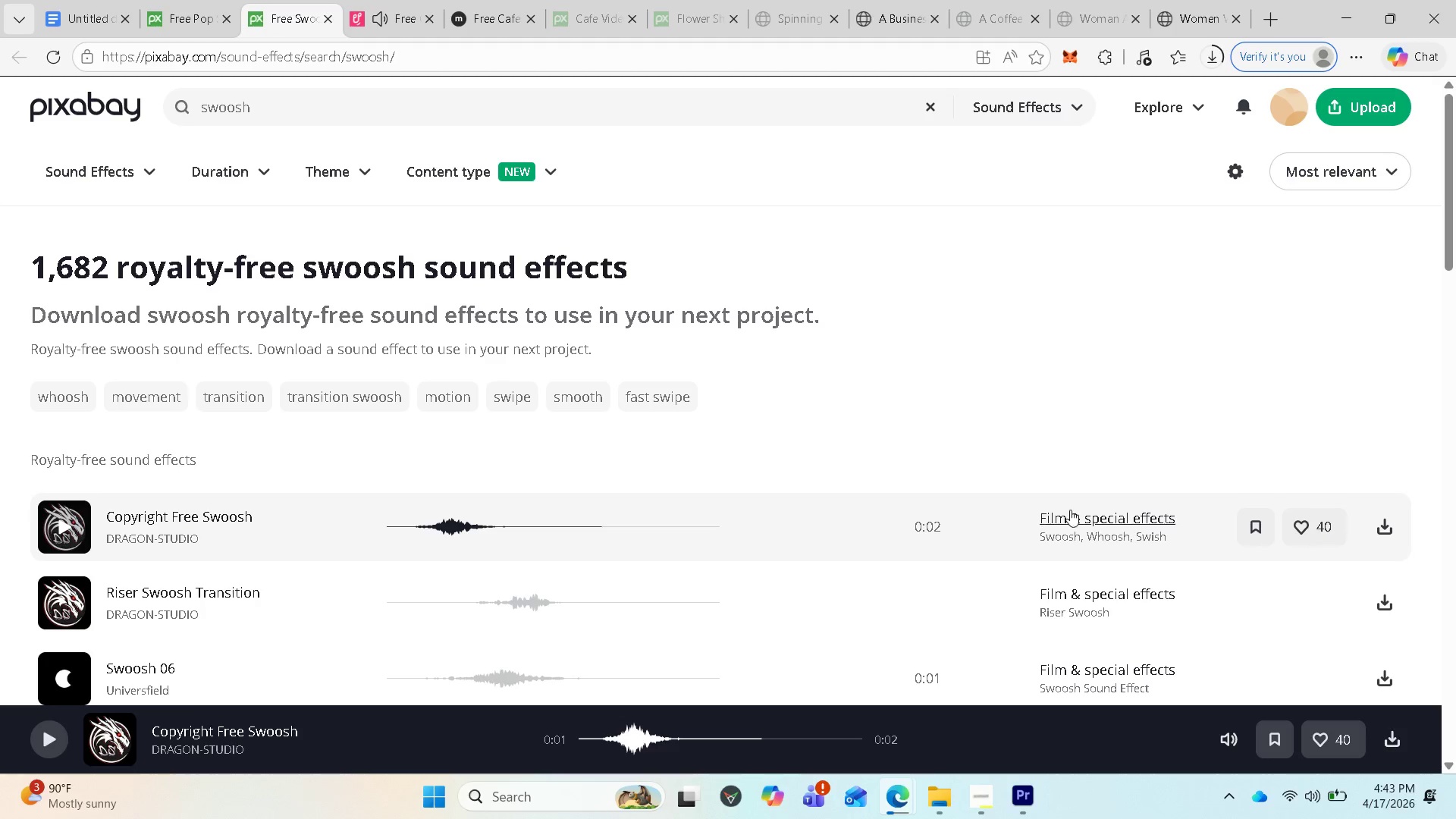 
left_click([1401, 529])
 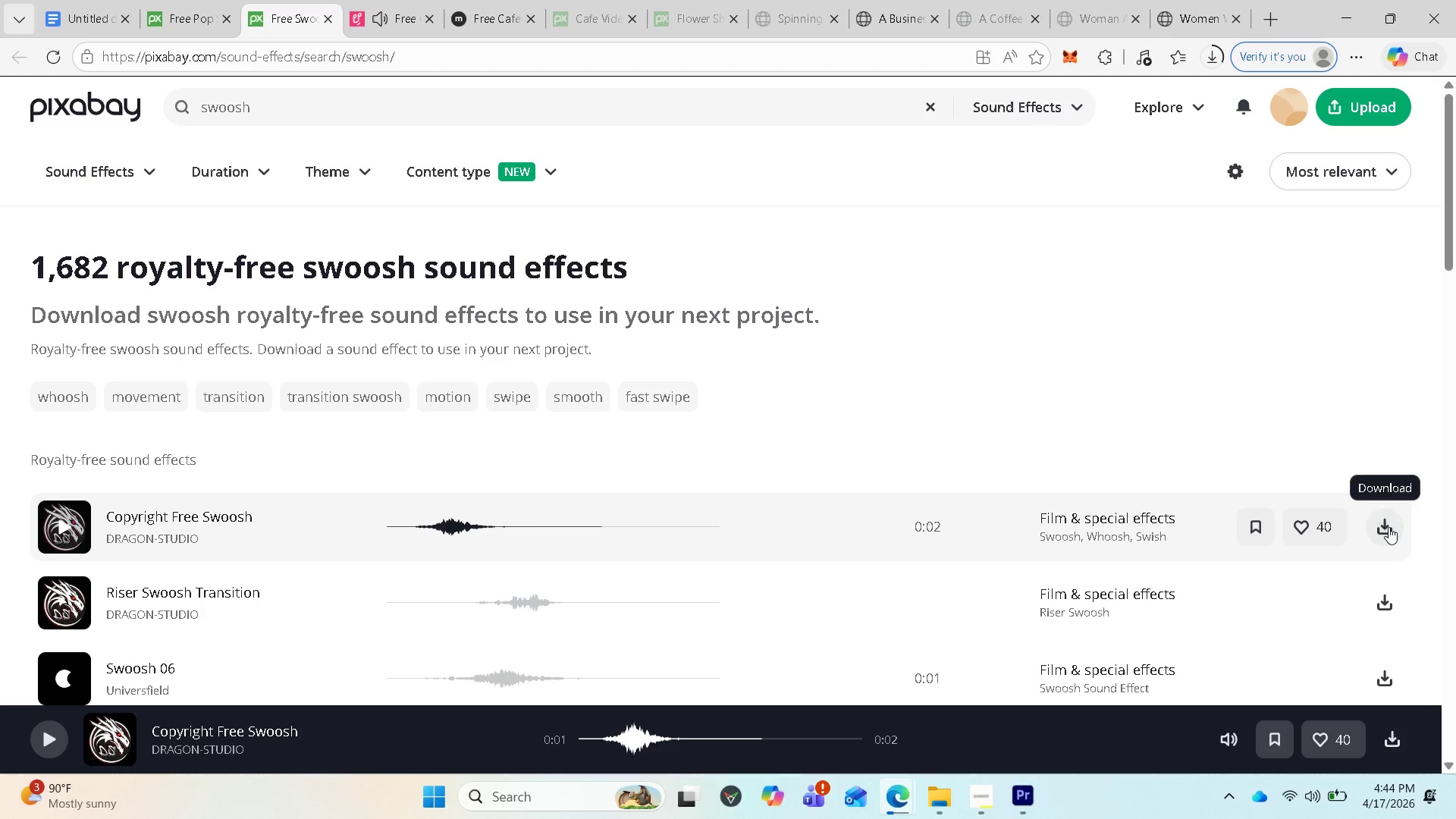 
left_click([1389, 527])
 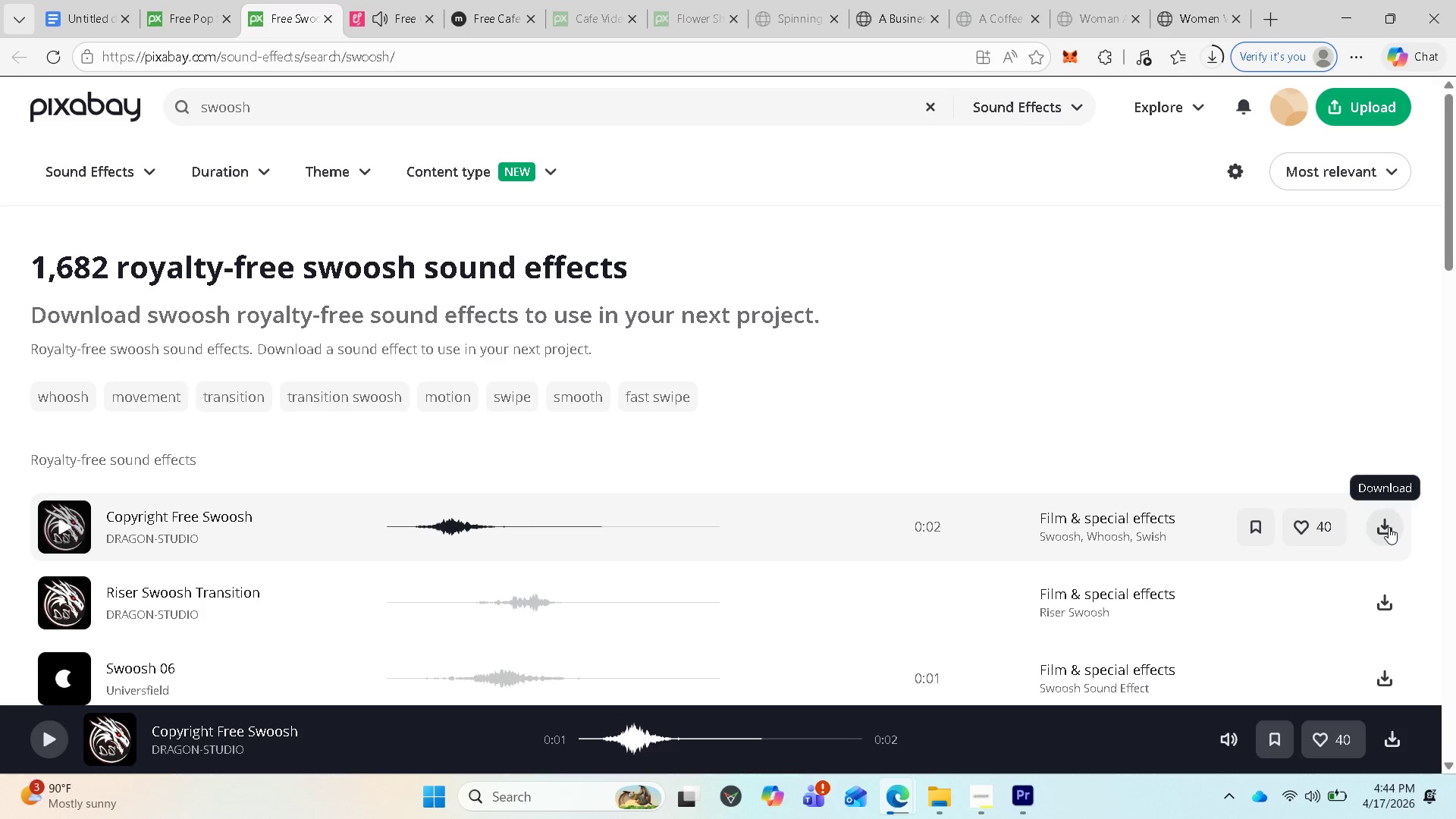 
double_click([1389, 527])
 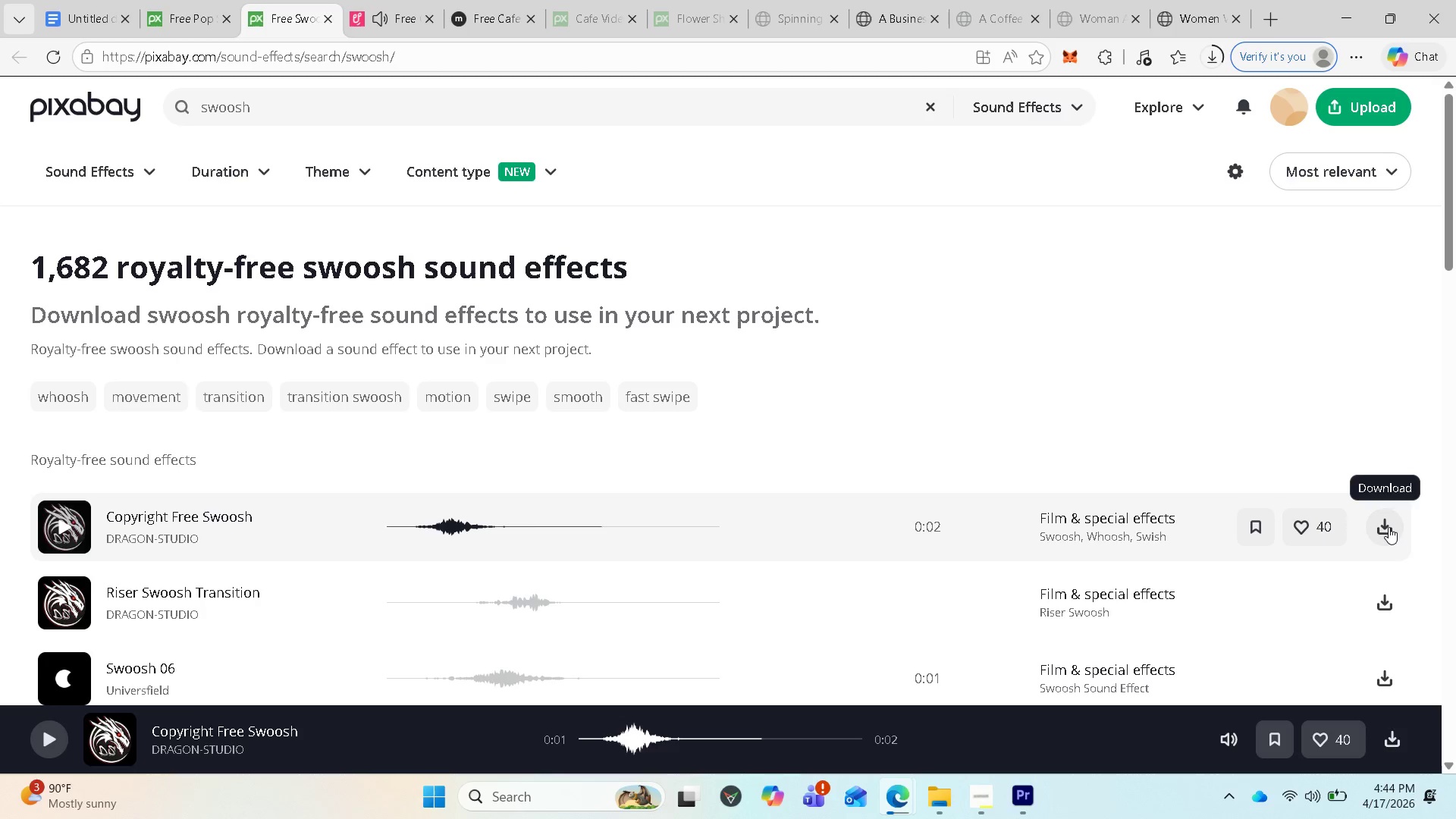 
triple_click([1389, 527])
 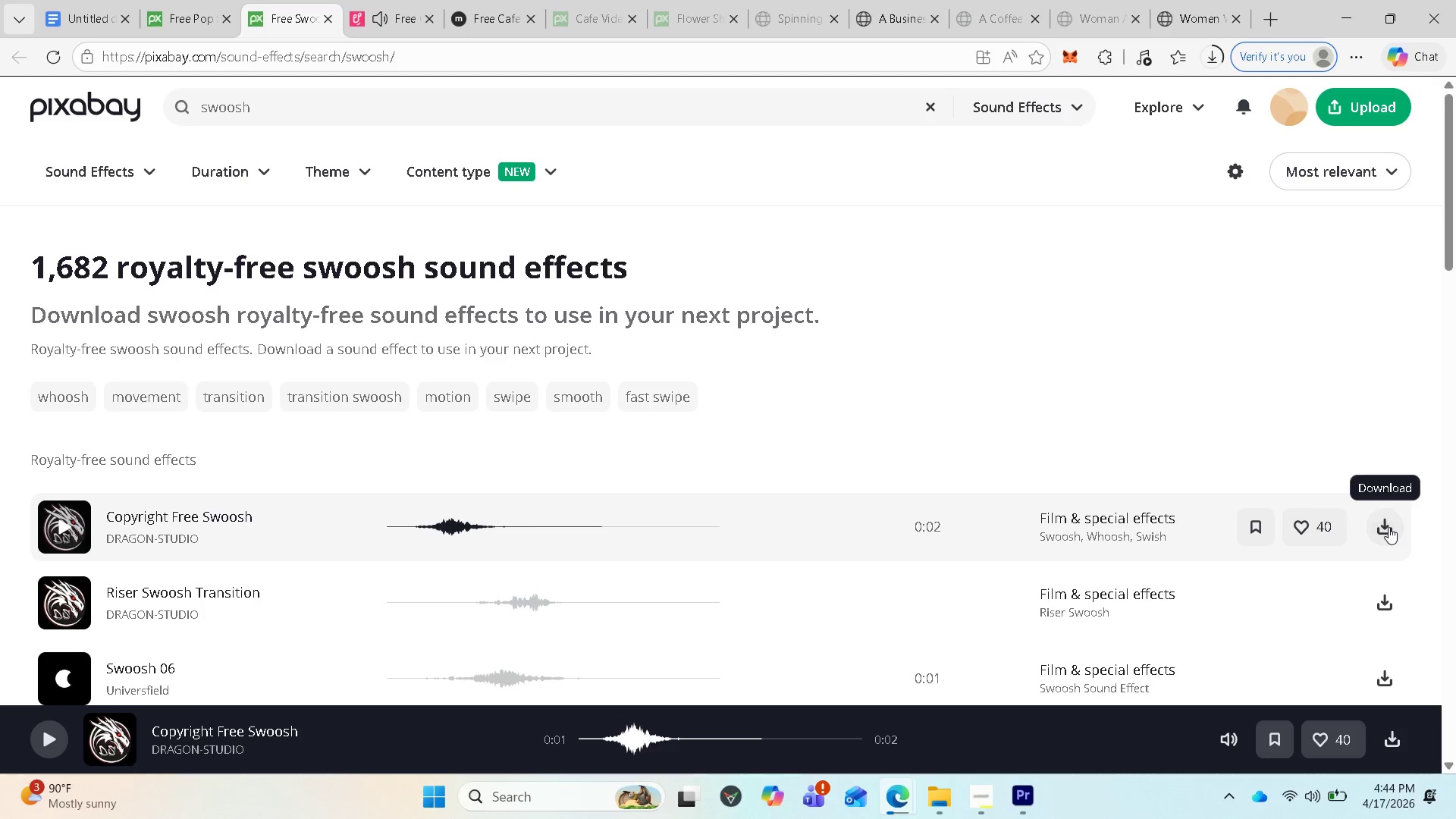 
triple_click([1389, 527])
 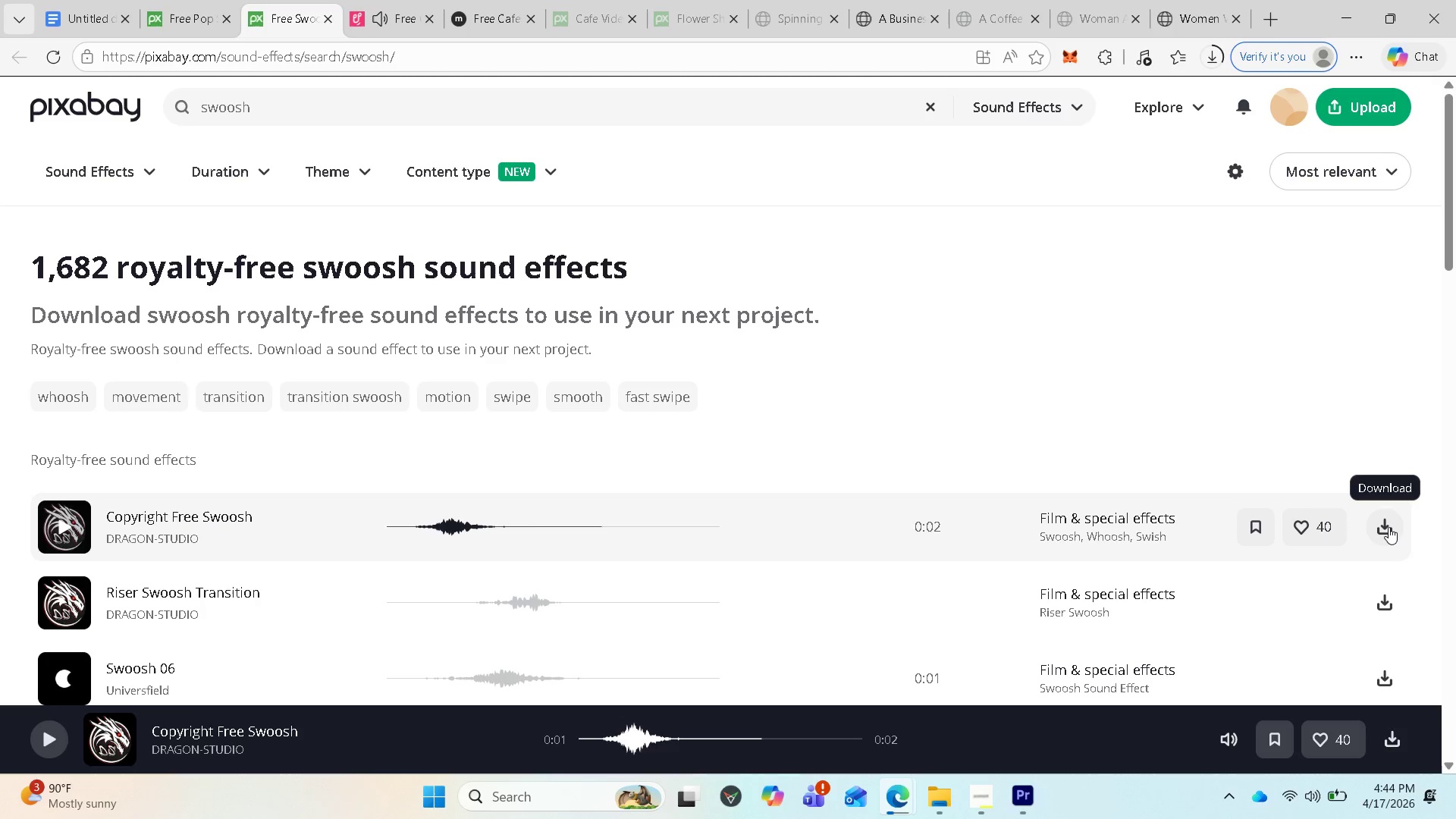 
triple_click([1389, 527])
 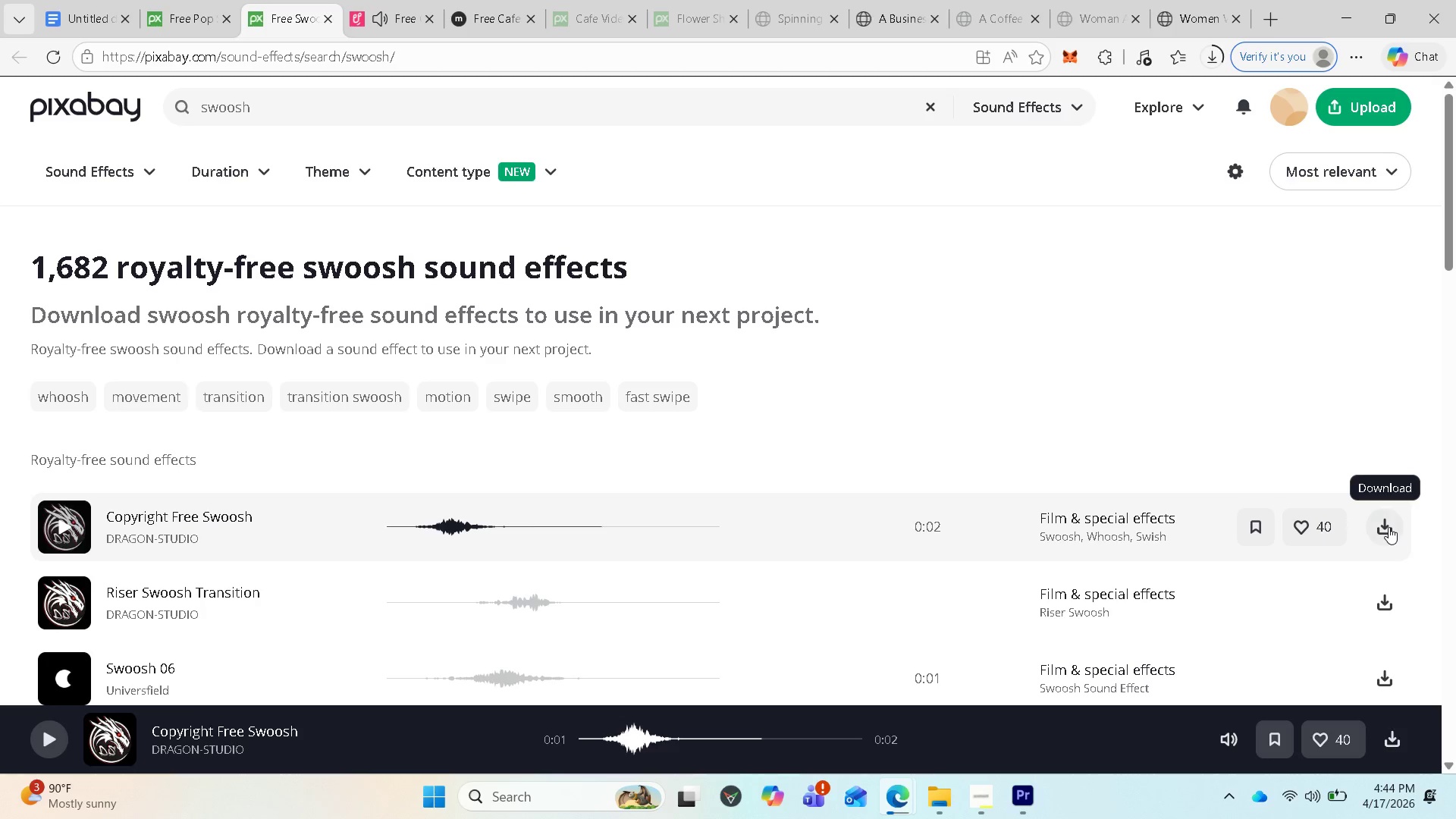 
triple_click([1389, 527])
 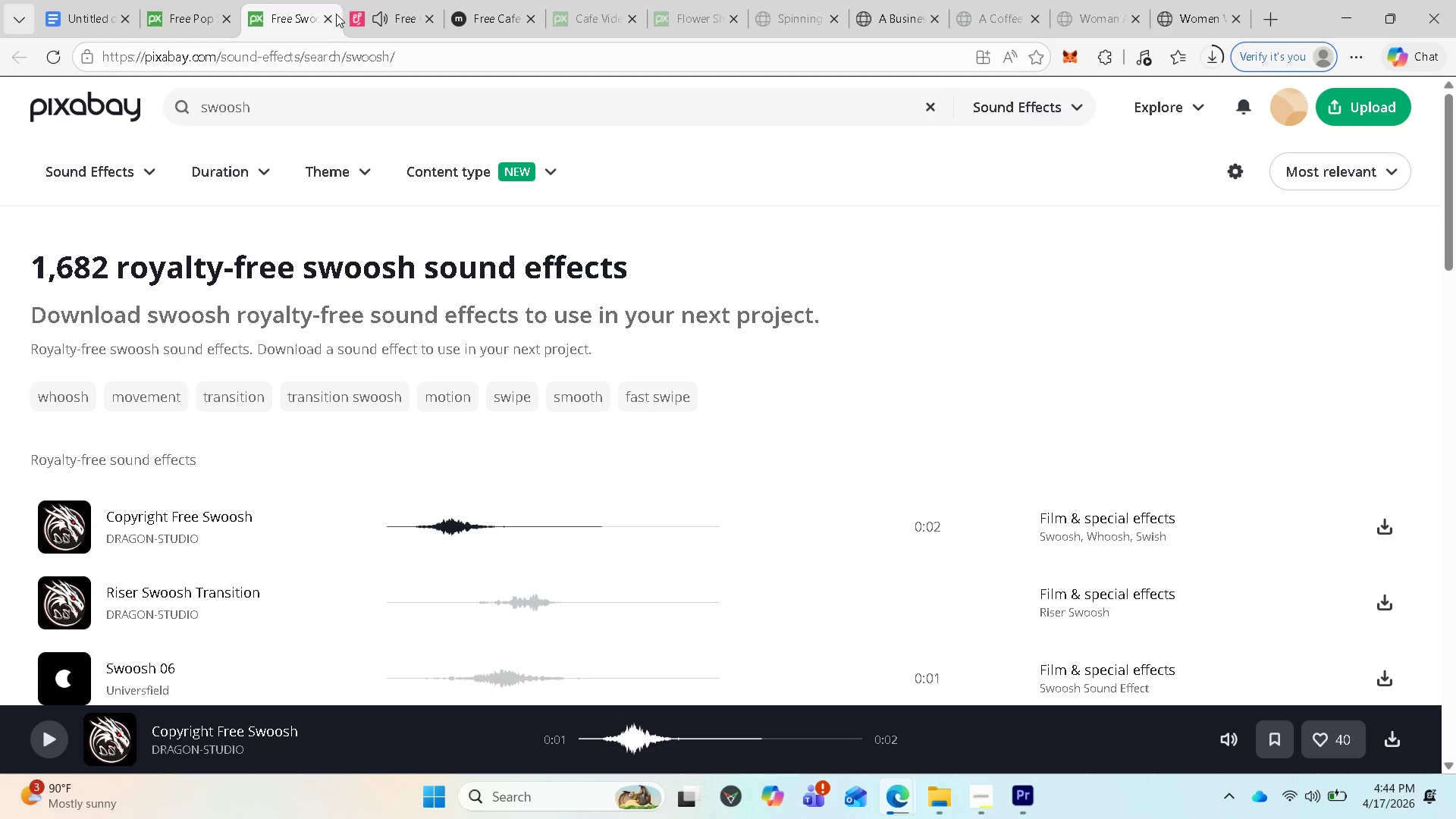 
left_click([331, 14])
 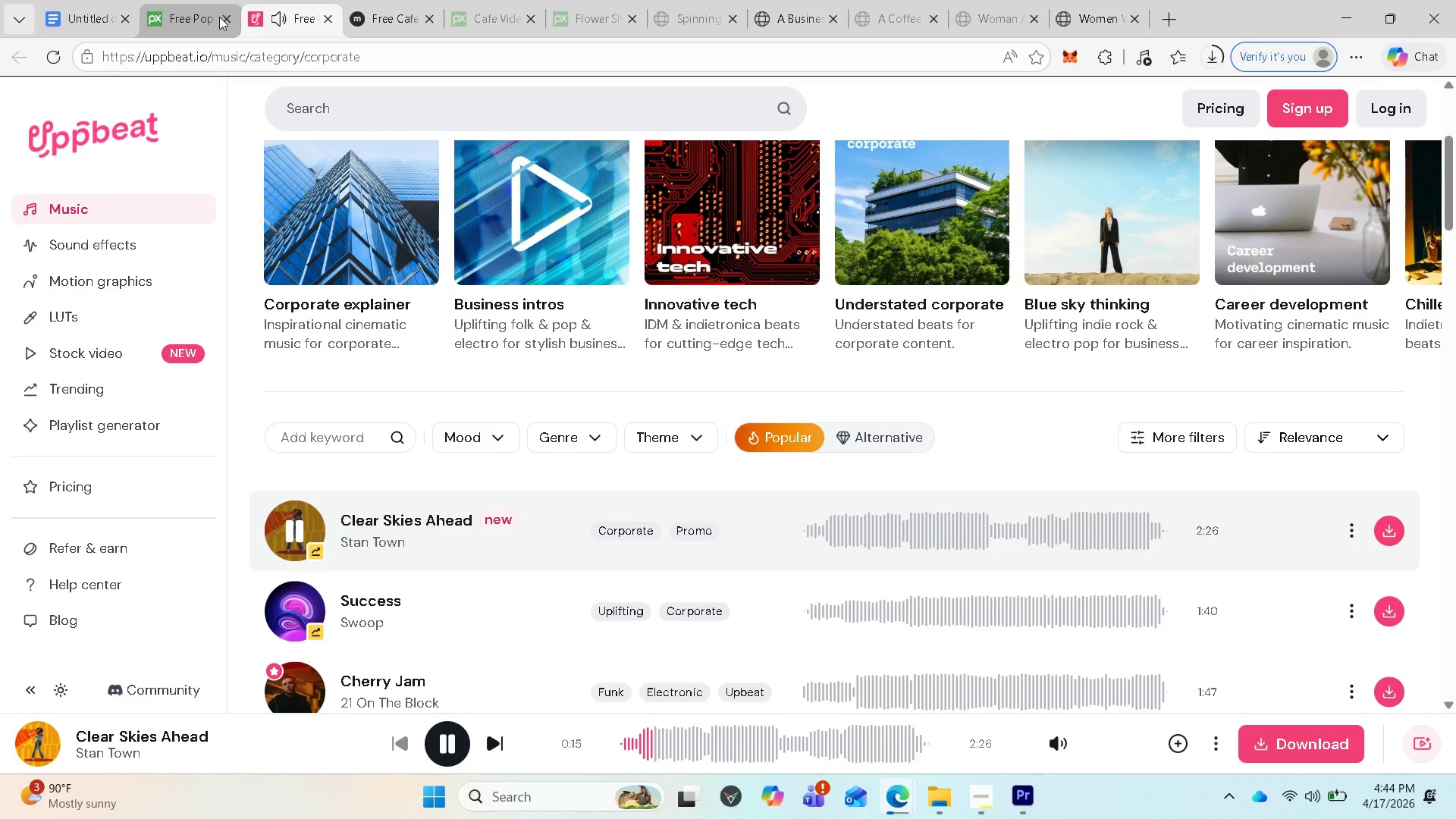 
left_click([226, 18])
 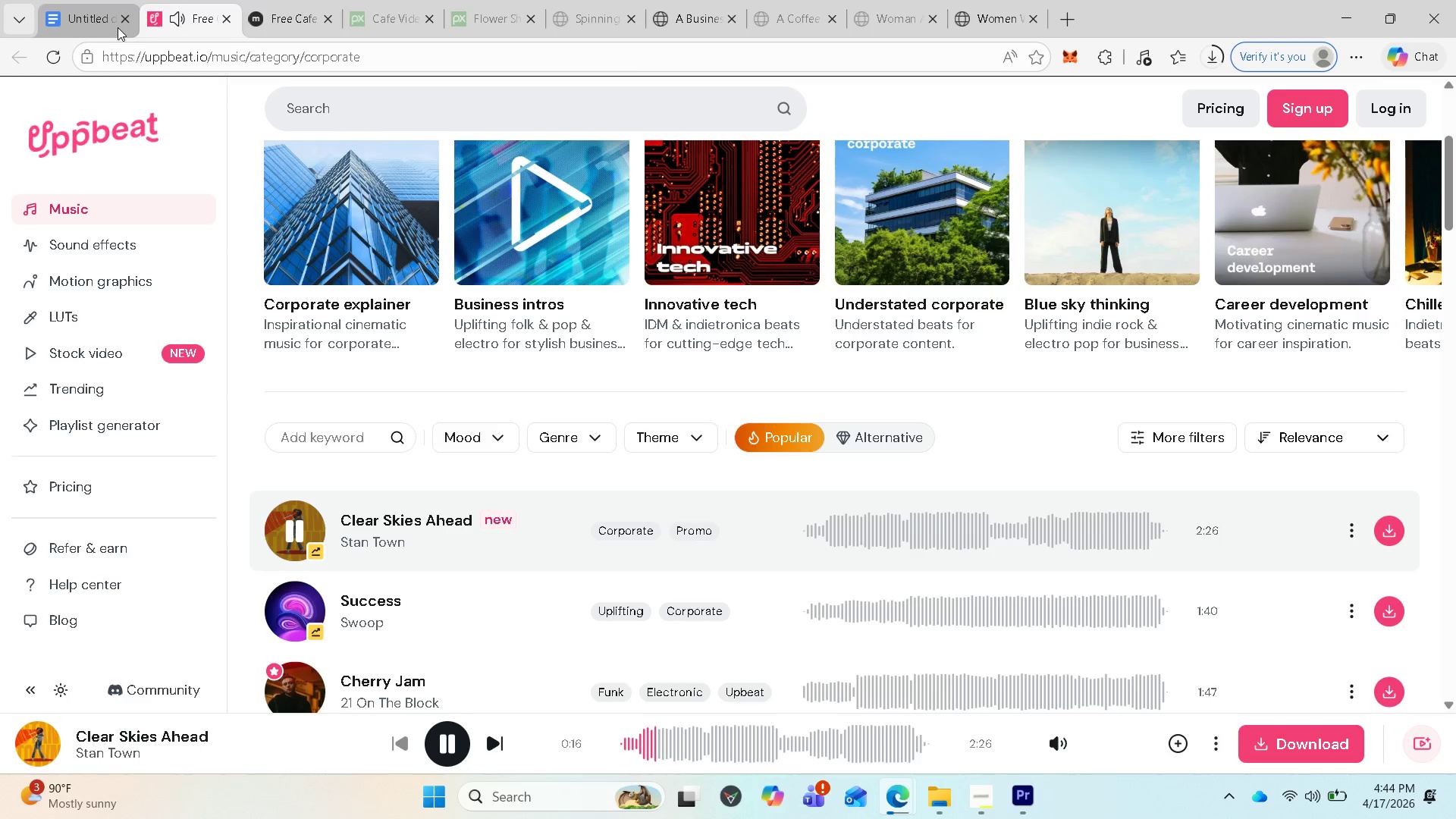 
left_click([96, 15])
 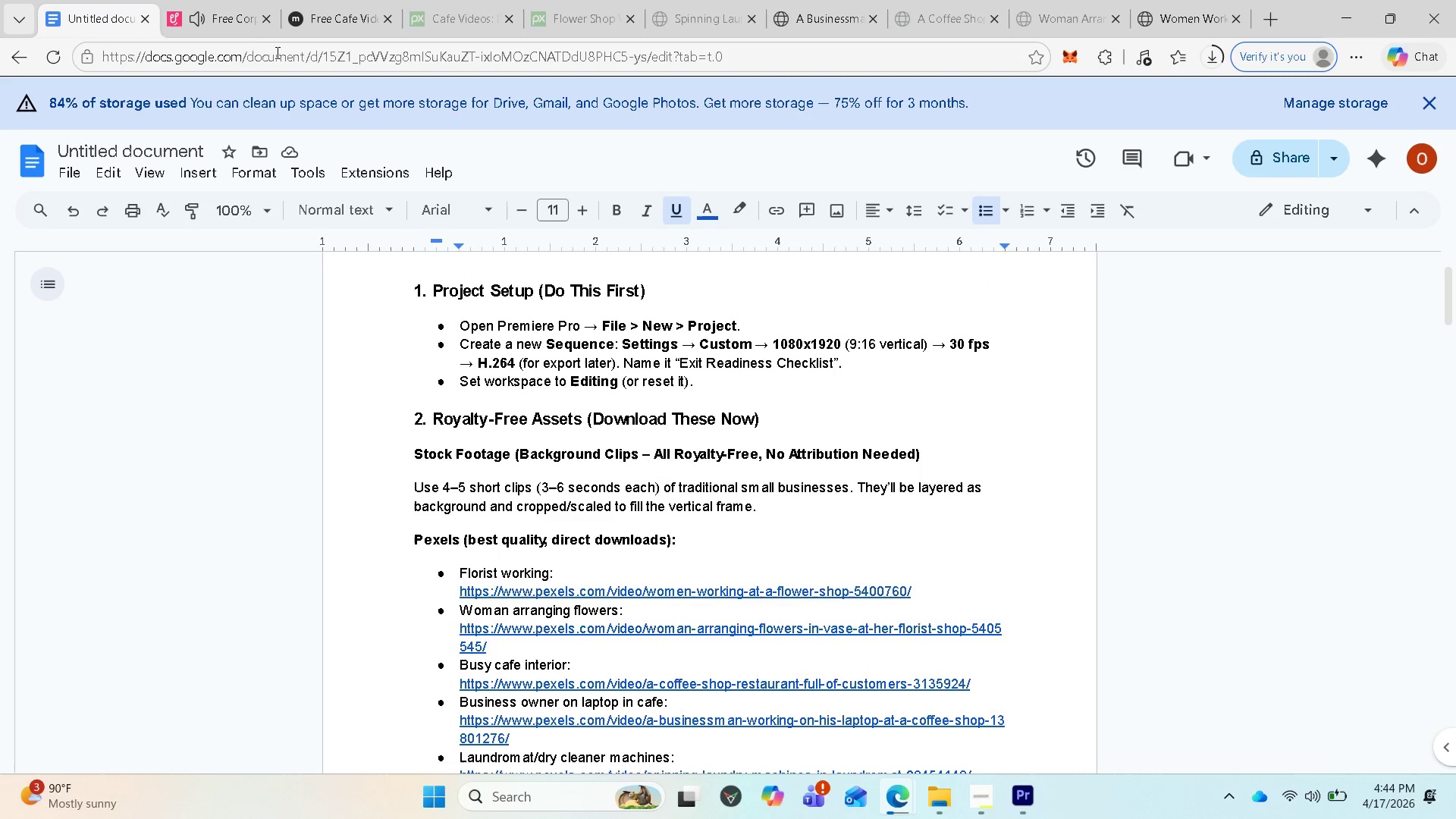 
left_click([217, 27])
 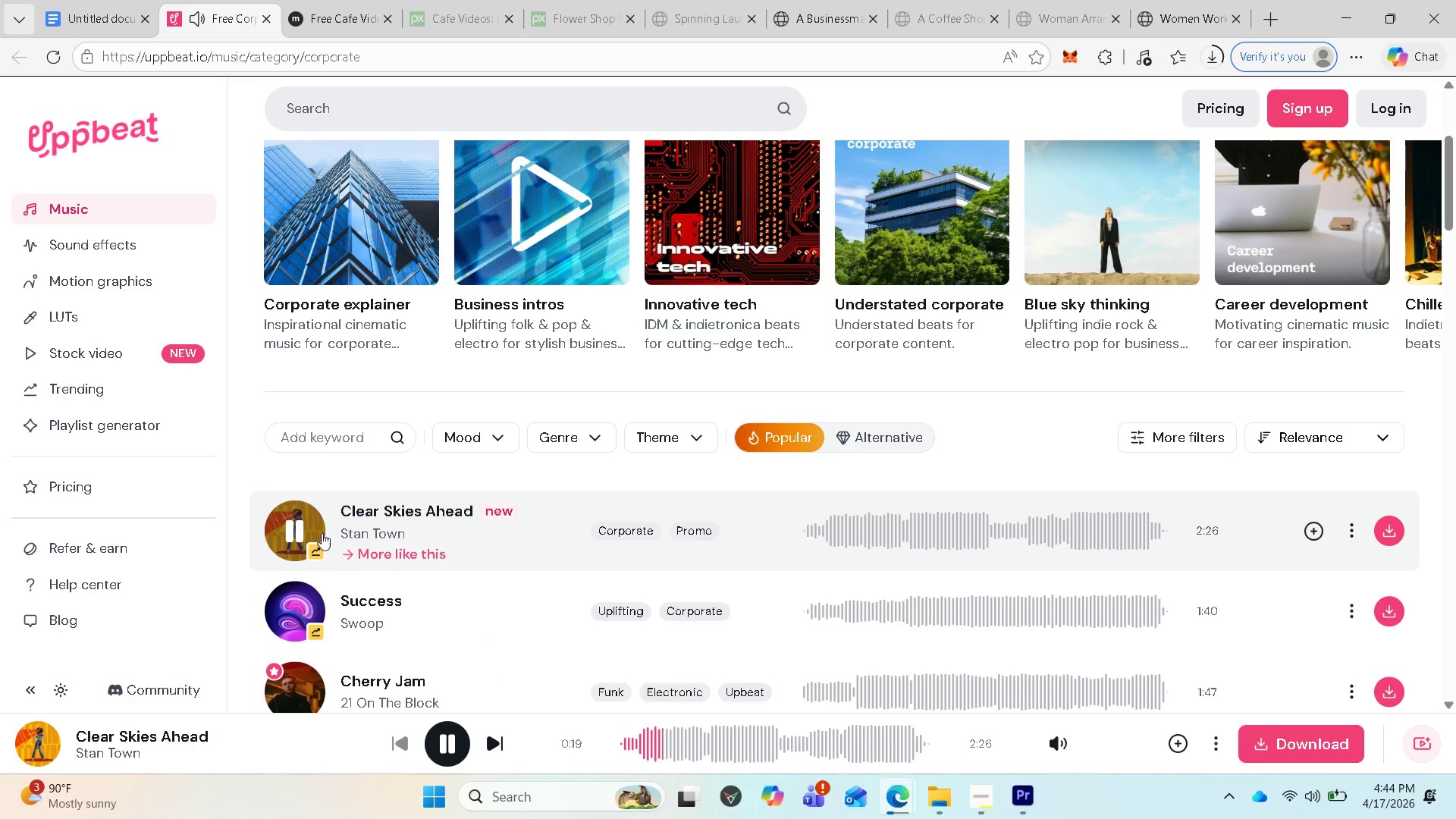 
left_click([290, 526])
 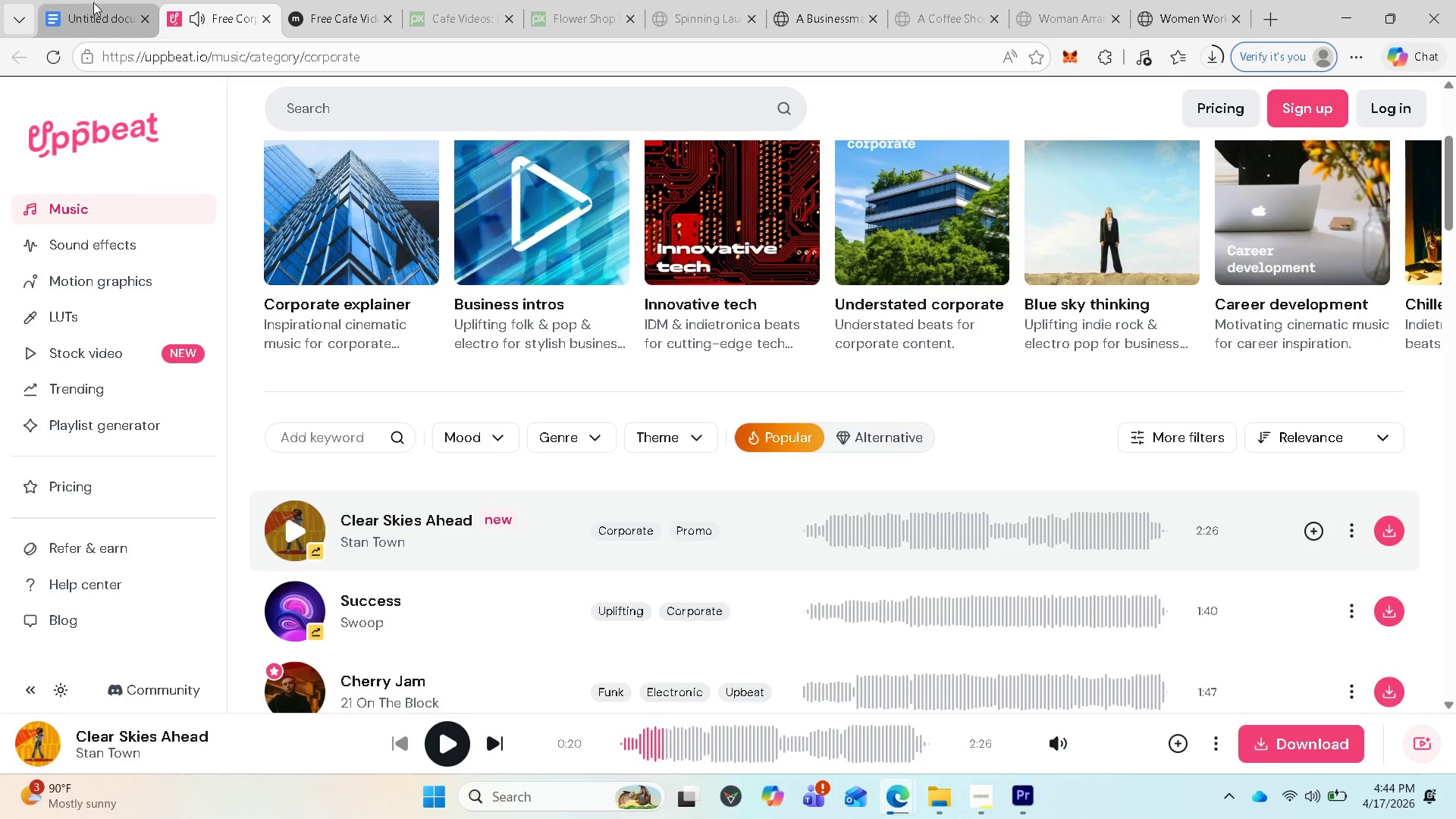 
left_click([88, 8])
 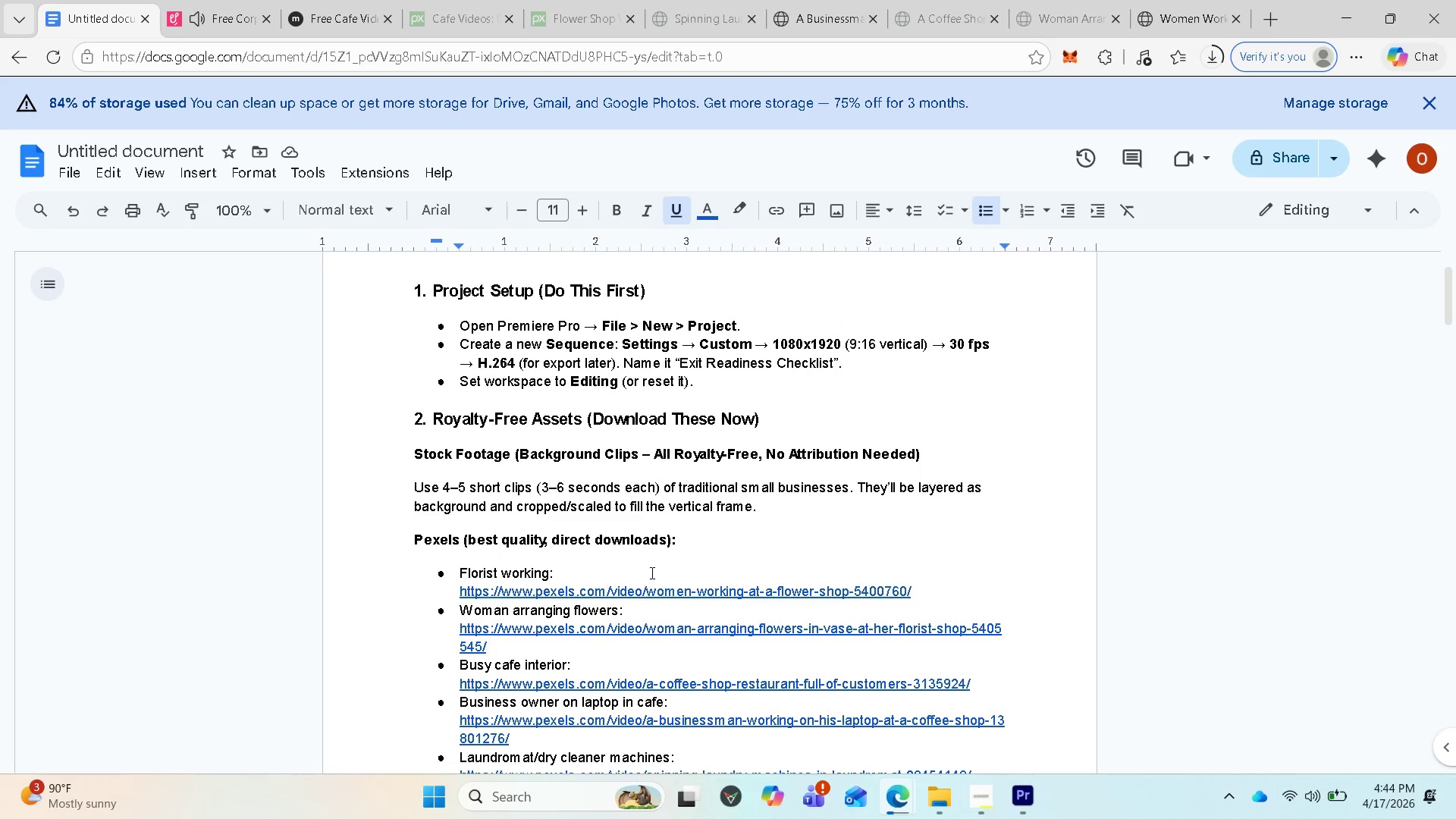 
scroll: coordinate [651, 572], scroll_direction: down, amount: 10.0
 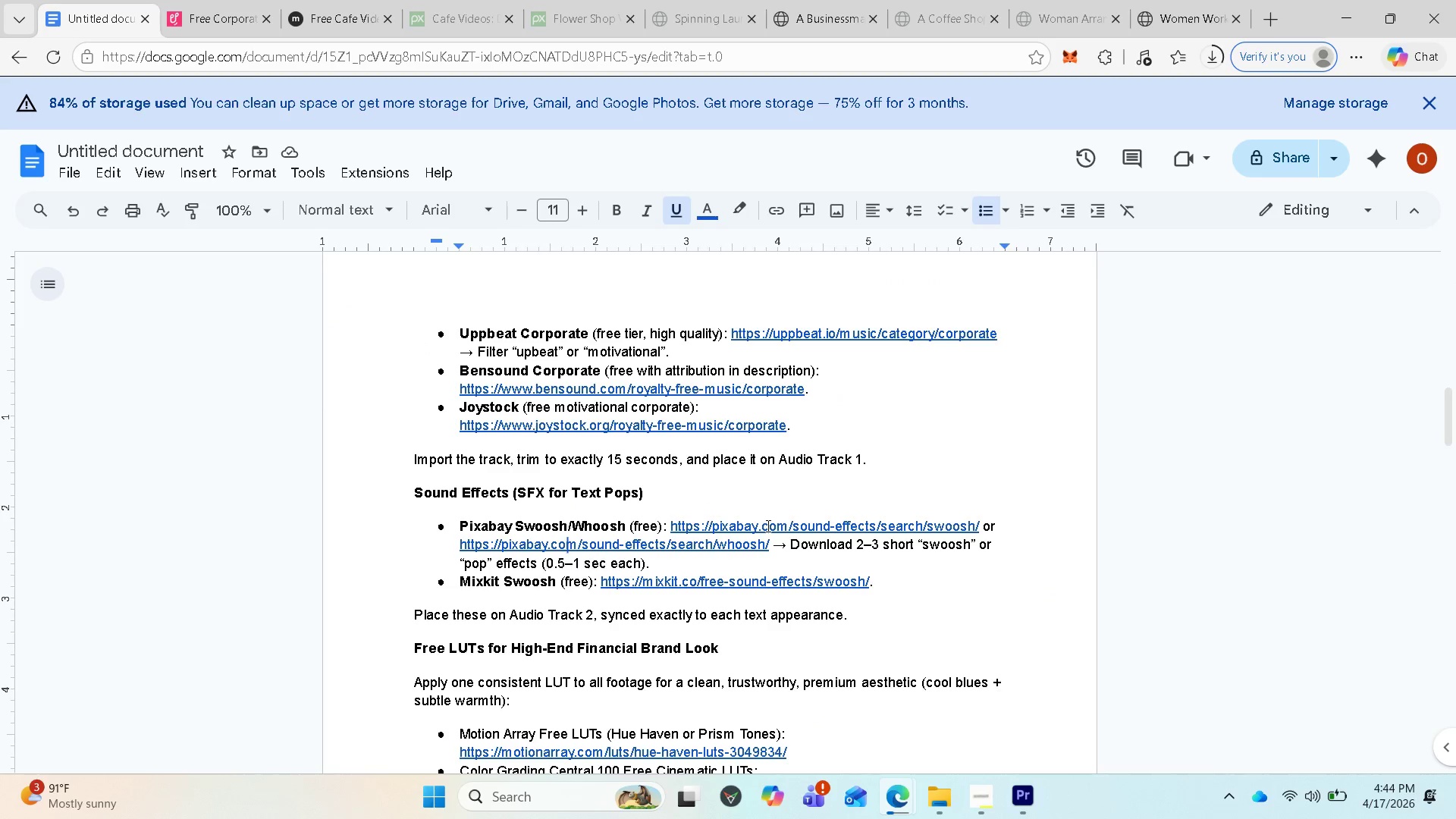 
left_click([767, 526])
 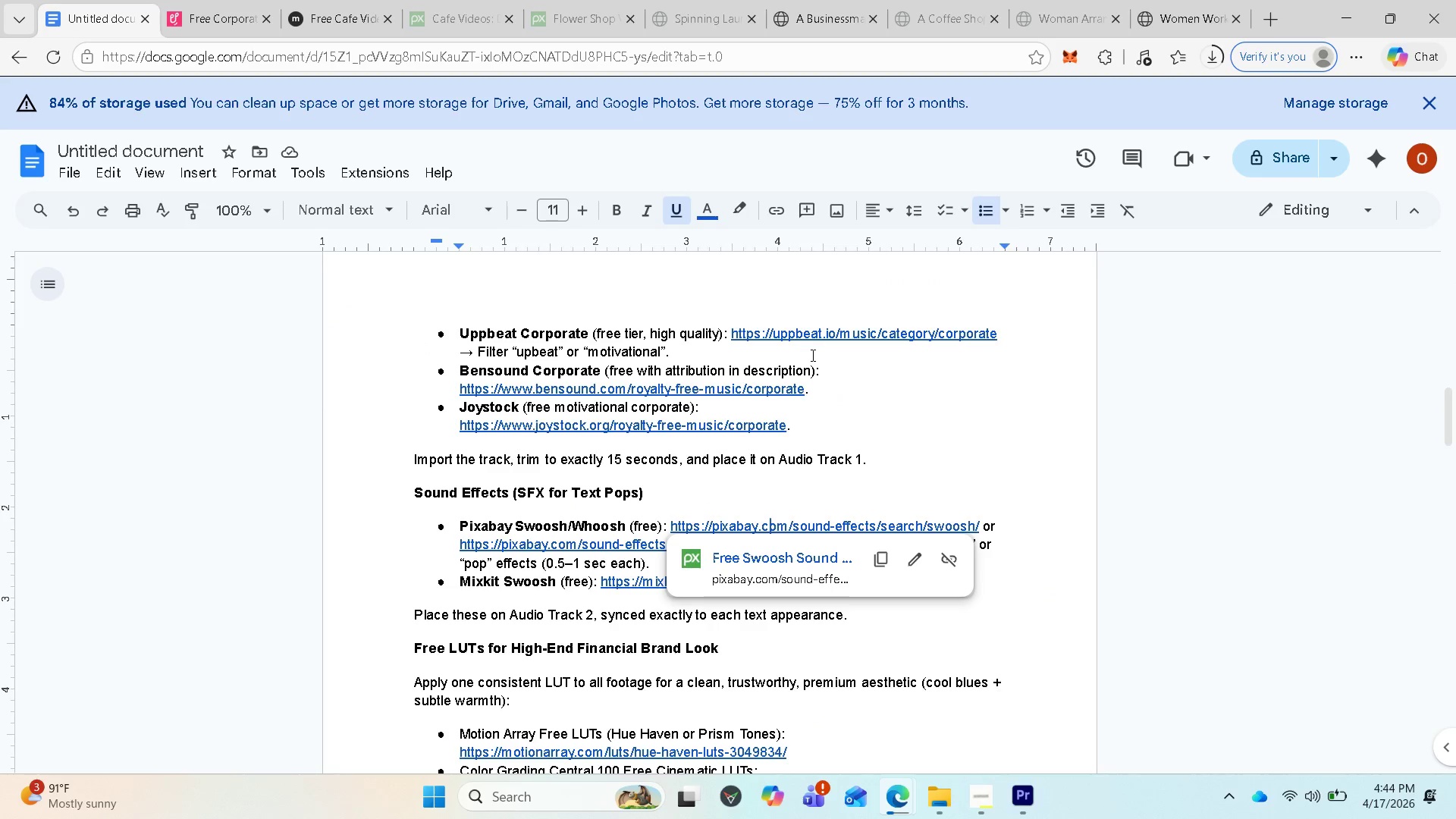 
left_click([814, 339])
 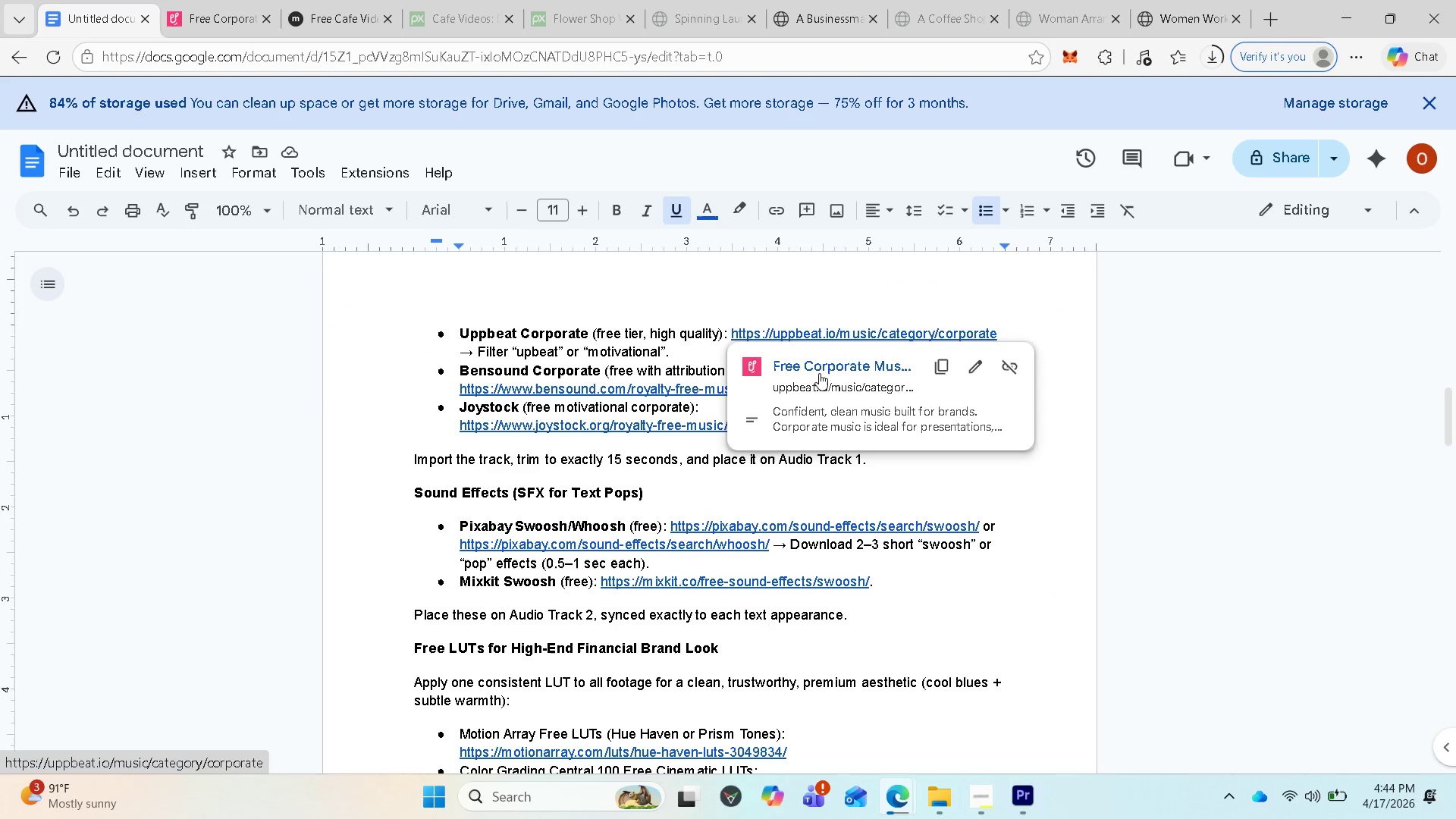 
left_click([820, 367])
 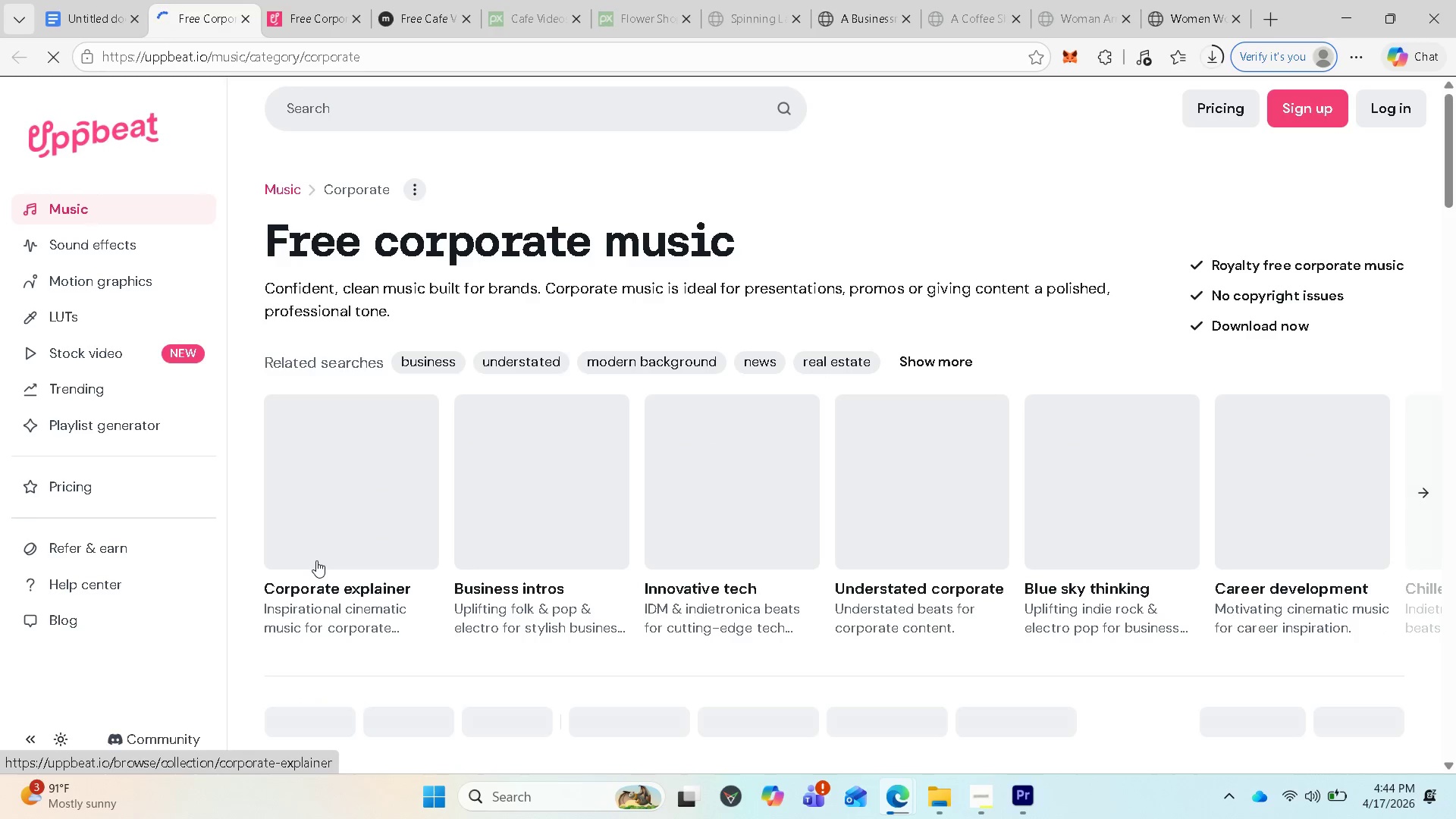 
wait(7.5)
 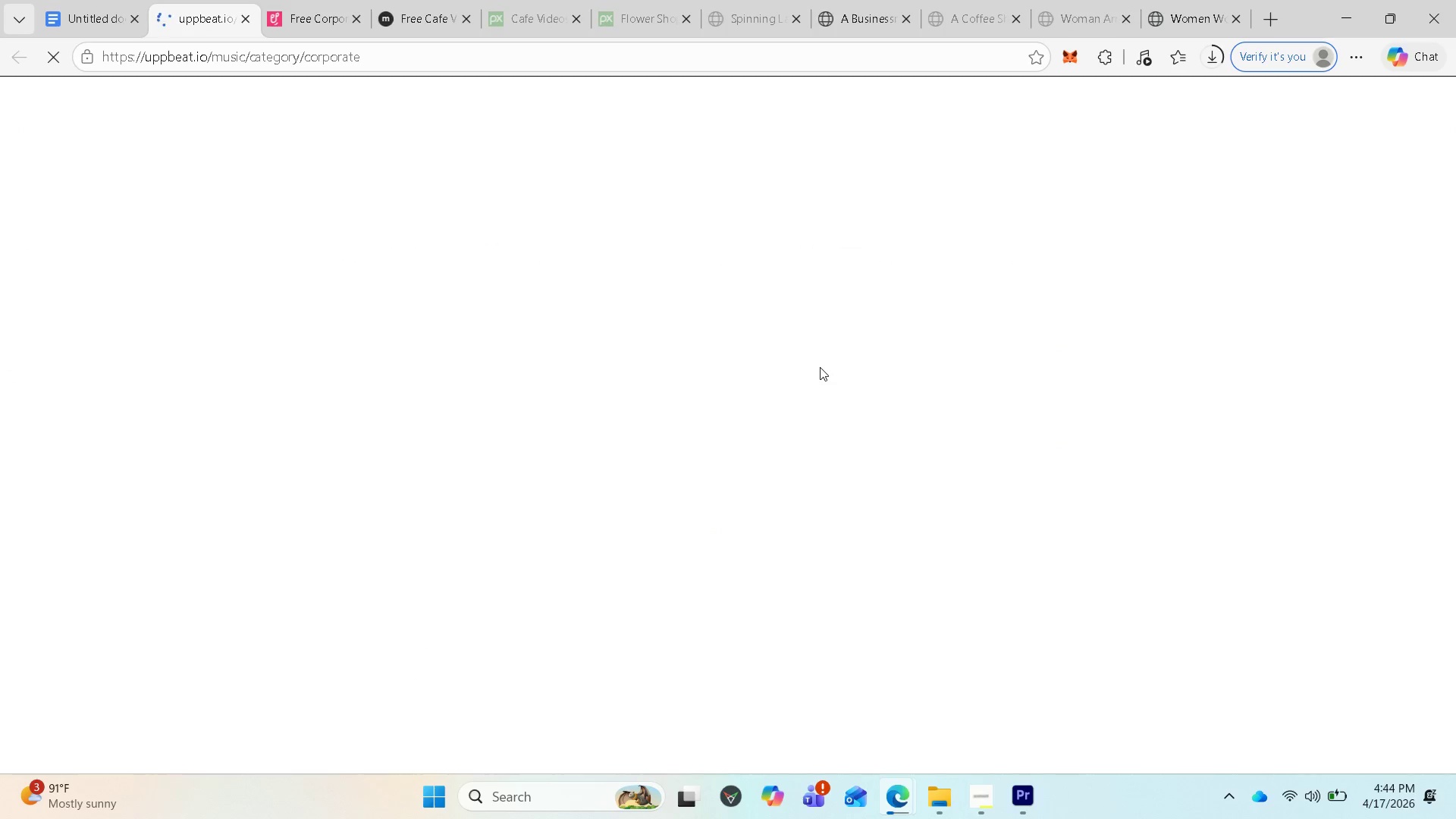 
scroll: coordinate [767, 492], scroll_direction: down, amount: 2.0
 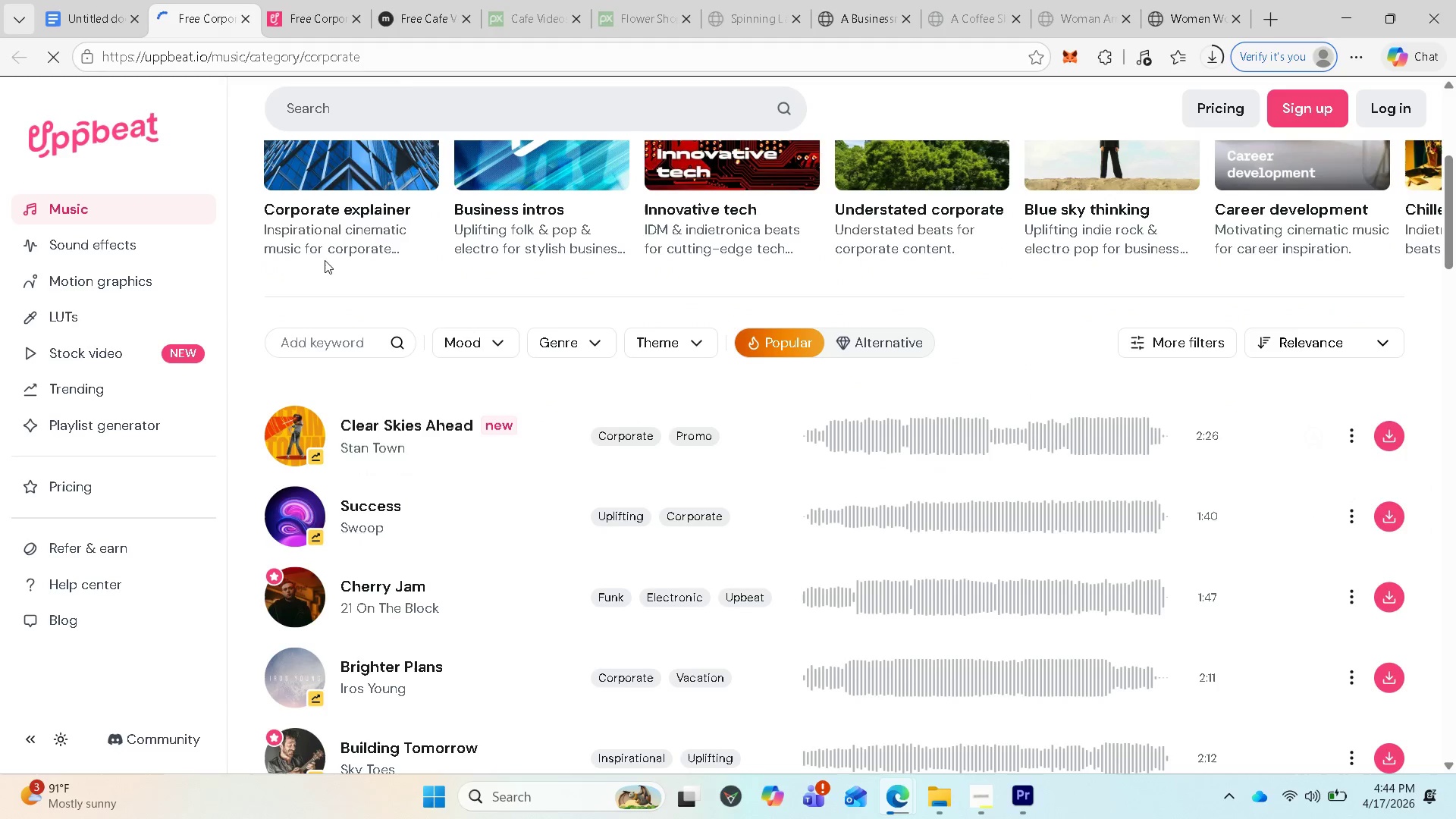 
left_click([86, 8])
 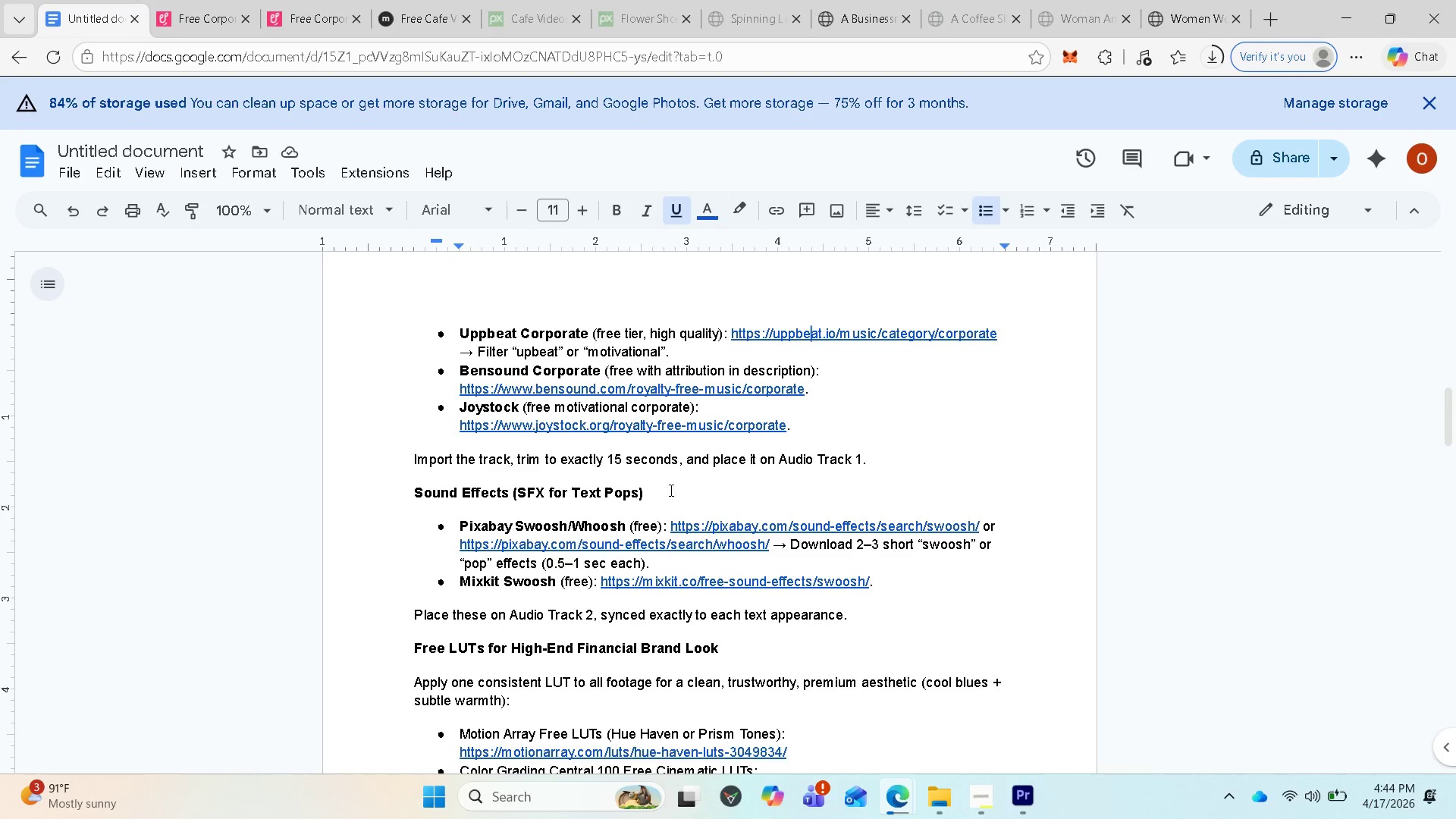 
scroll: coordinate [763, 410], scroll_direction: up, amount: 3.0
 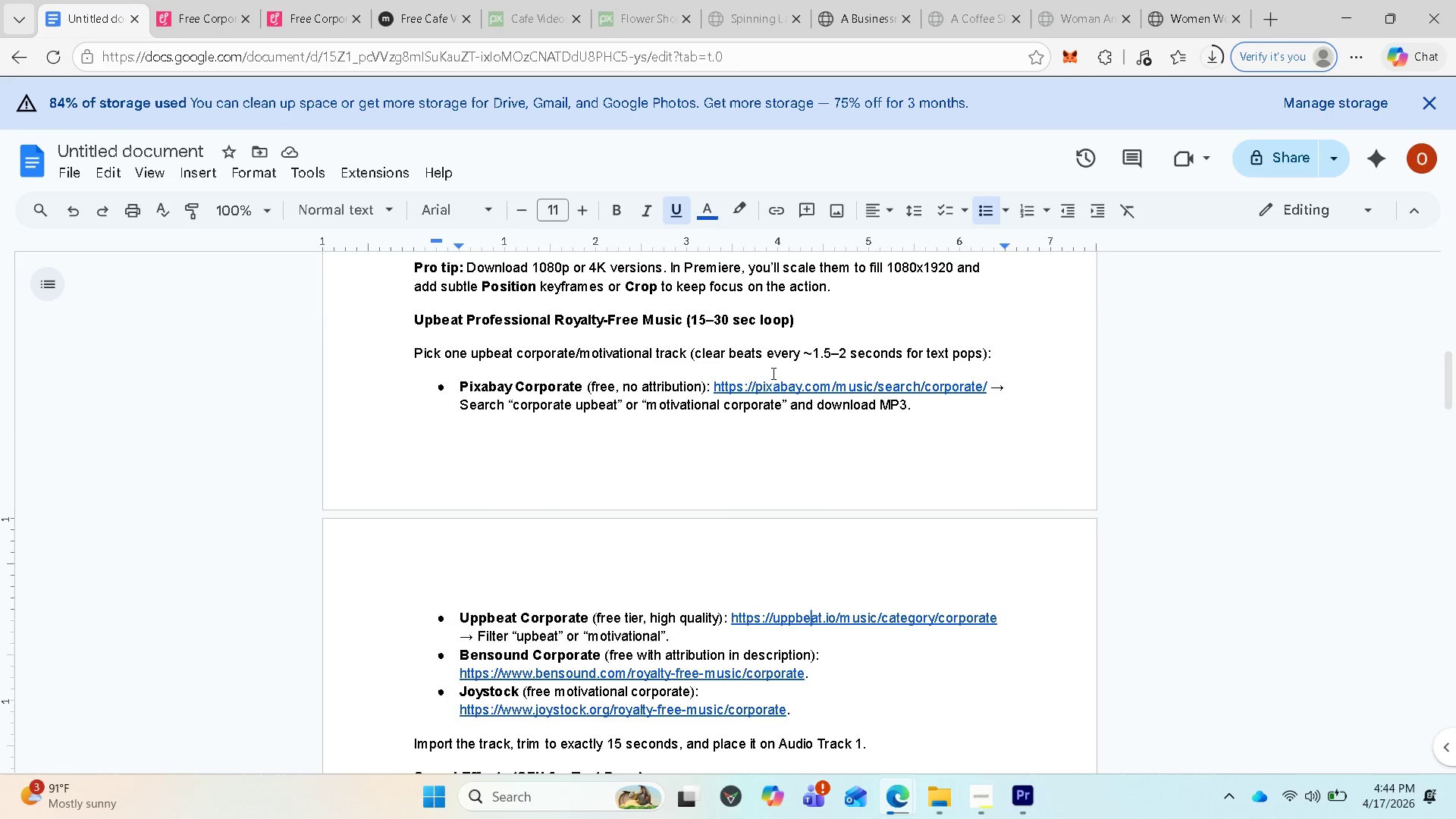 
left_click([769, 384])
 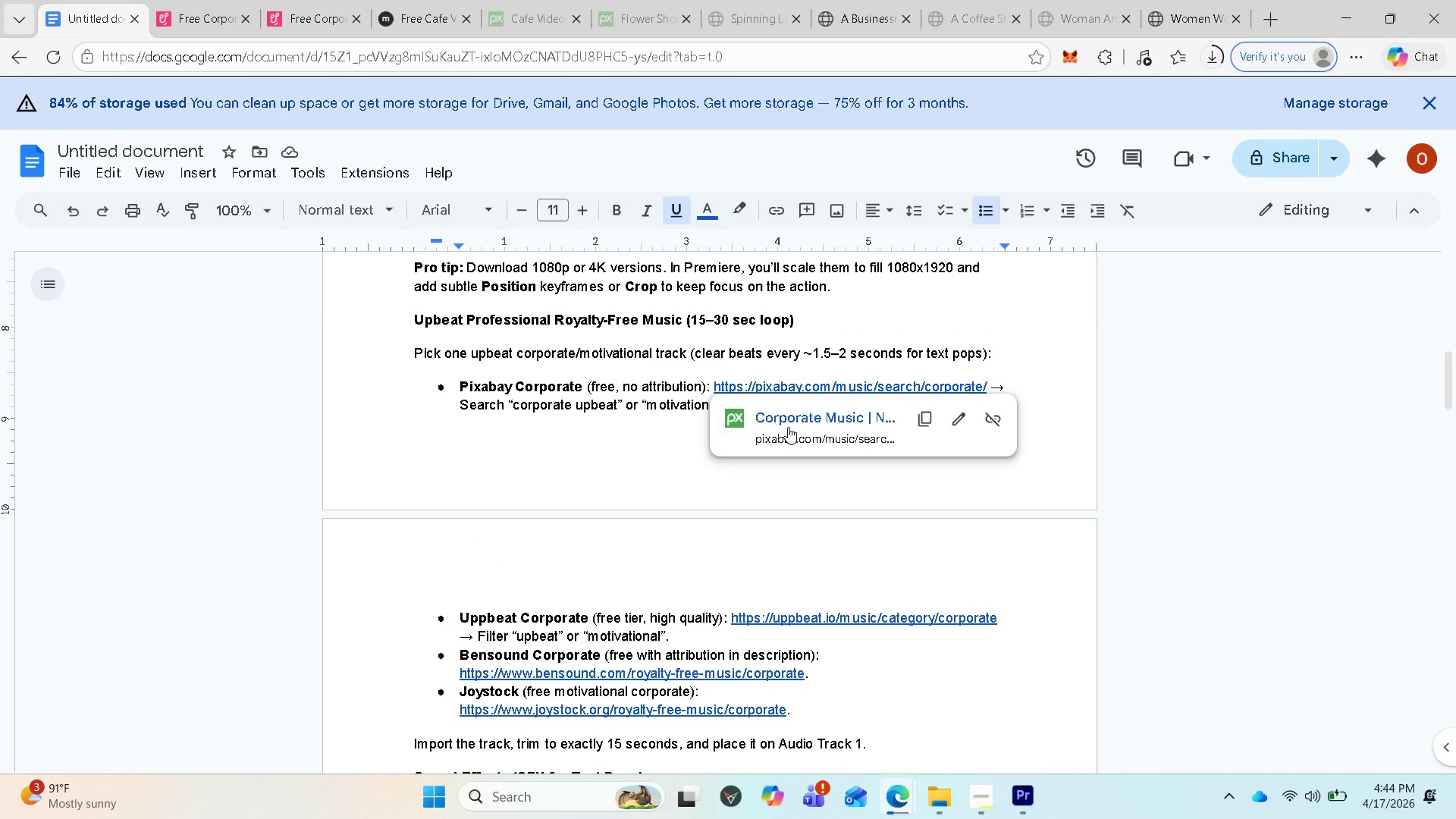 
left_click([788, 422])
 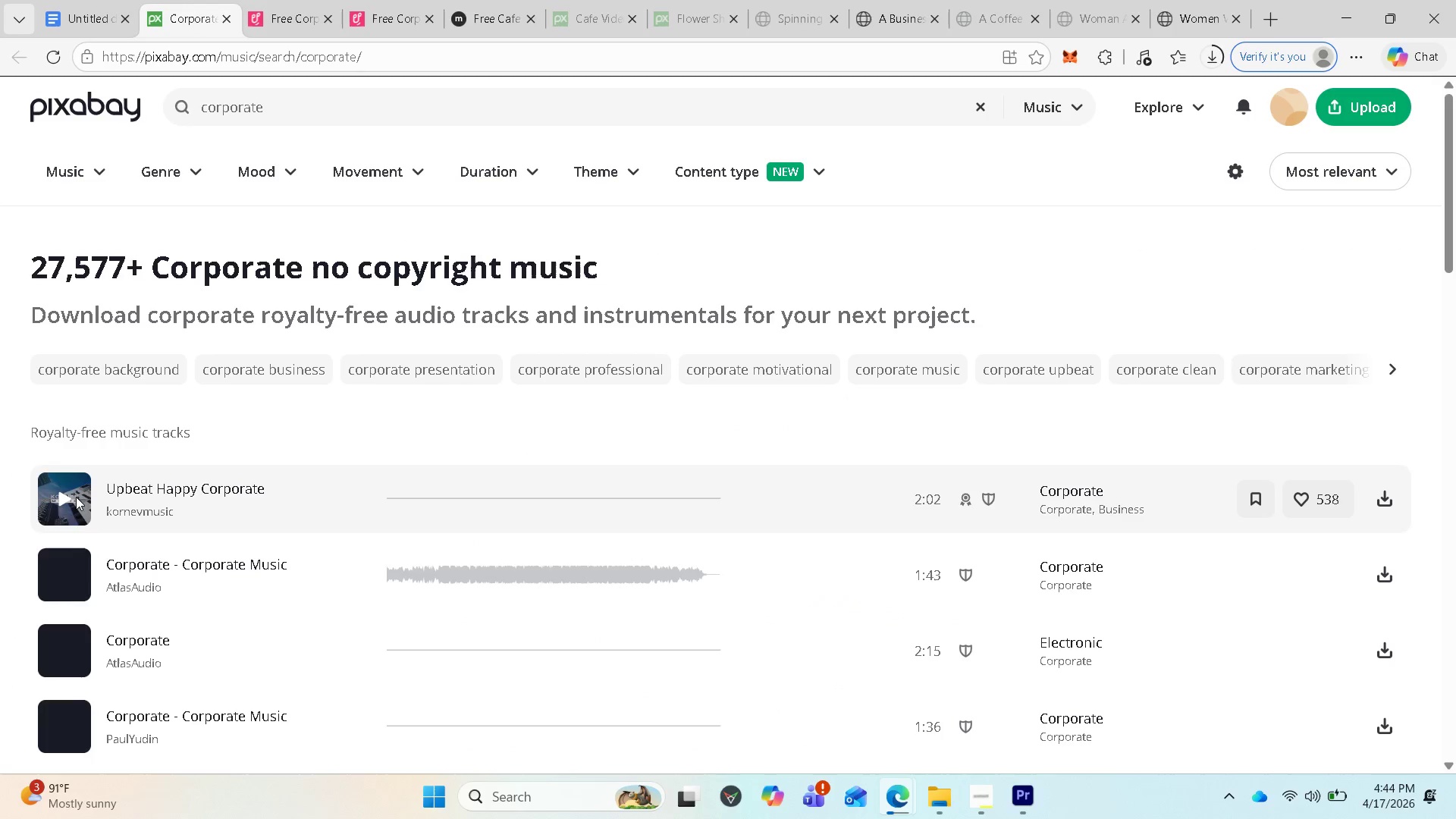 
wait(5.94)
 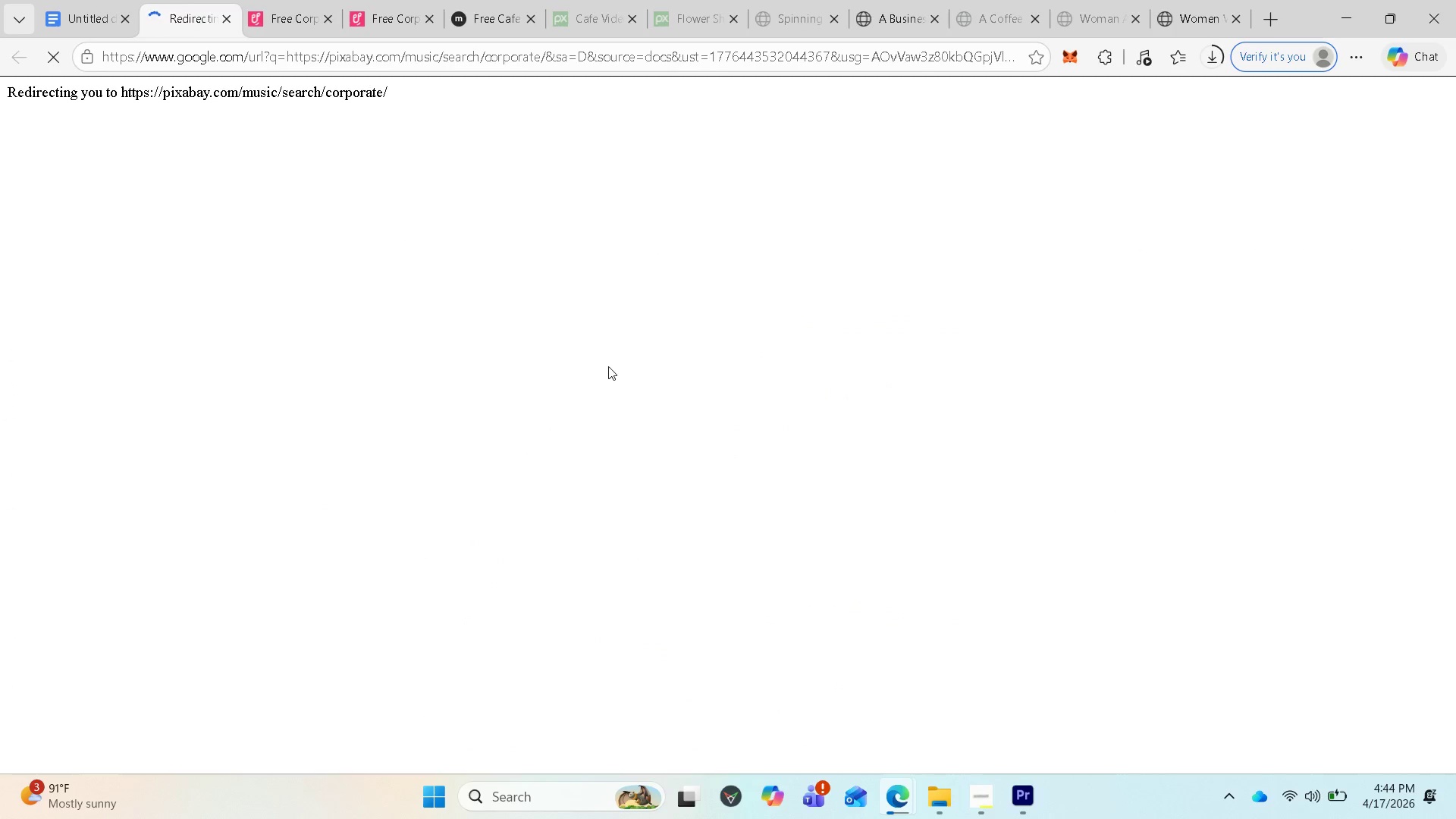 
left_click([70, 497])
 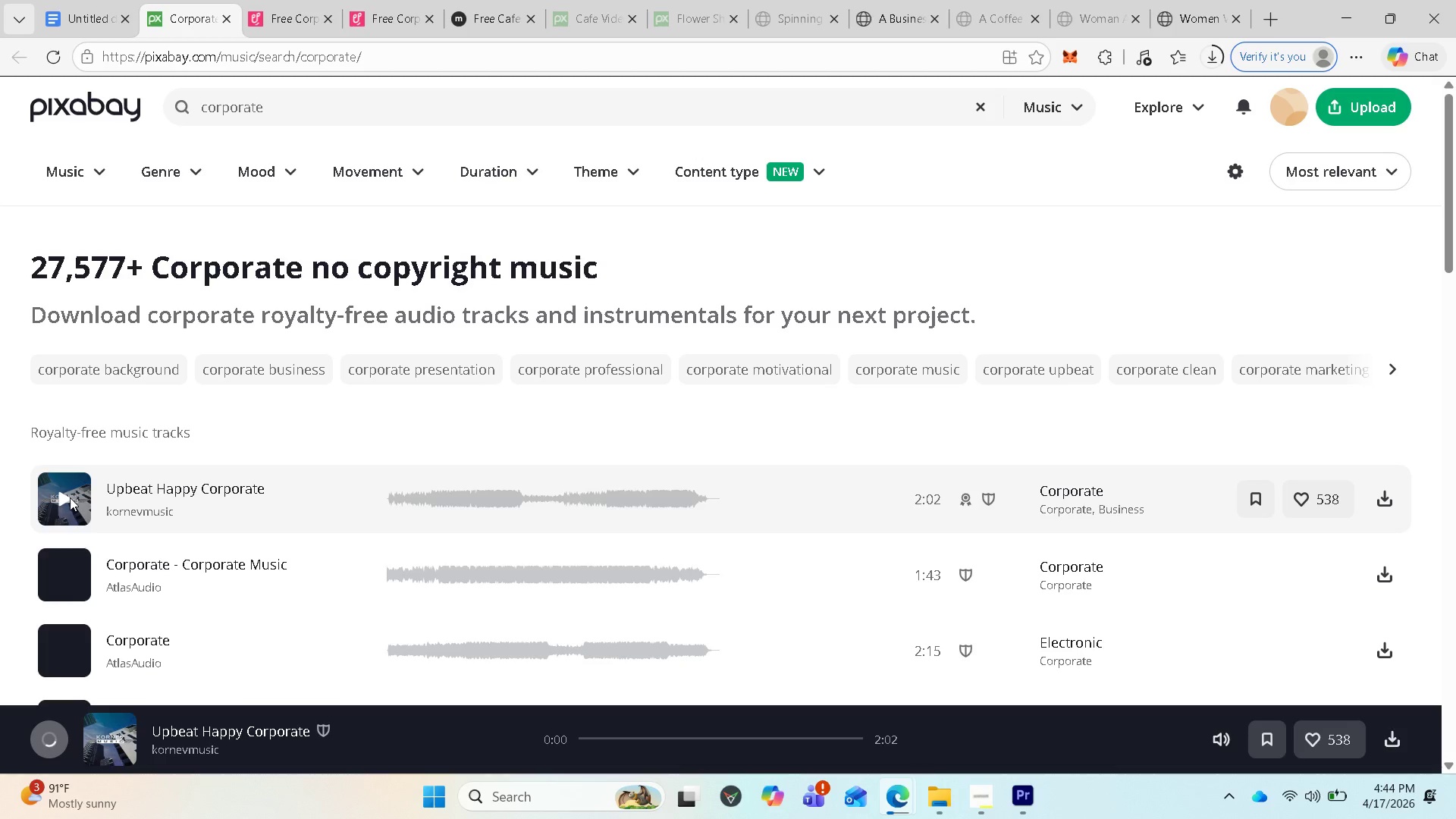 
left_click([64, 497])
 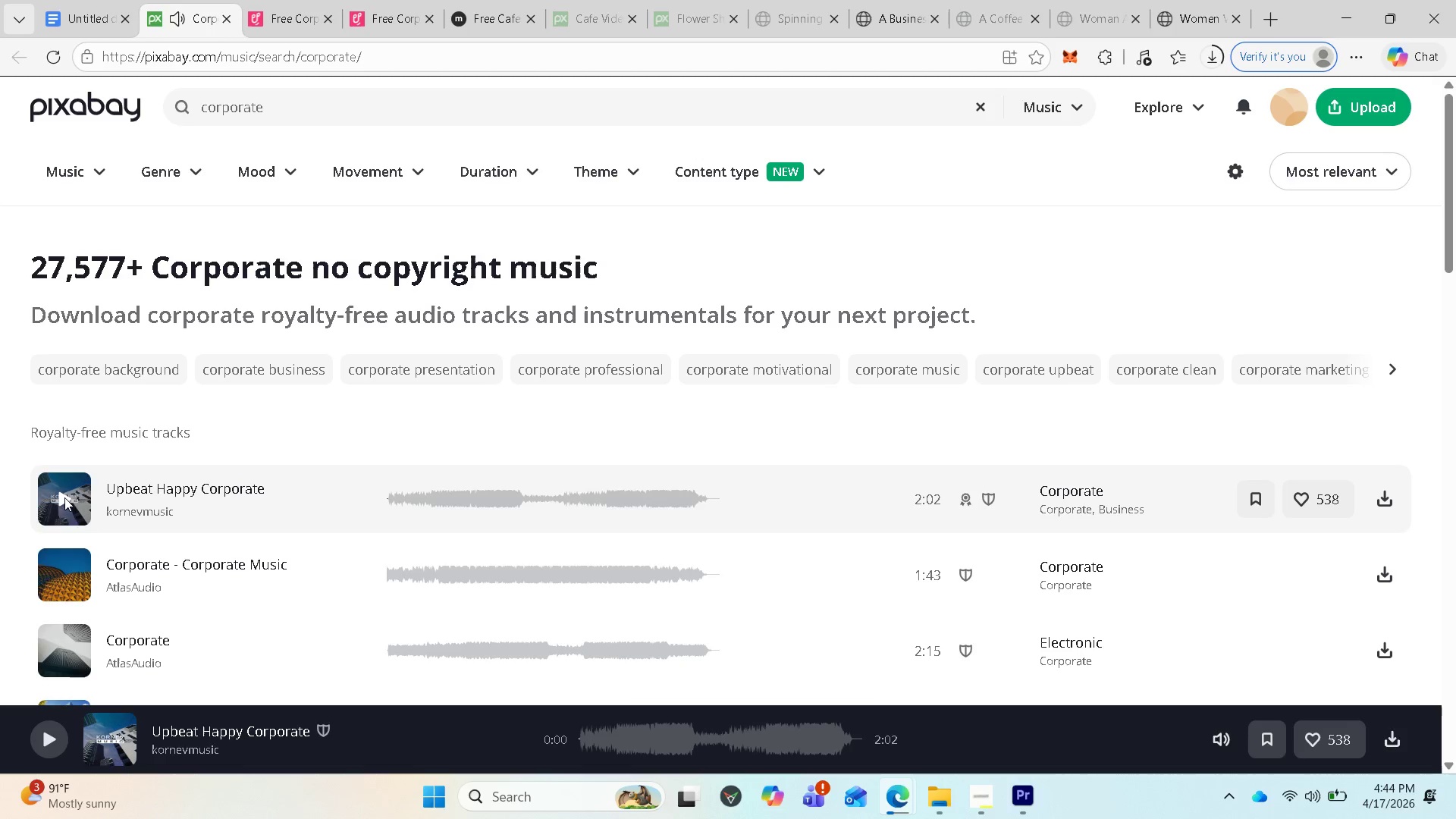 
left_click([64, 497])
 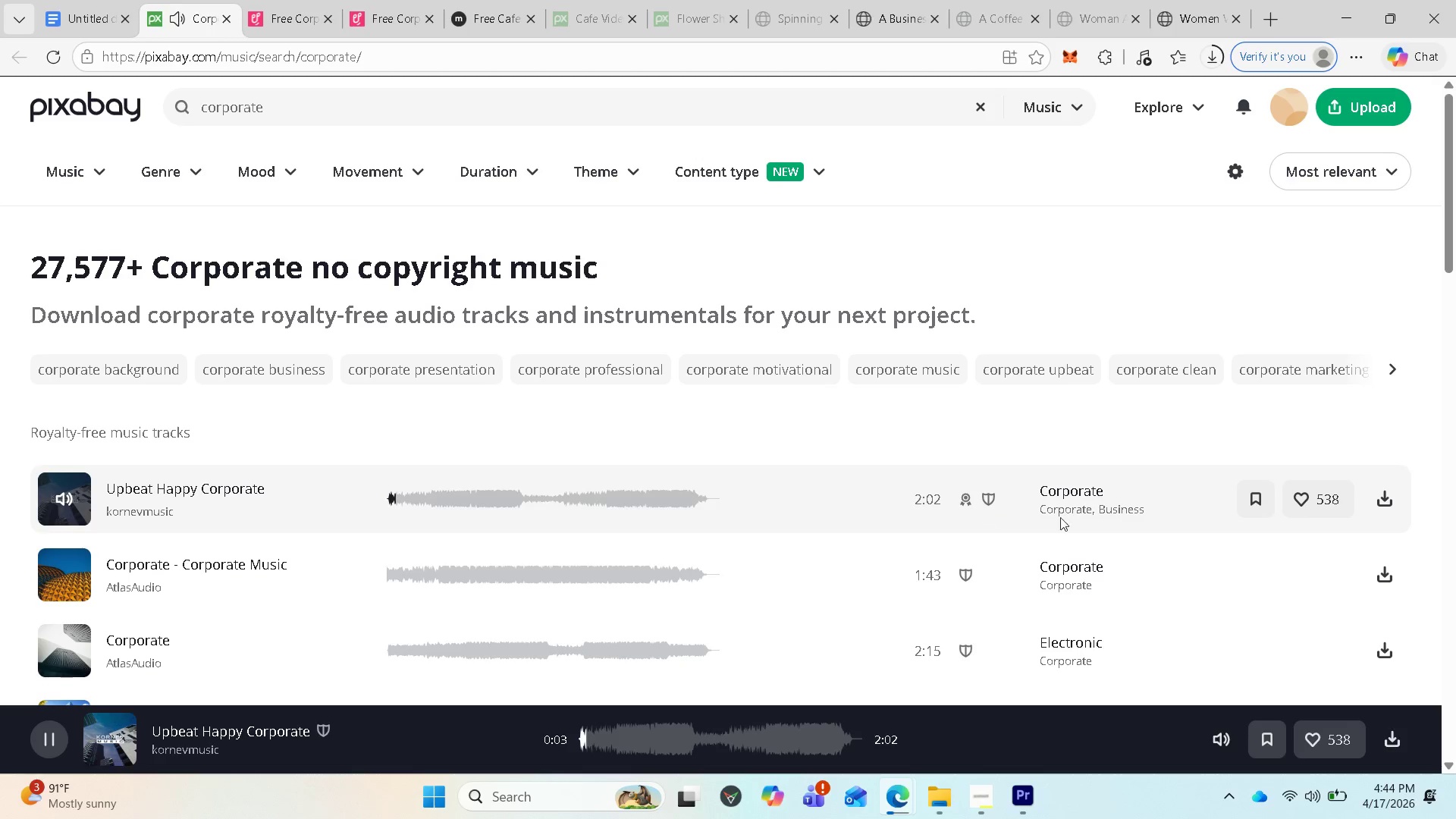 
left_click([1385, 502])
 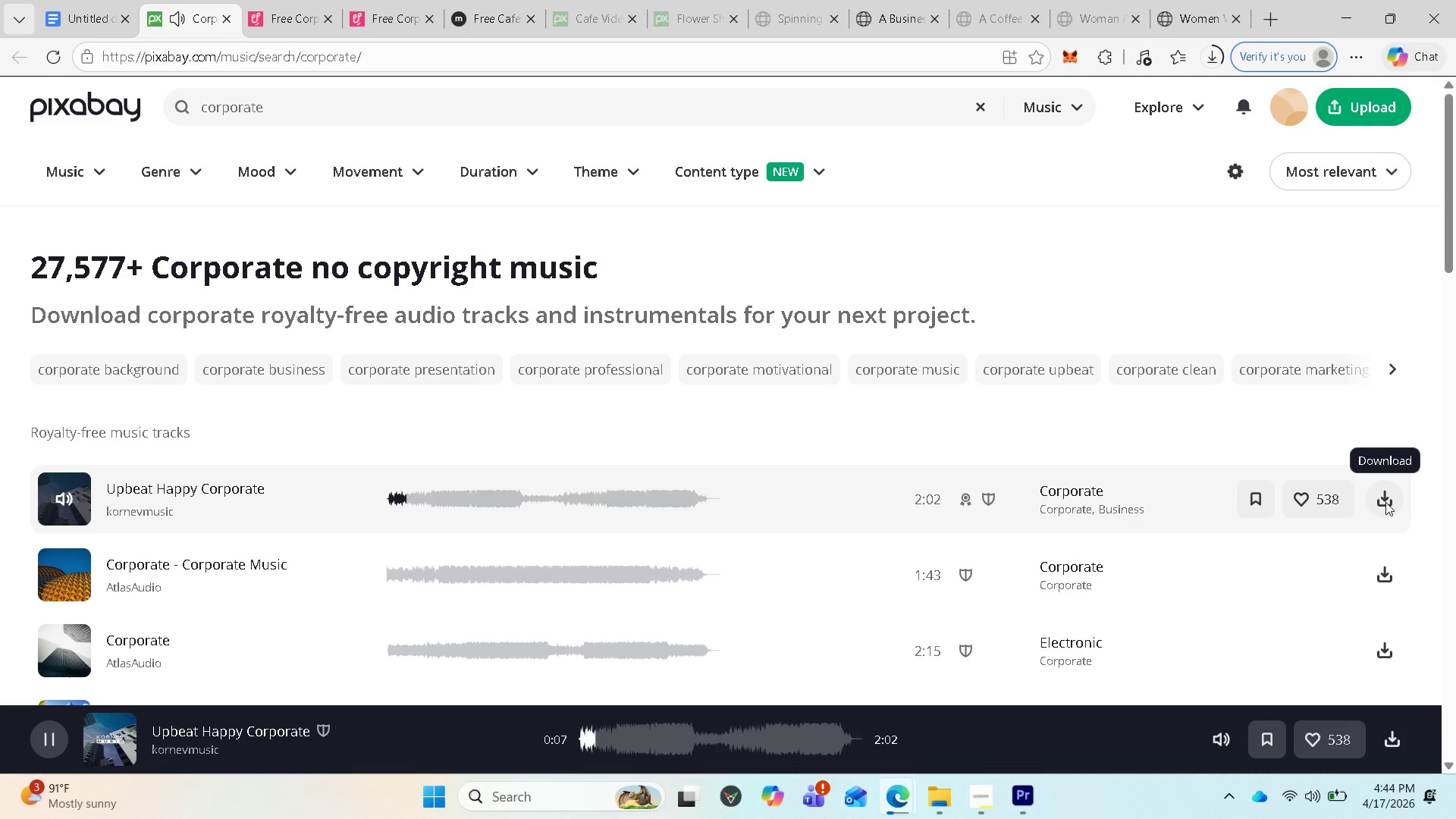 
double_click([1385, 502])
 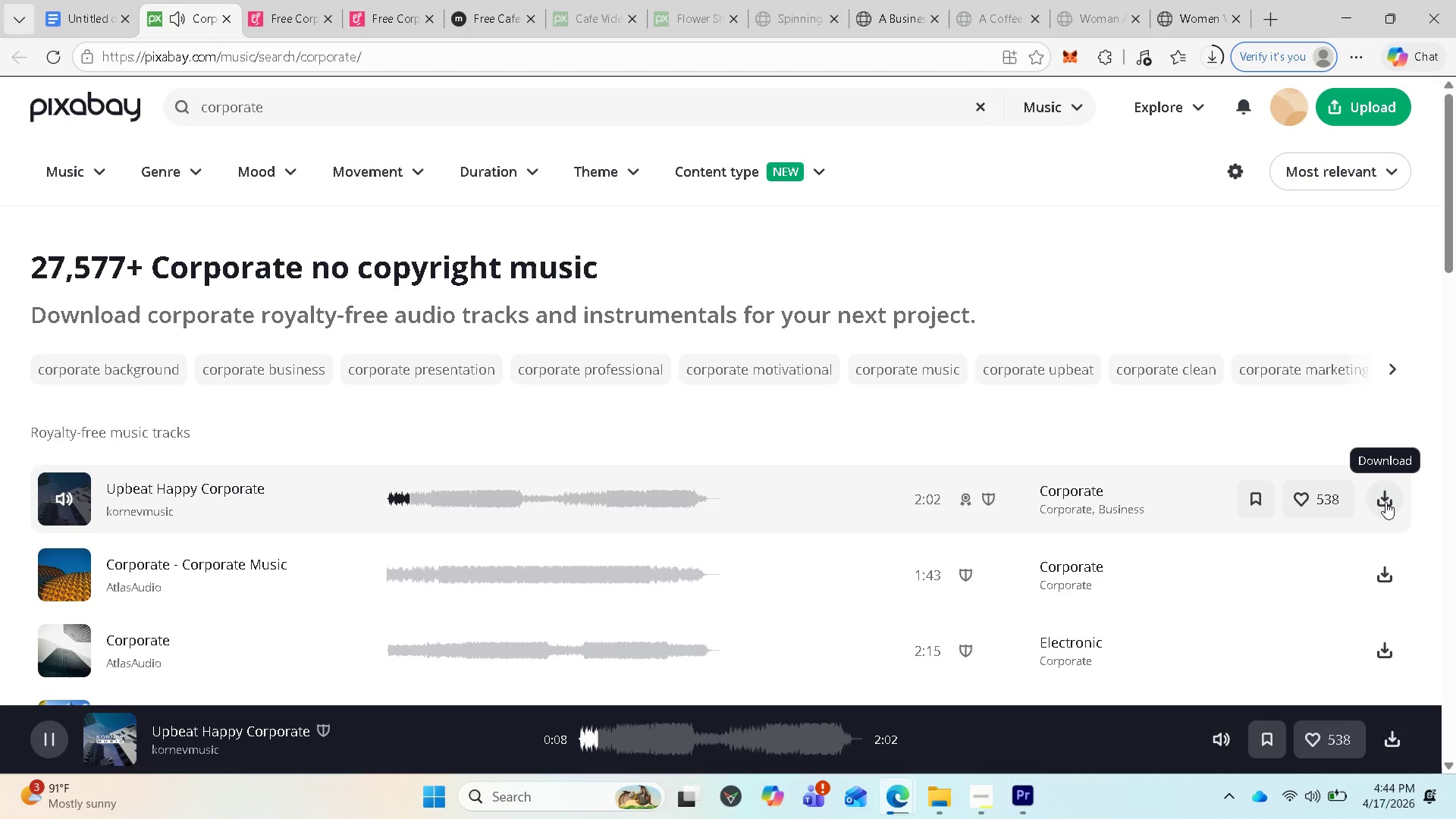 
triple_click([1385, 502])
 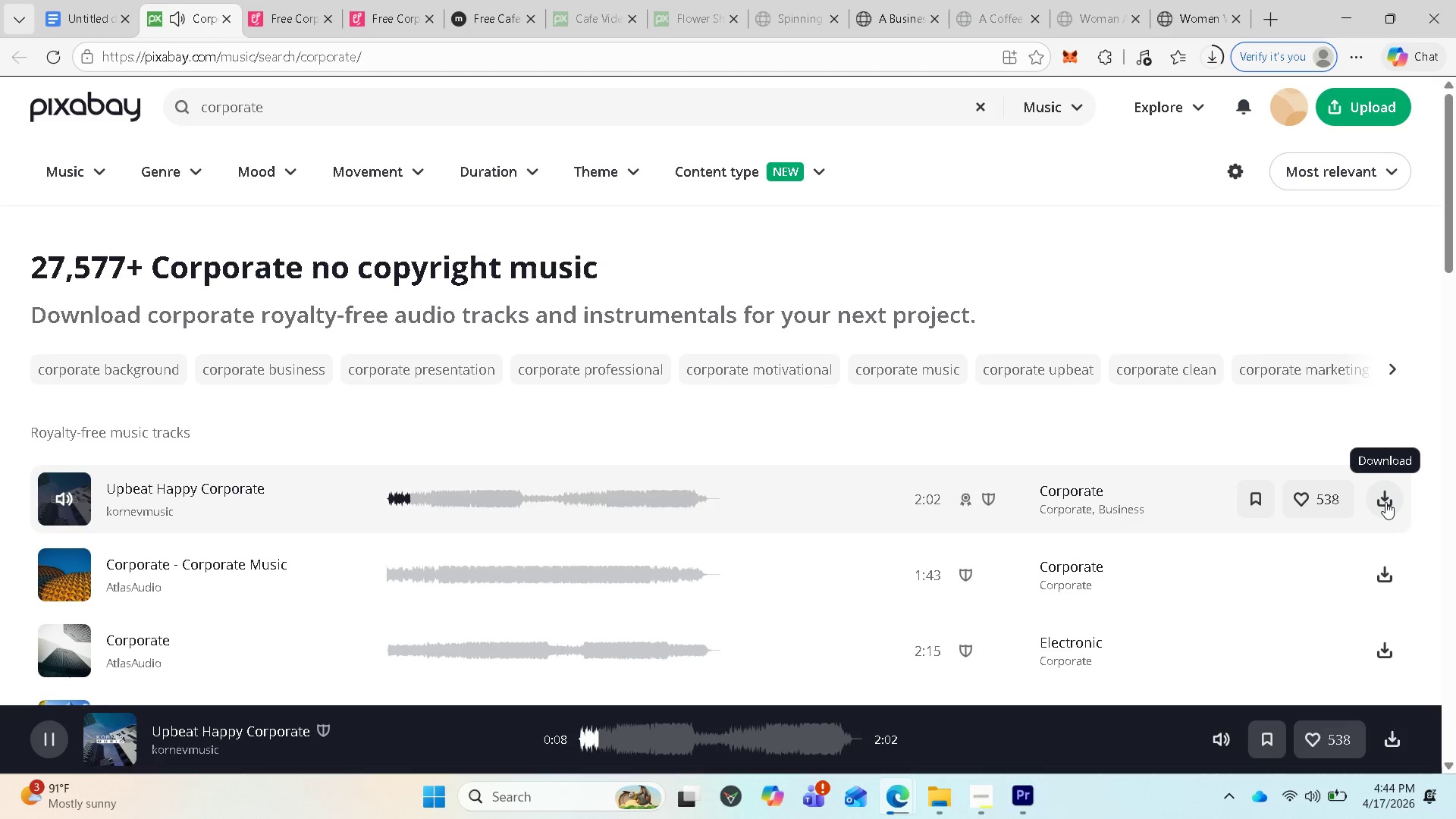 
triple_click([1385, 502])
 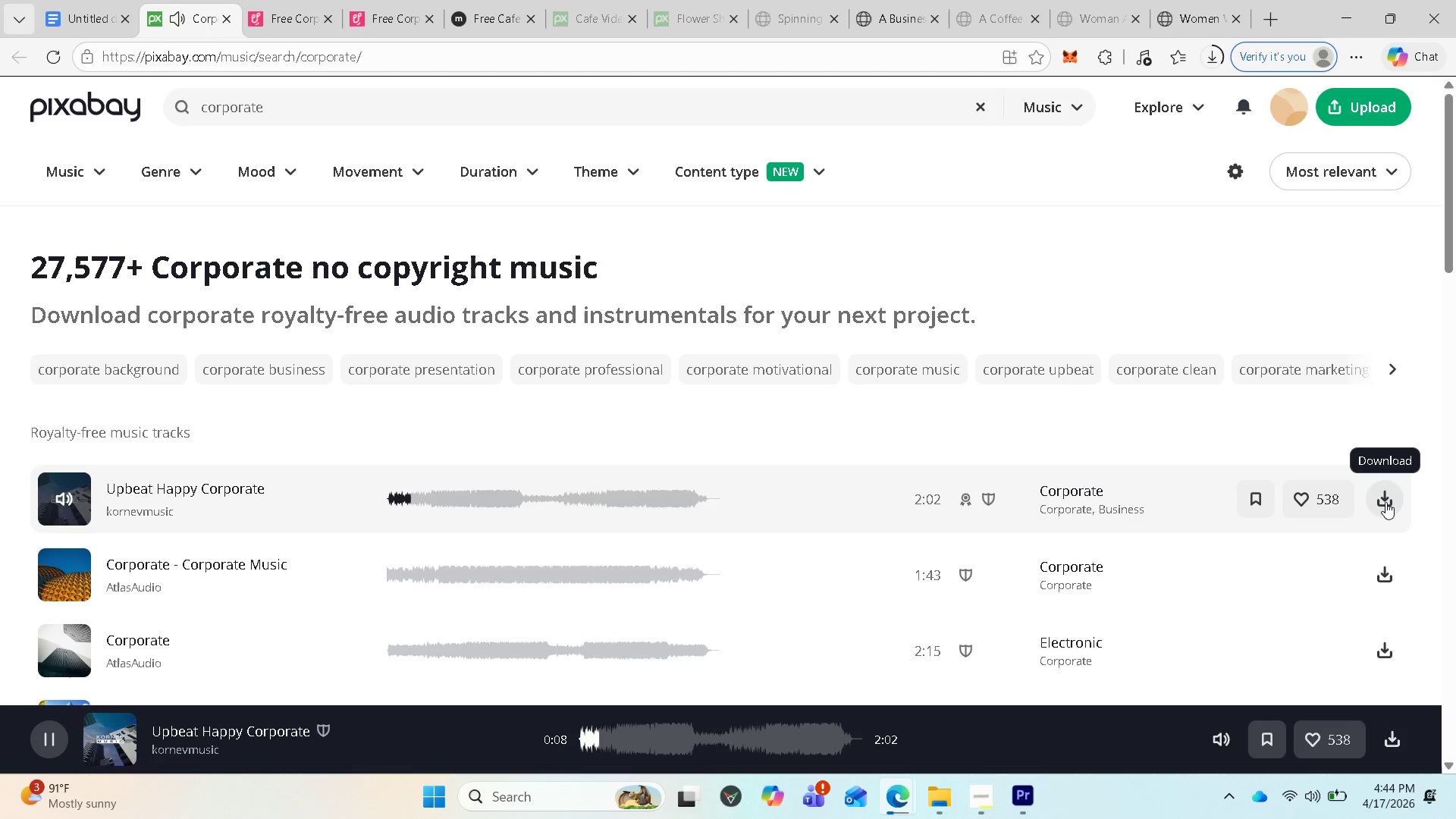 
triple_click([1385, 502])
 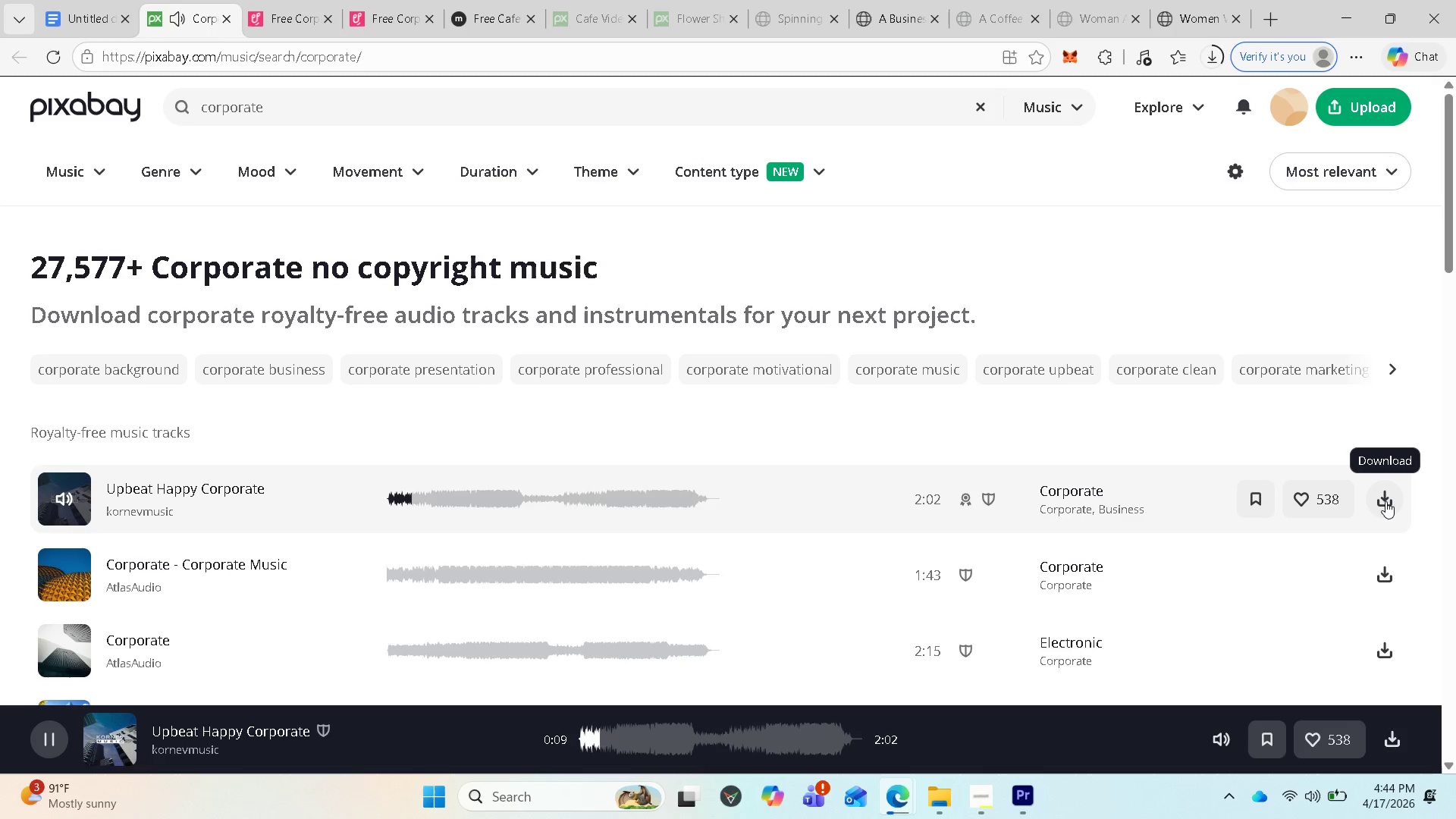 
triple_click([1385, 501])
 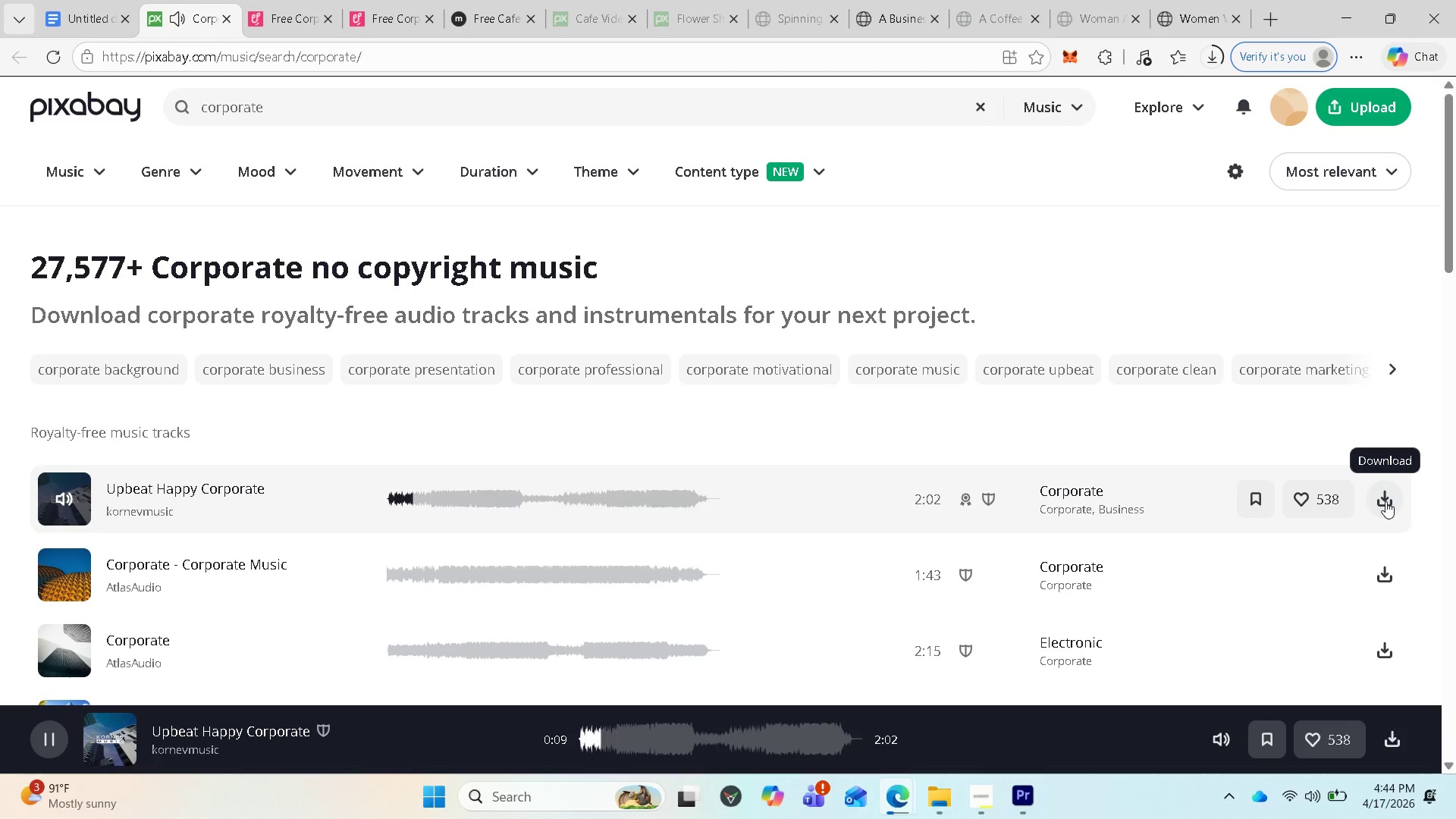 
triple_click([1385, 501])
 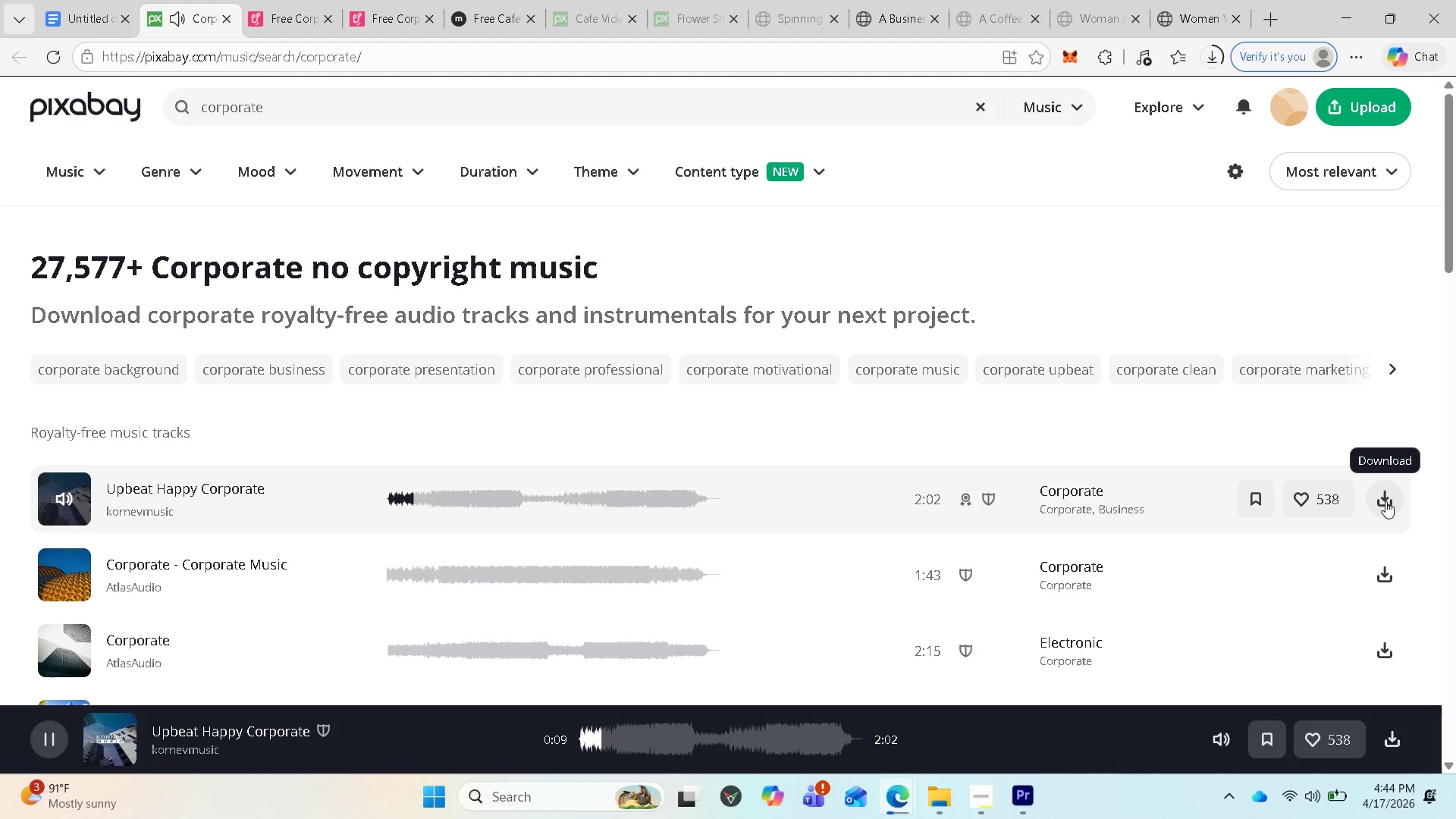 
triple_click([1385, 501])
 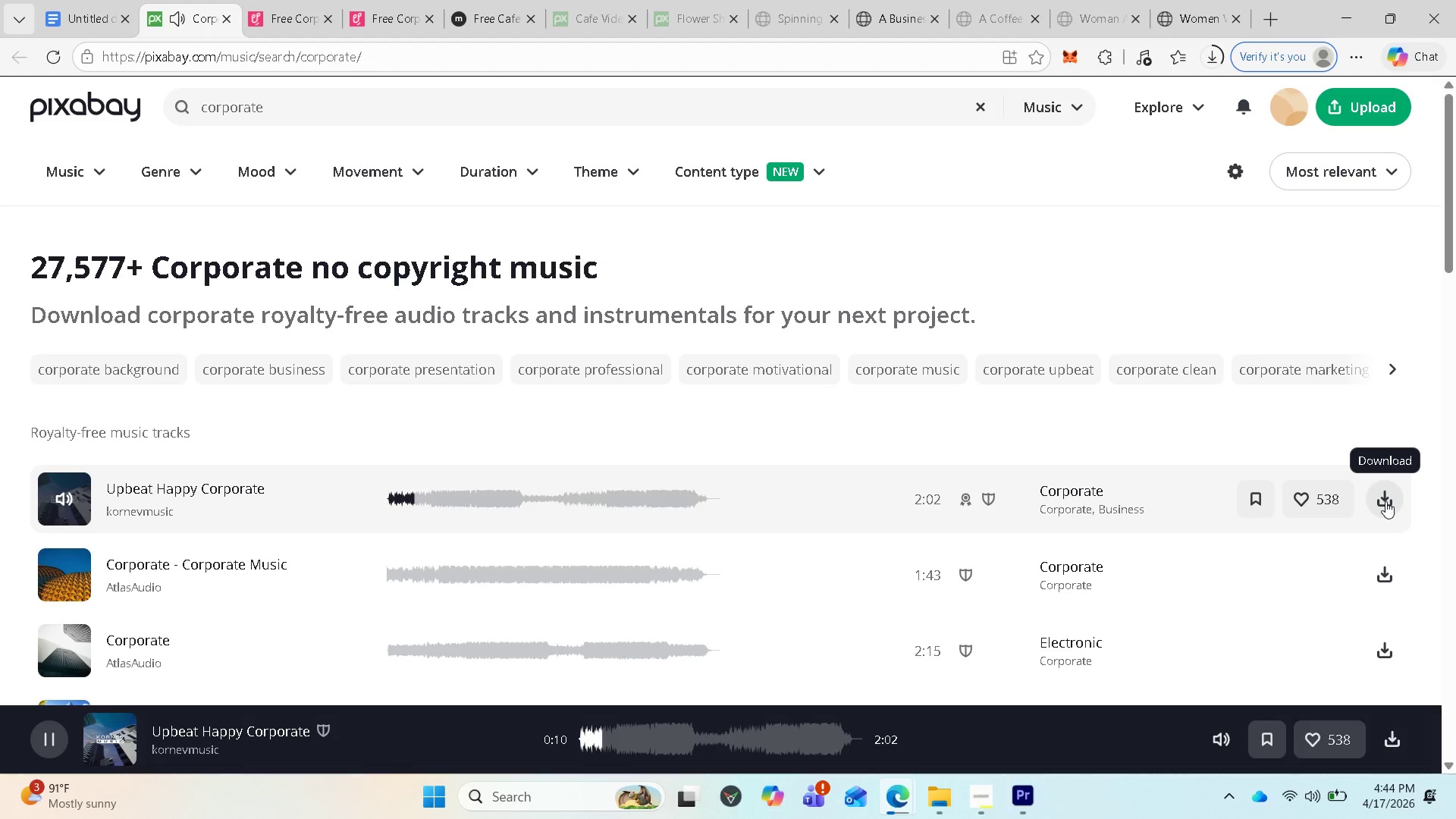 
triple_click([1385, 501])
 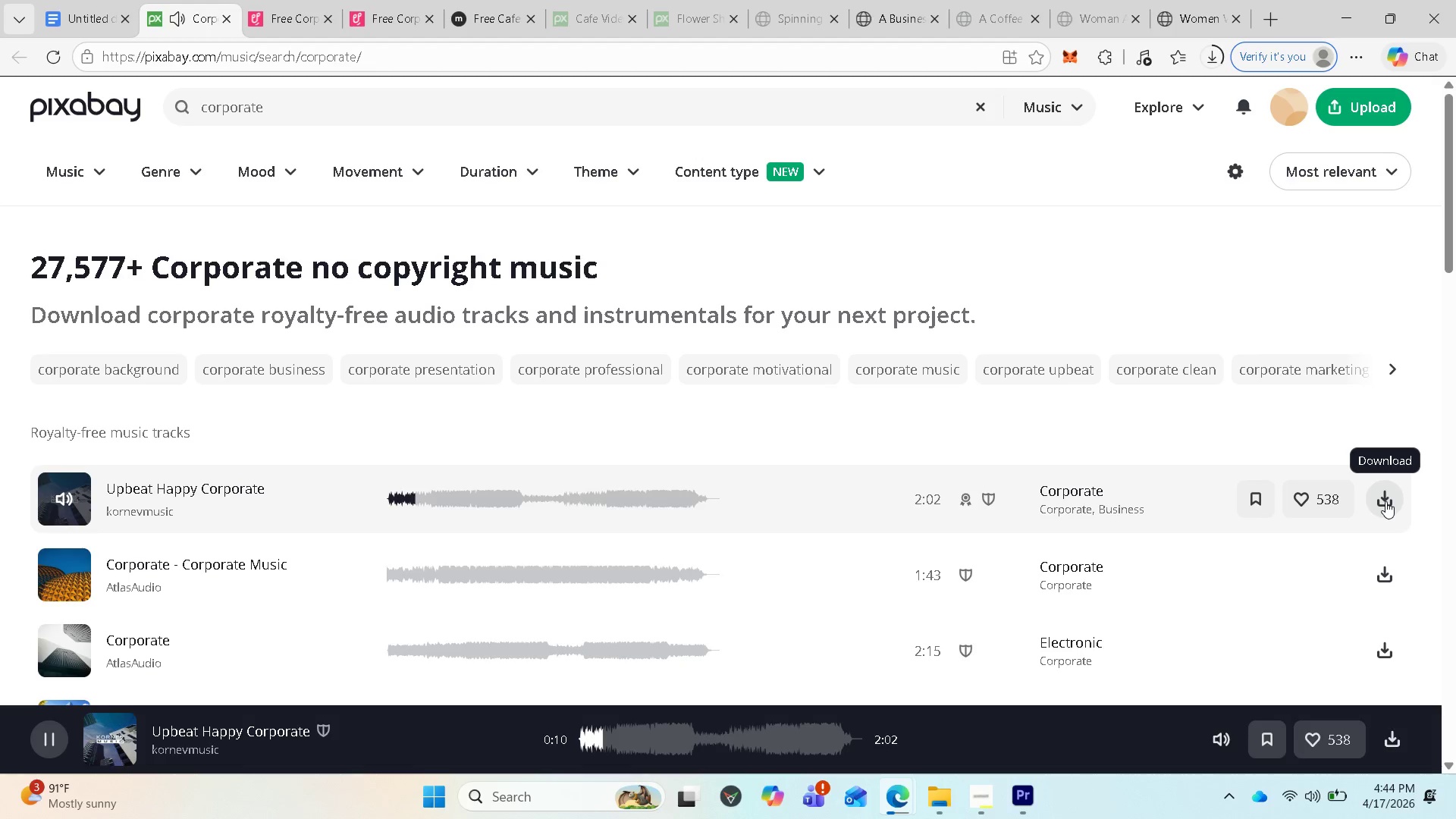 
triple_click([1385, 501])
 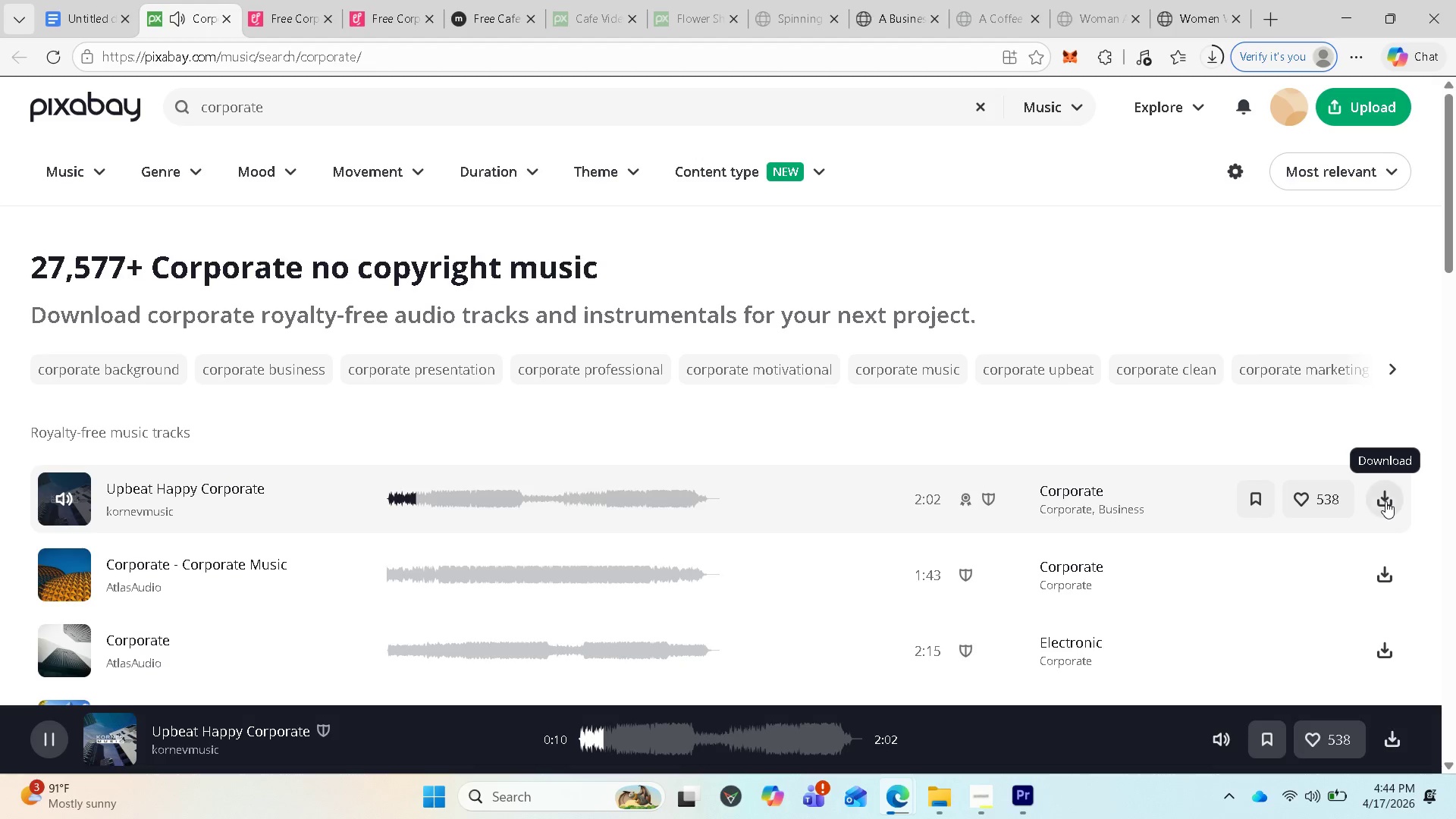 
triple_click([1385, 501])
 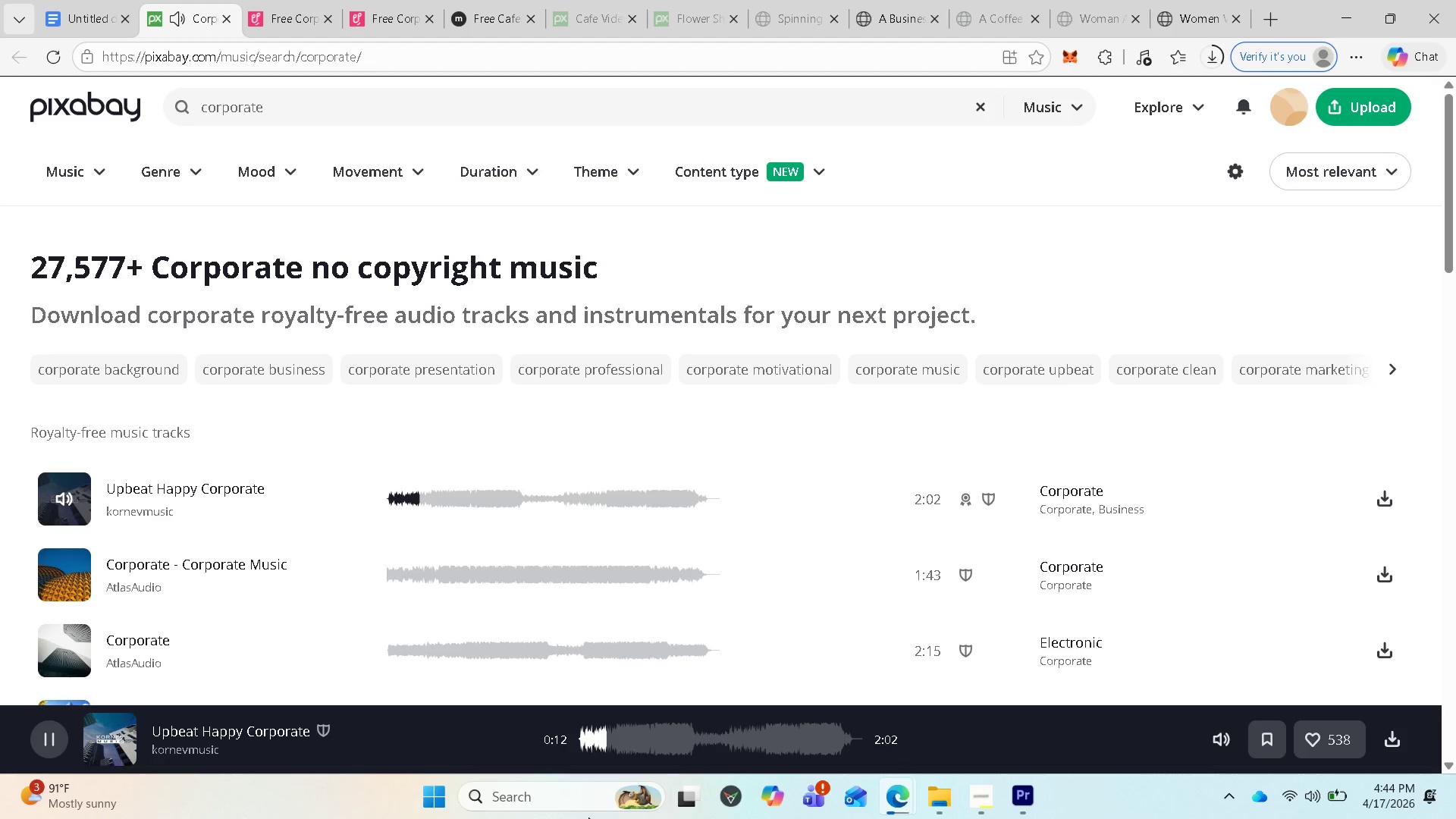 
left_click([556, 793])
 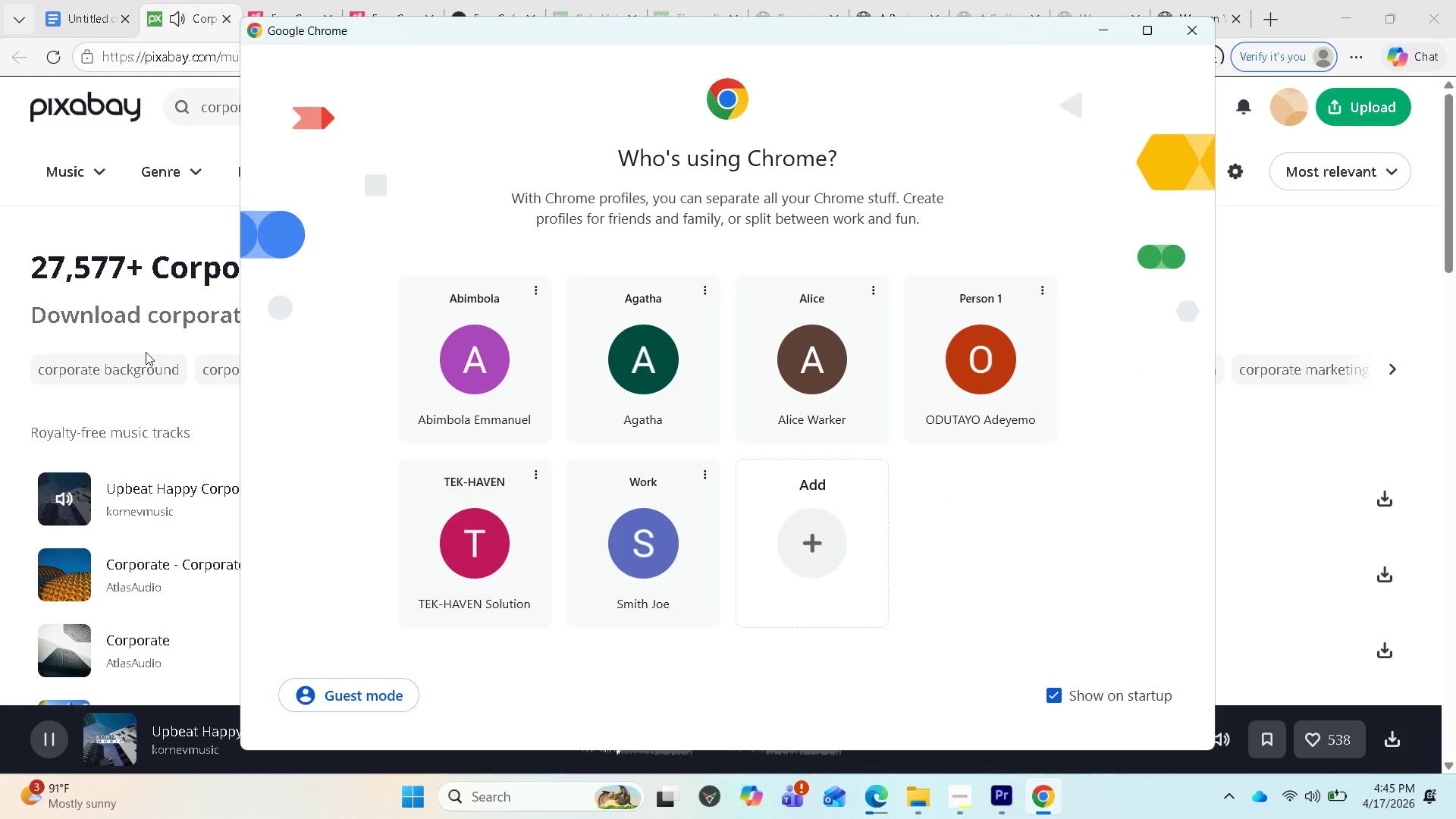 
wait(7.23)
 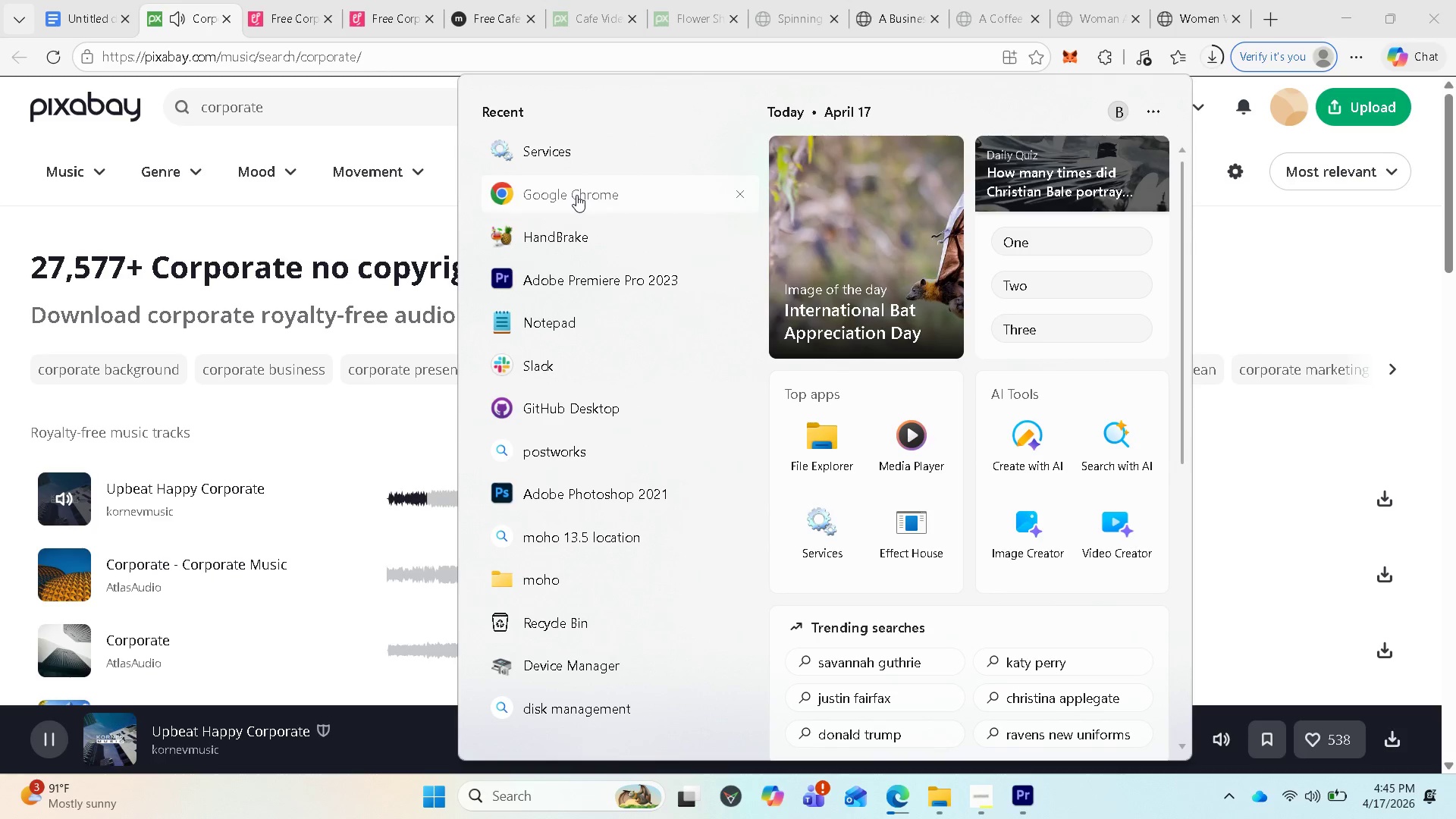 
left_click([483, 544])
 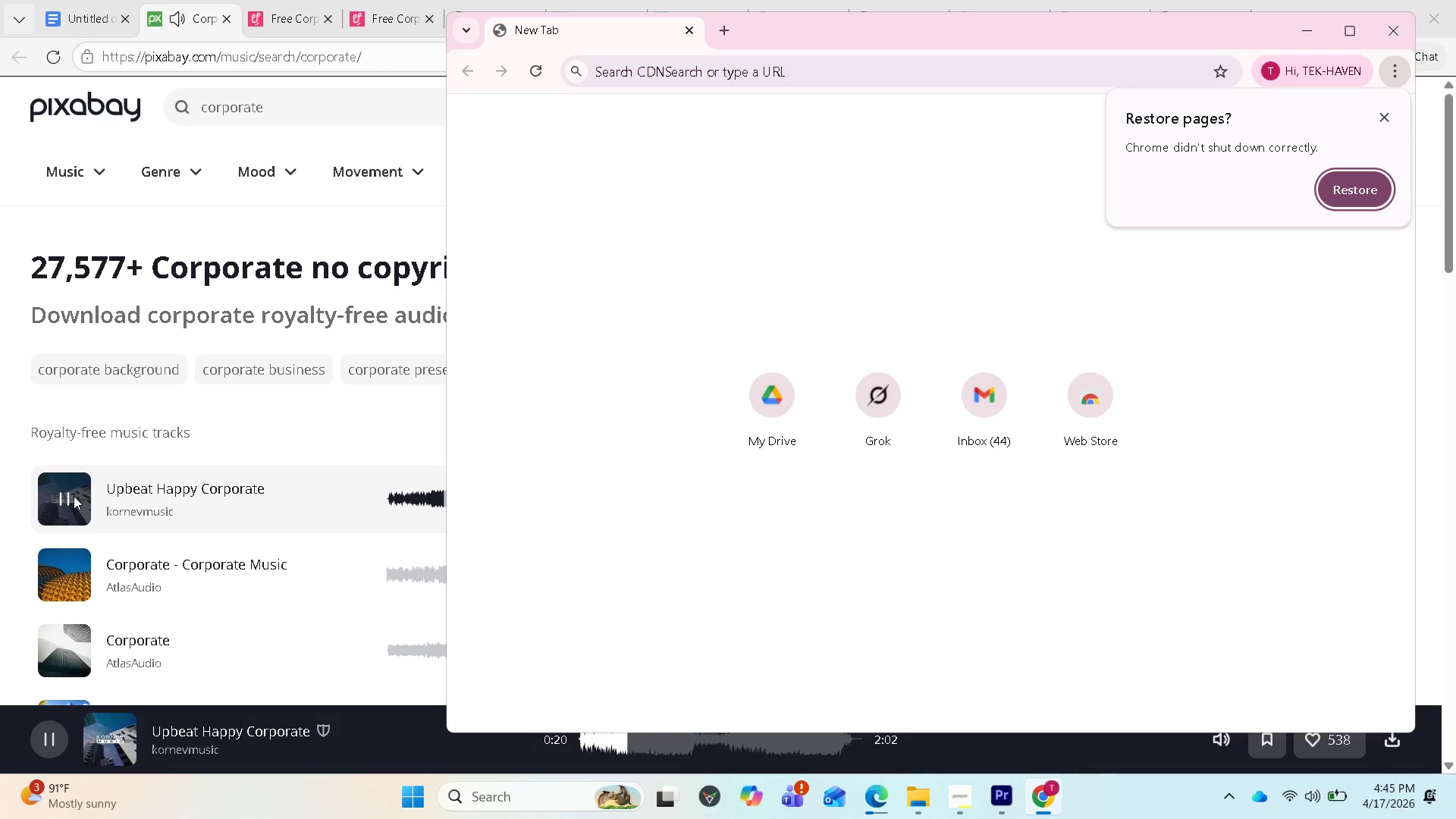 
left_click([64, 503])
 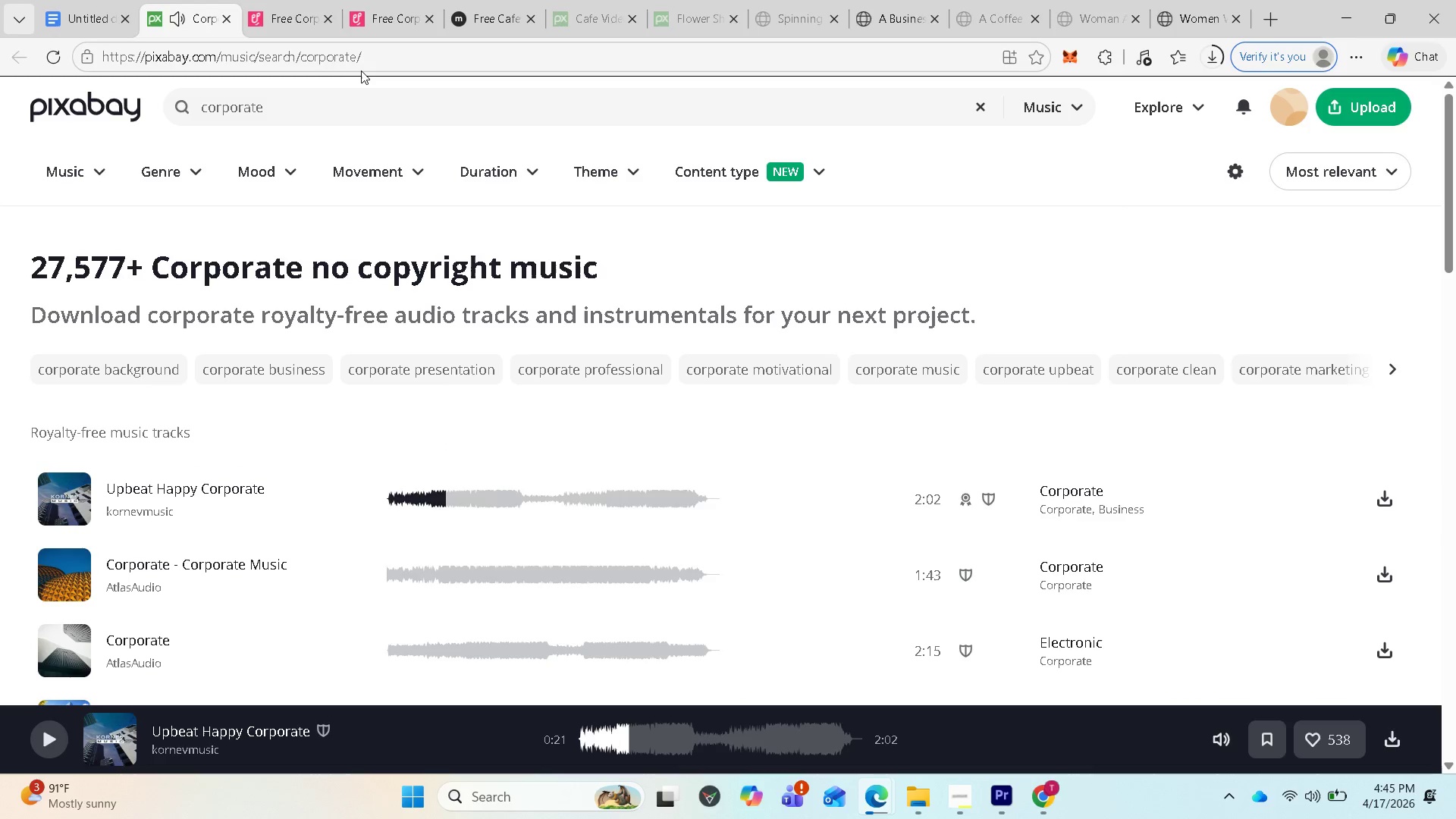 
left_click([369, 61])
 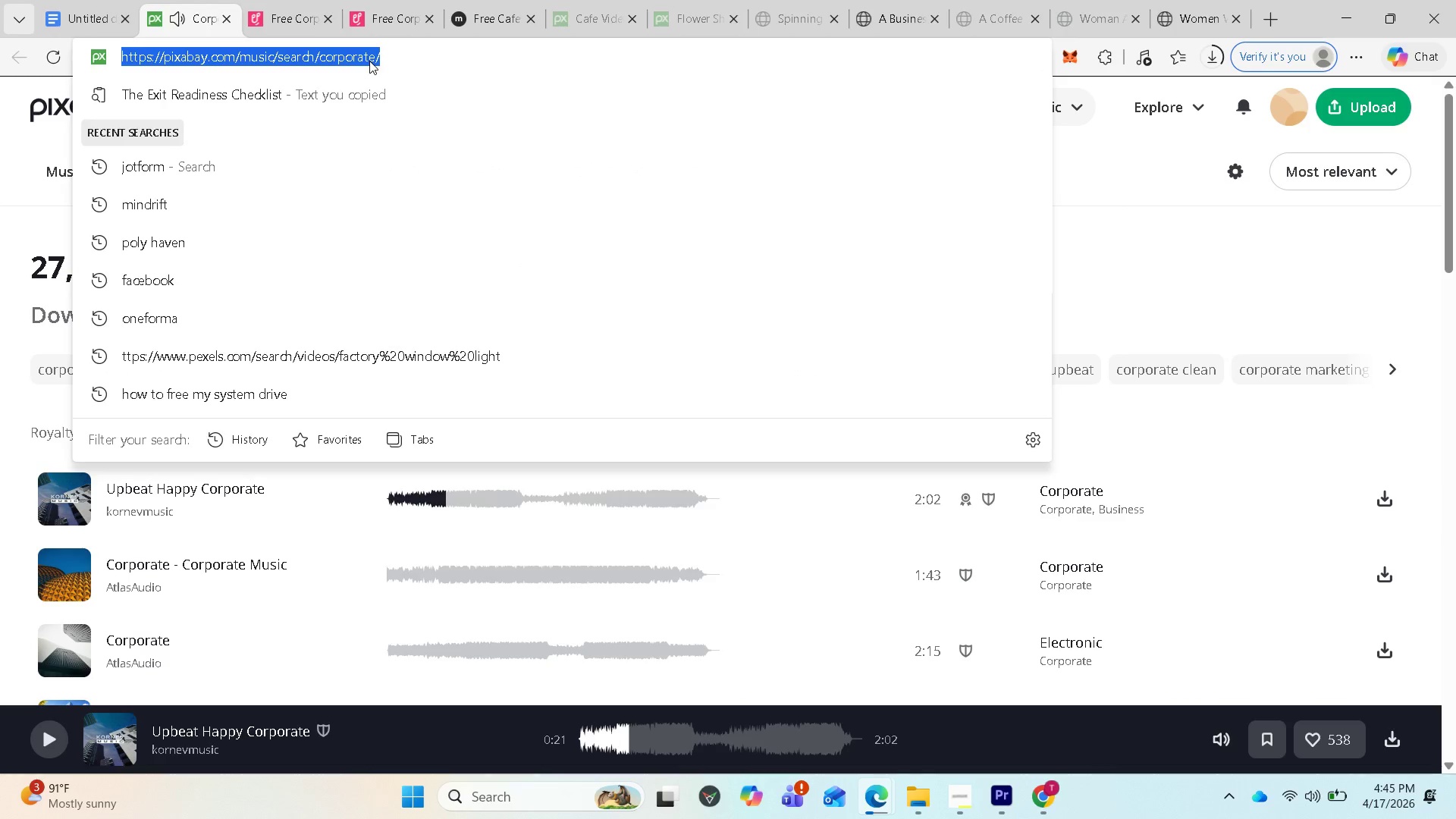 
hold_key(key=ControlLeft, duration=1.77)
 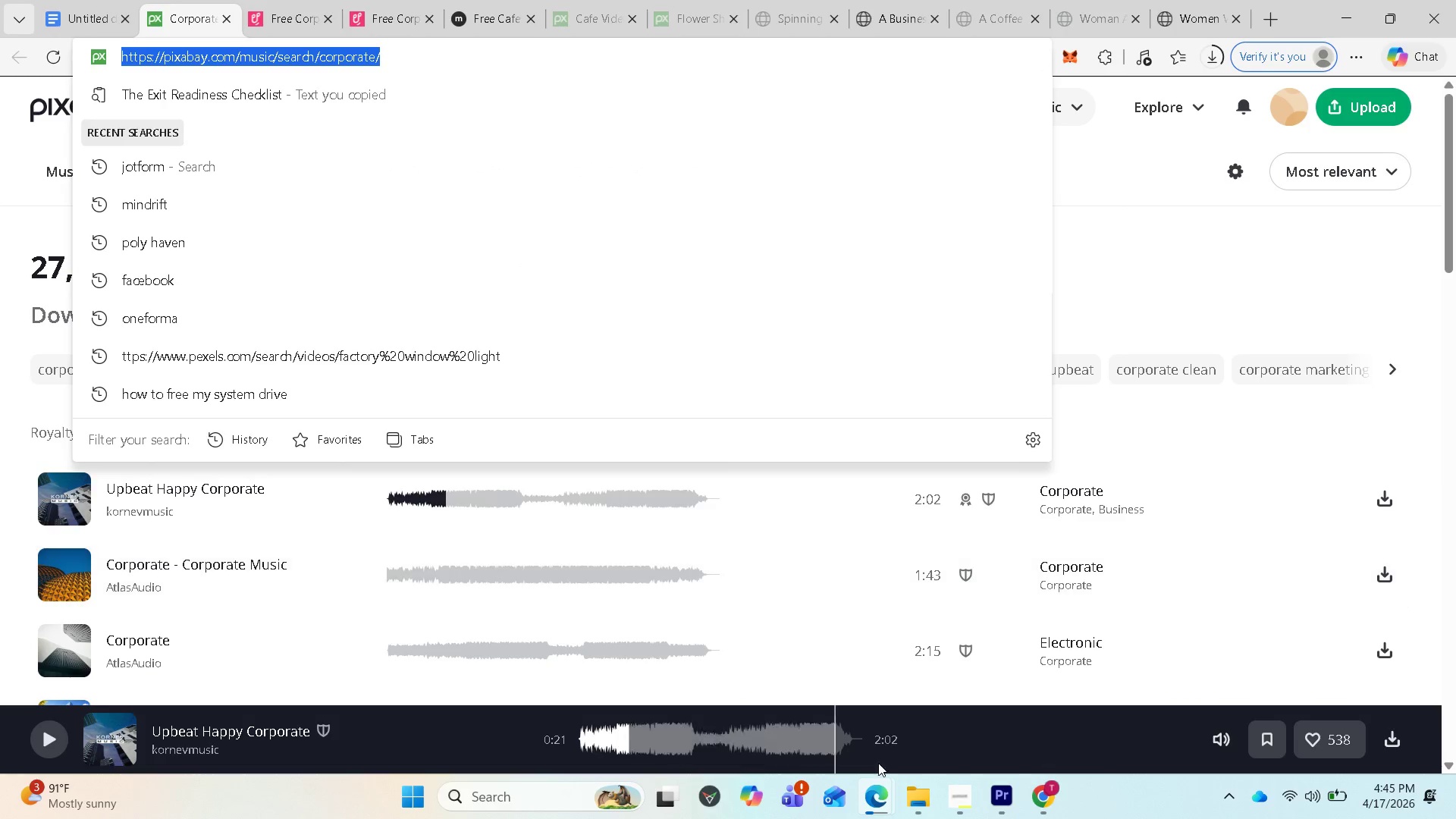 
key(C)
 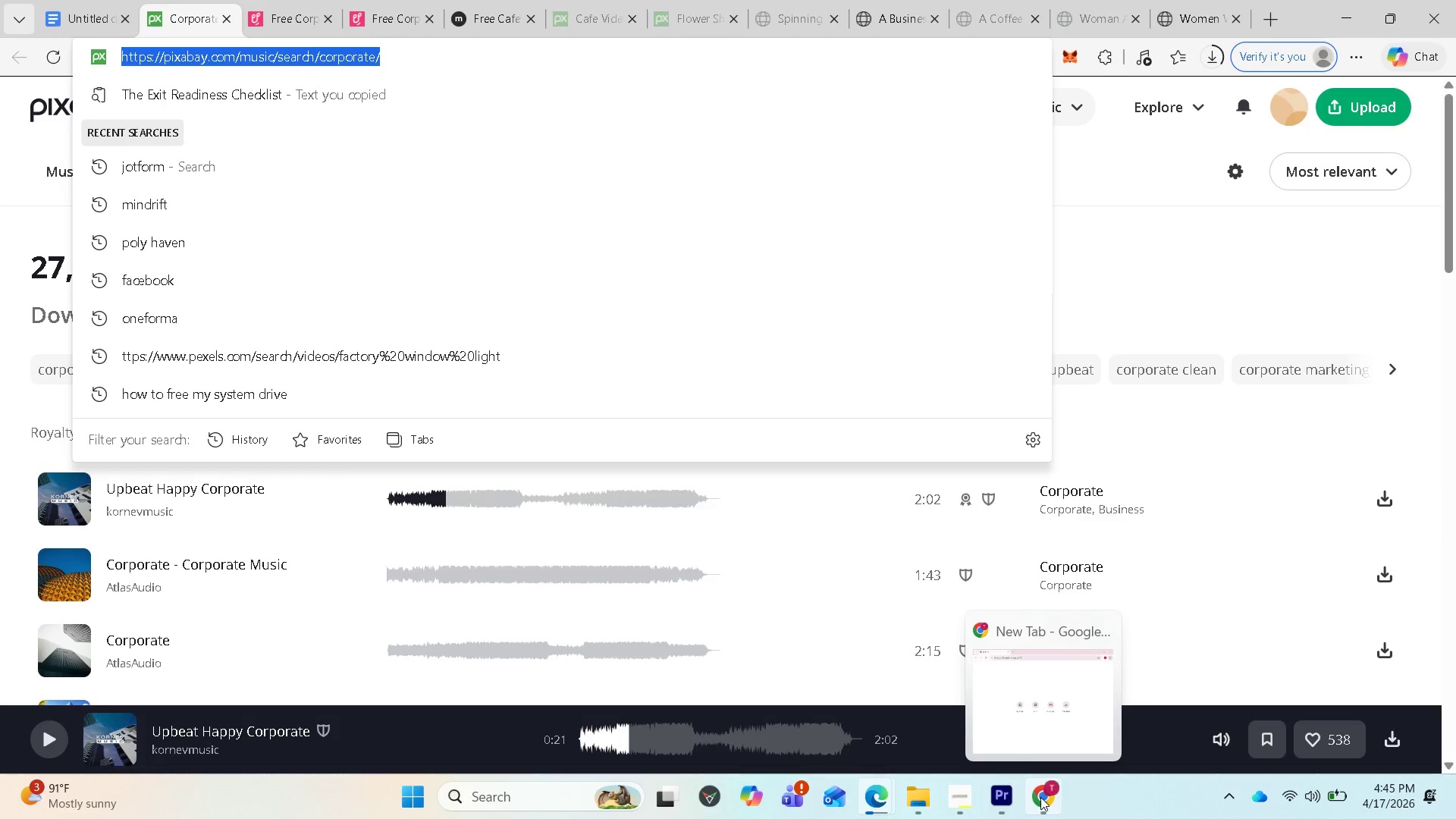 
left_click([1040, 797])
 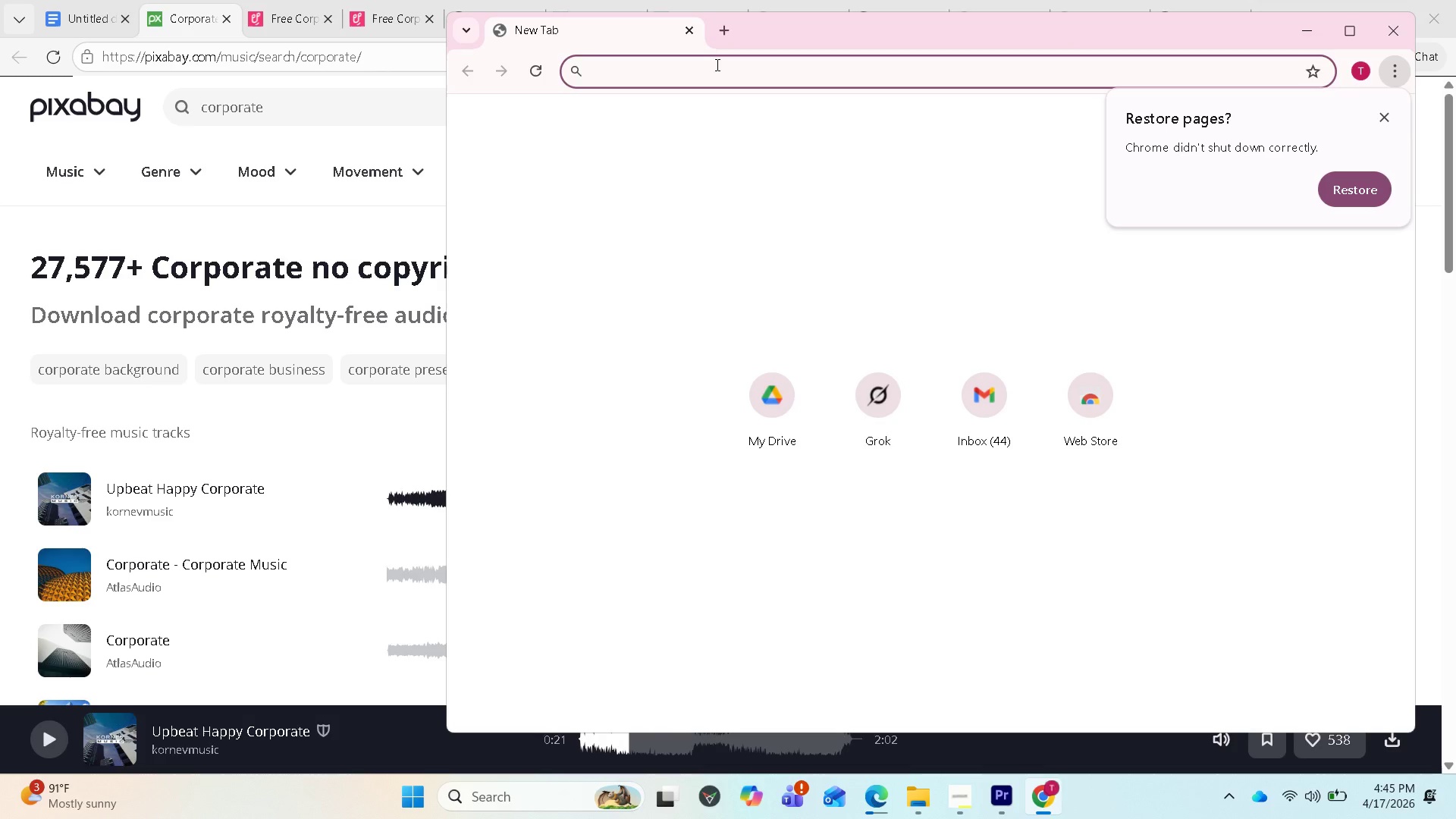 
key(Control+V)
 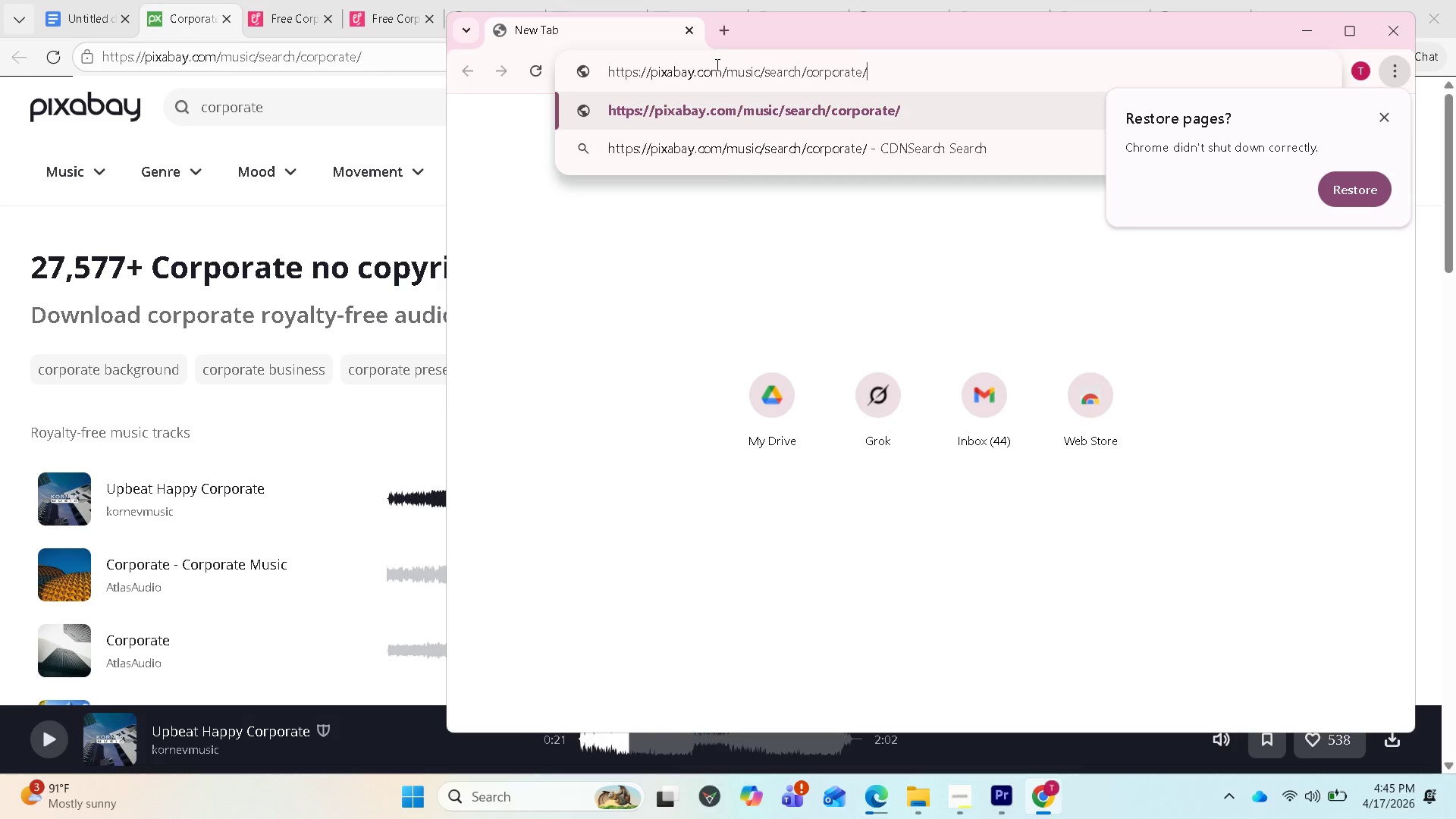 
key(Enter)
 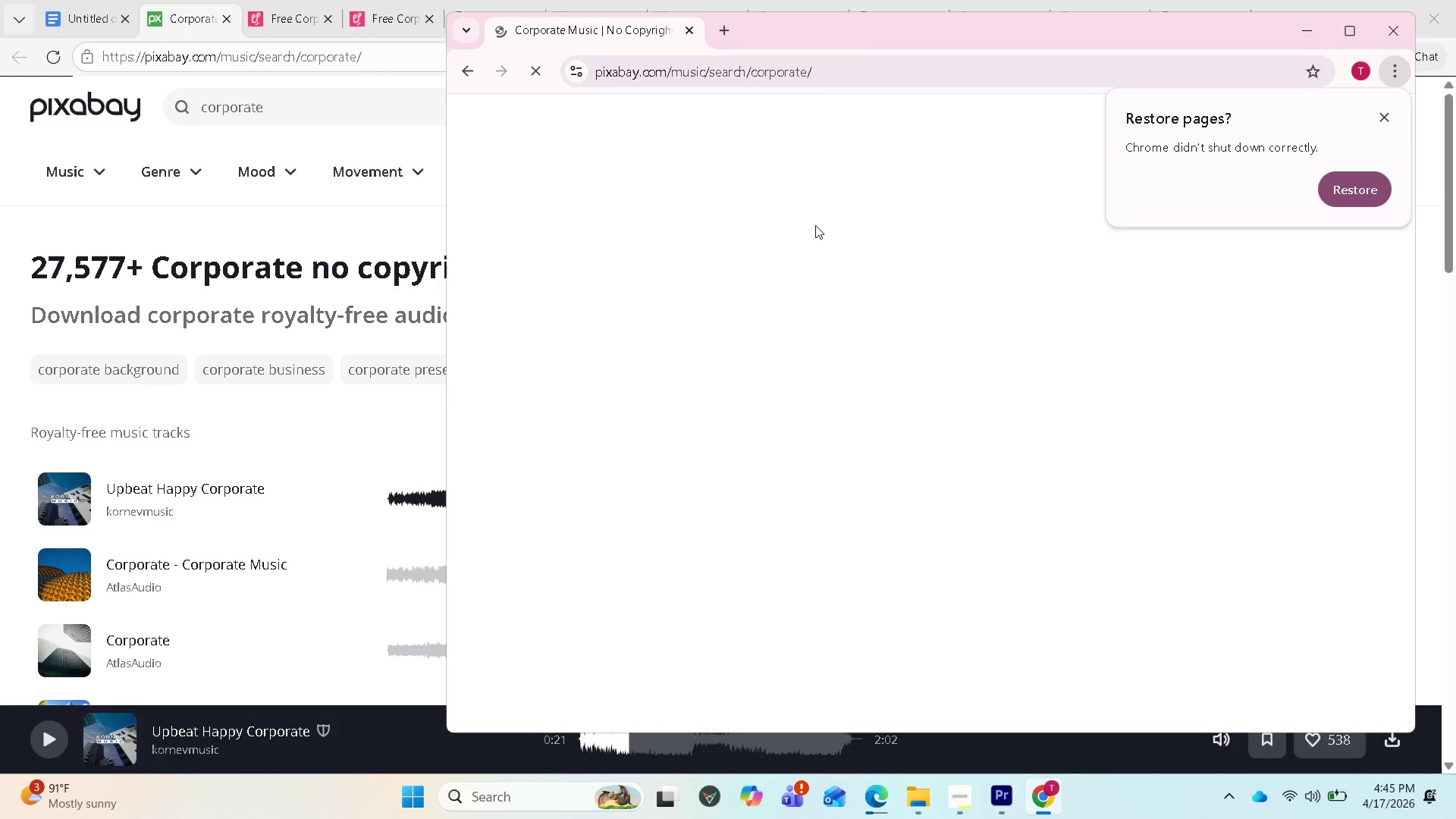 
wait(8.64)
 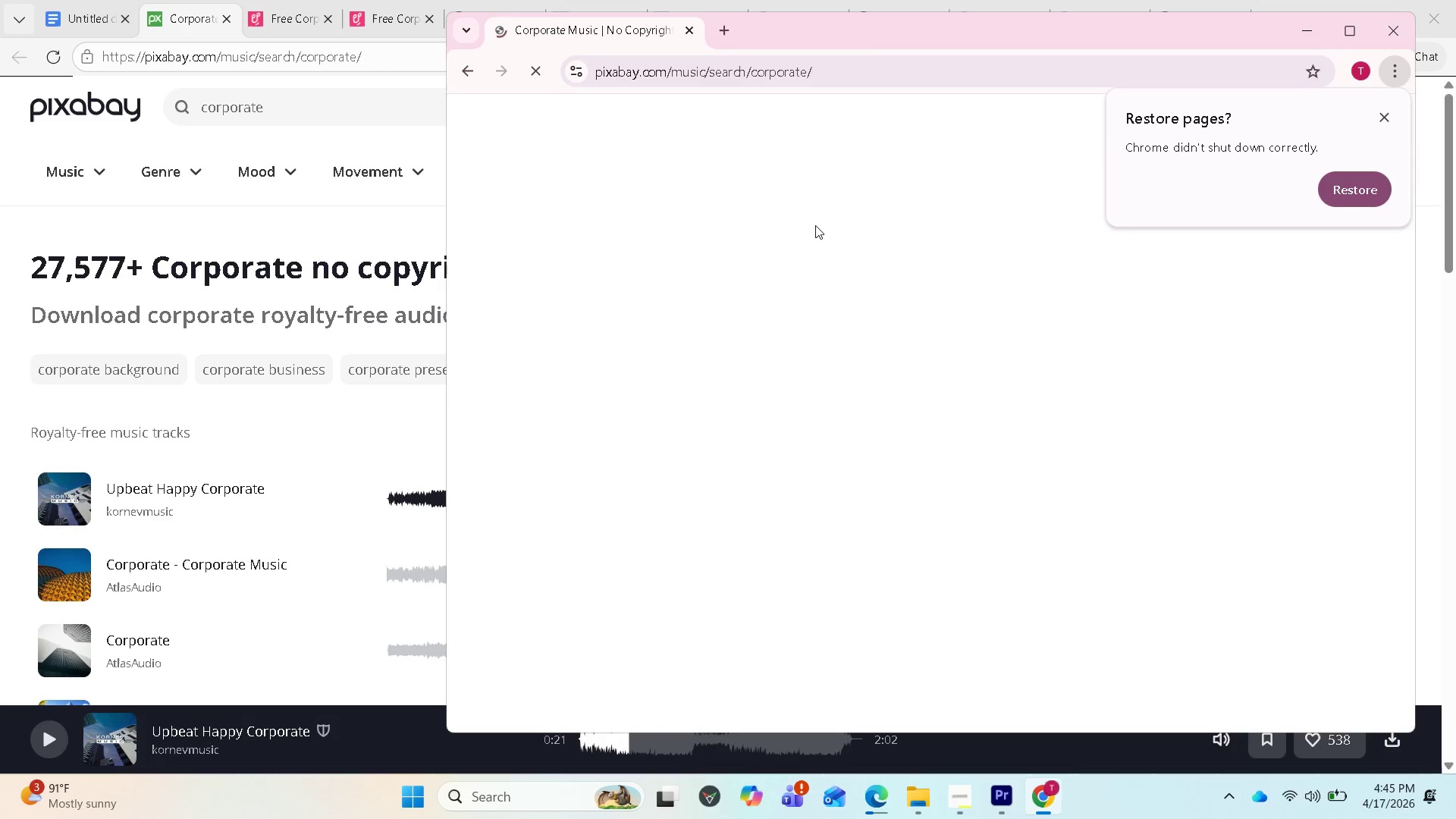 
scroll: coordinate [773, 408], scroll_direction: down, amount: 2.0
 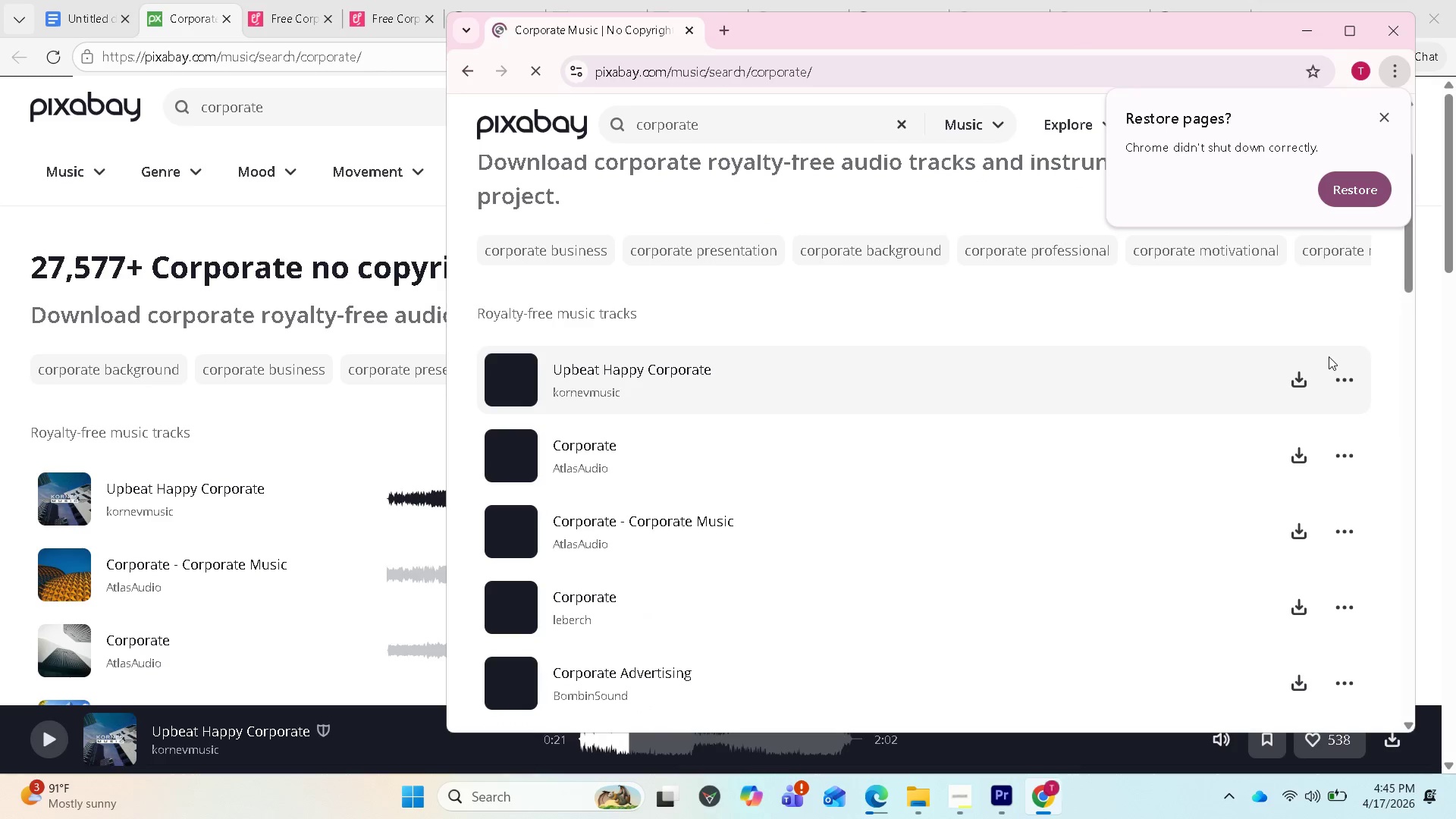 
left_click([1294, 387])
 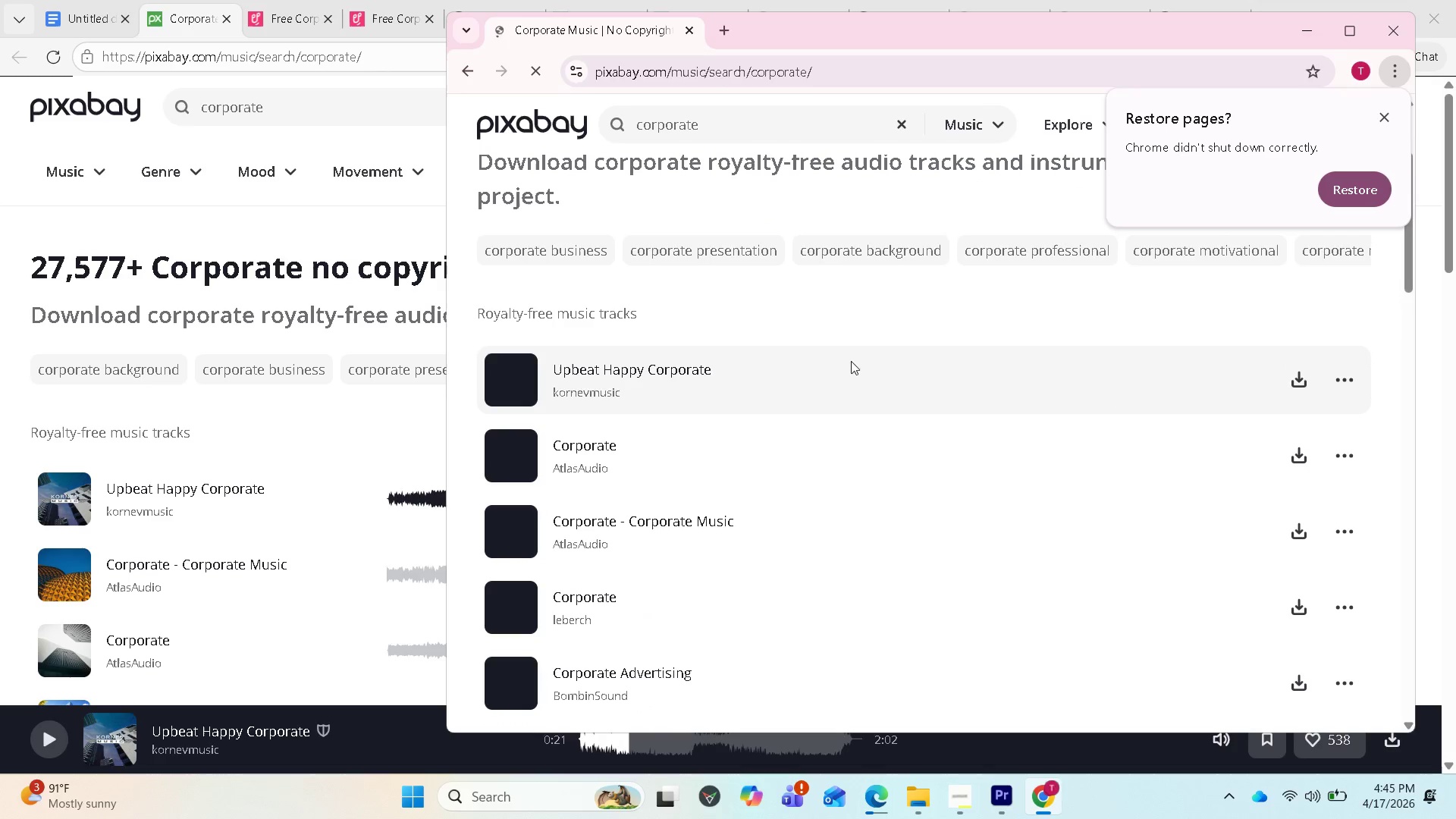 
wait(5.76)
 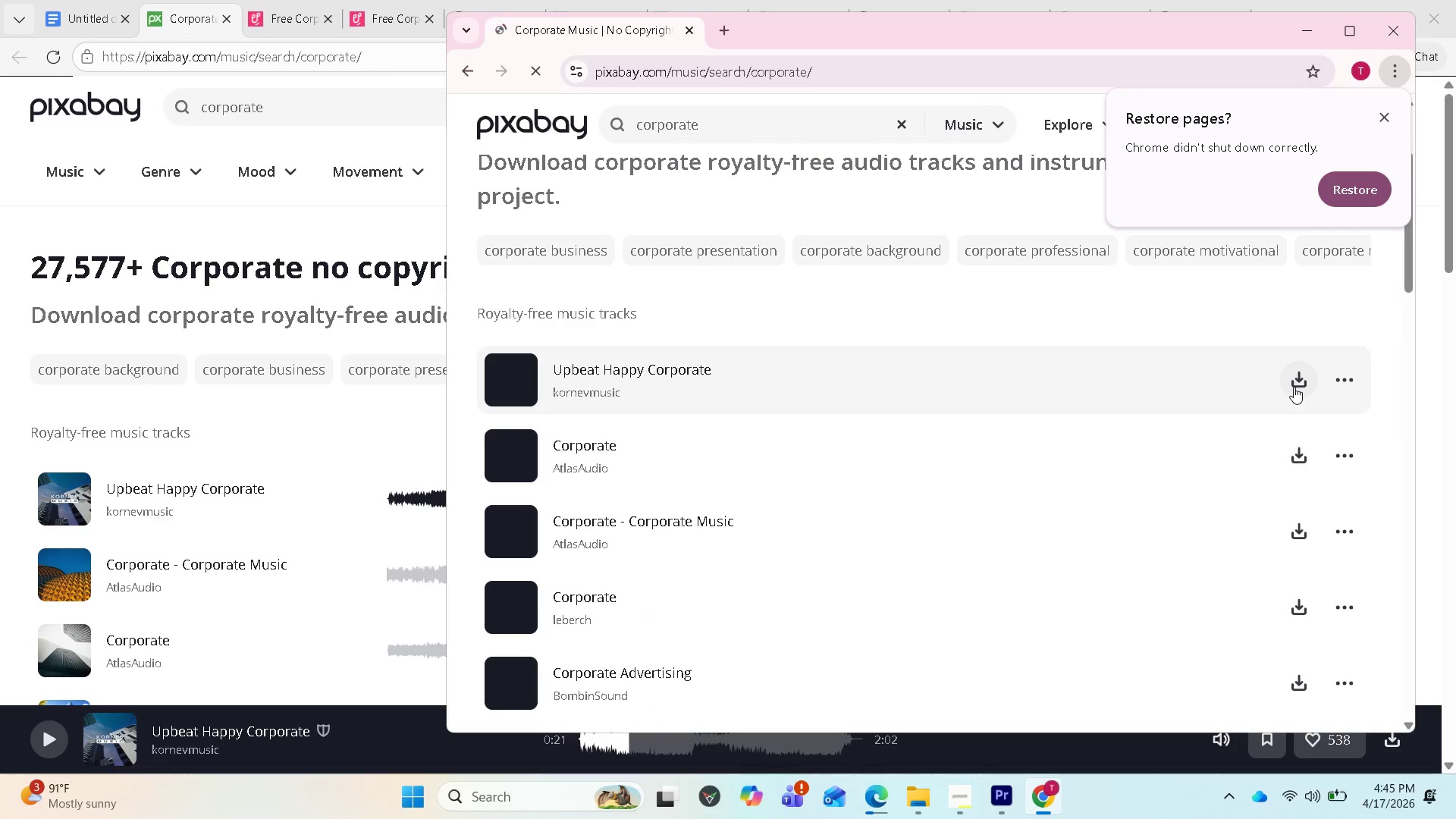 
left_click([508, 375])
 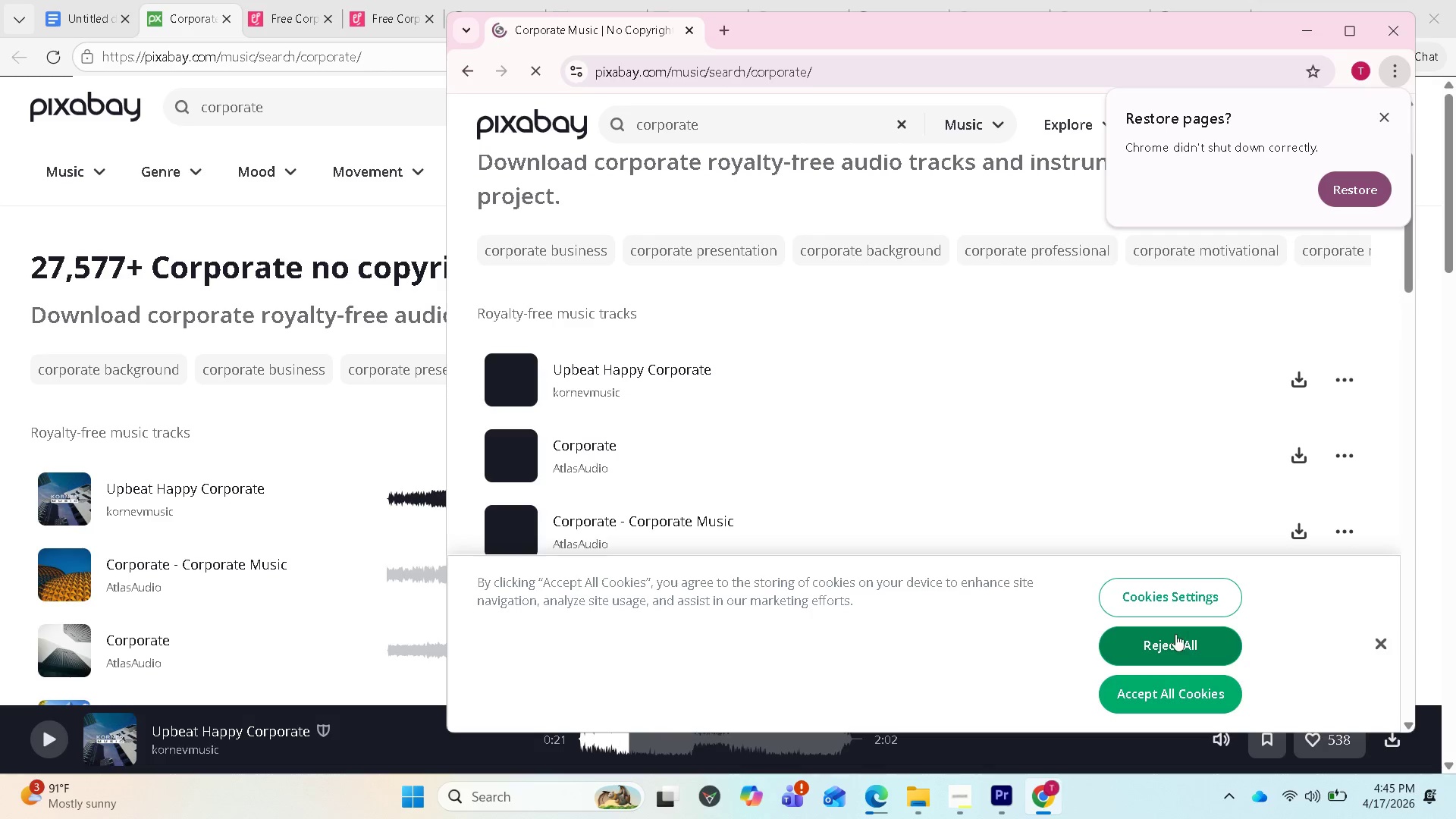 
wait(5.91)
 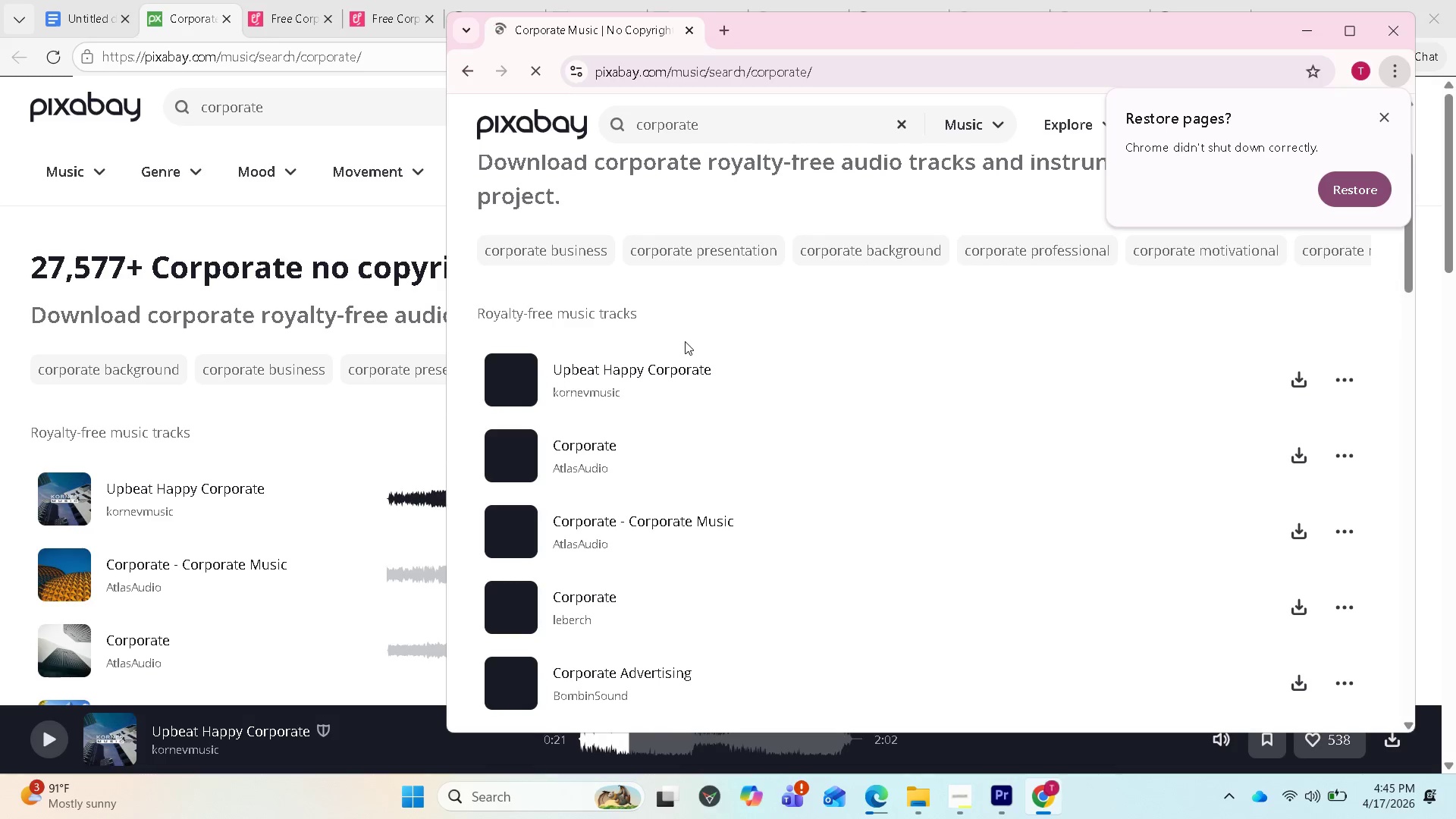 
left_click([1166, 686])
 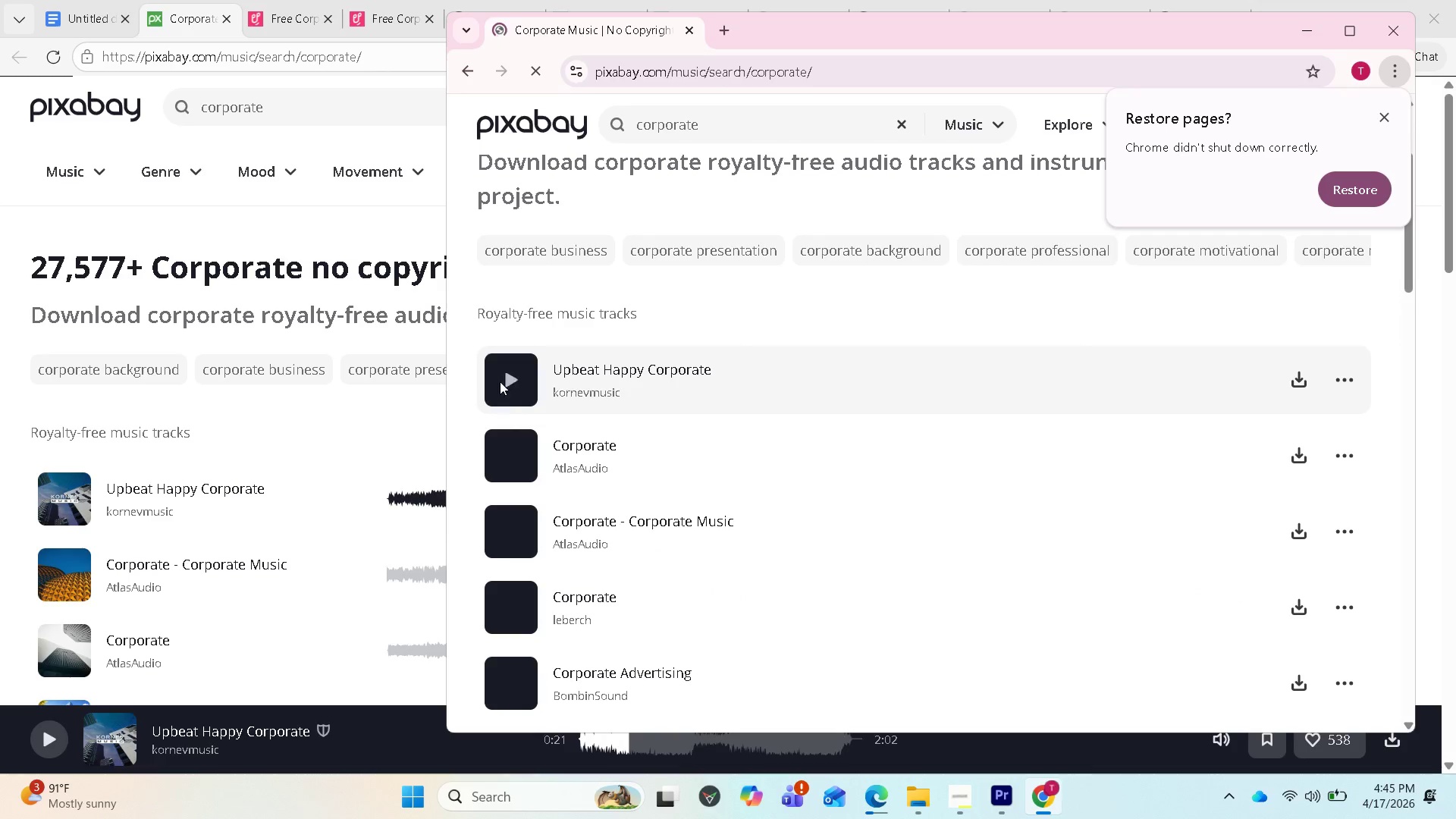 
left_click([504, 377])
 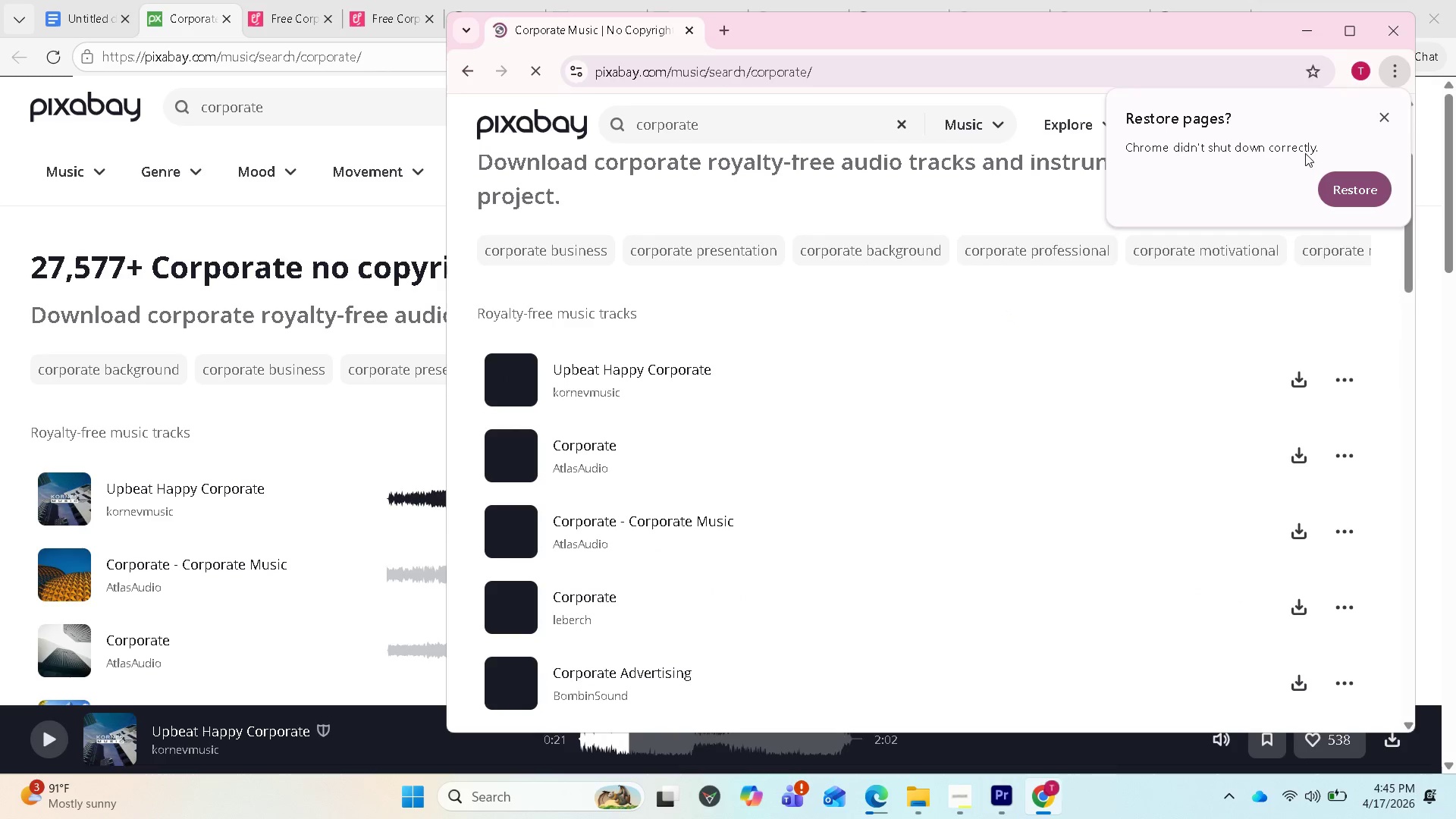 
left_click([1382, 121])
 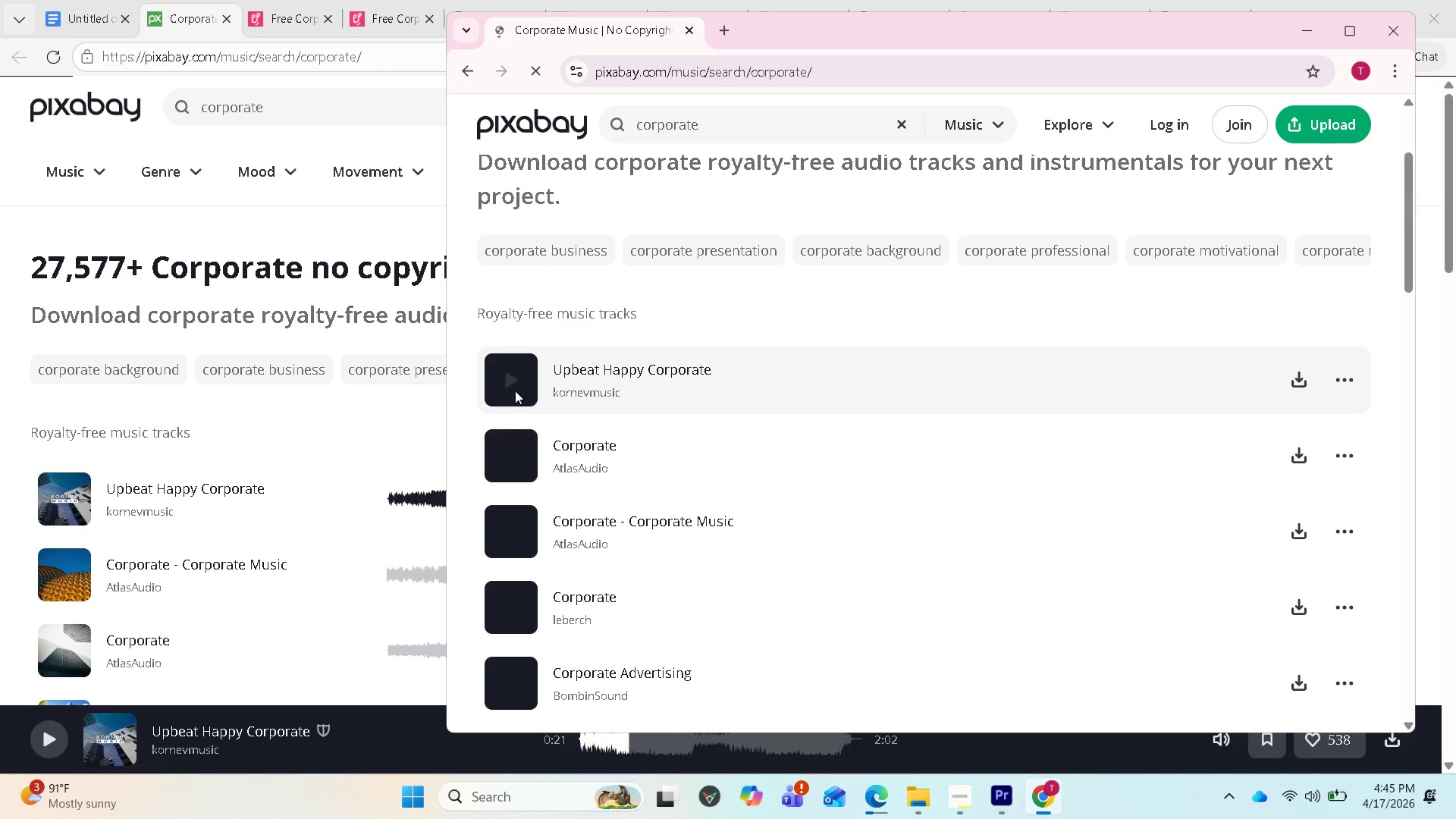 
left_click([510, 388])
 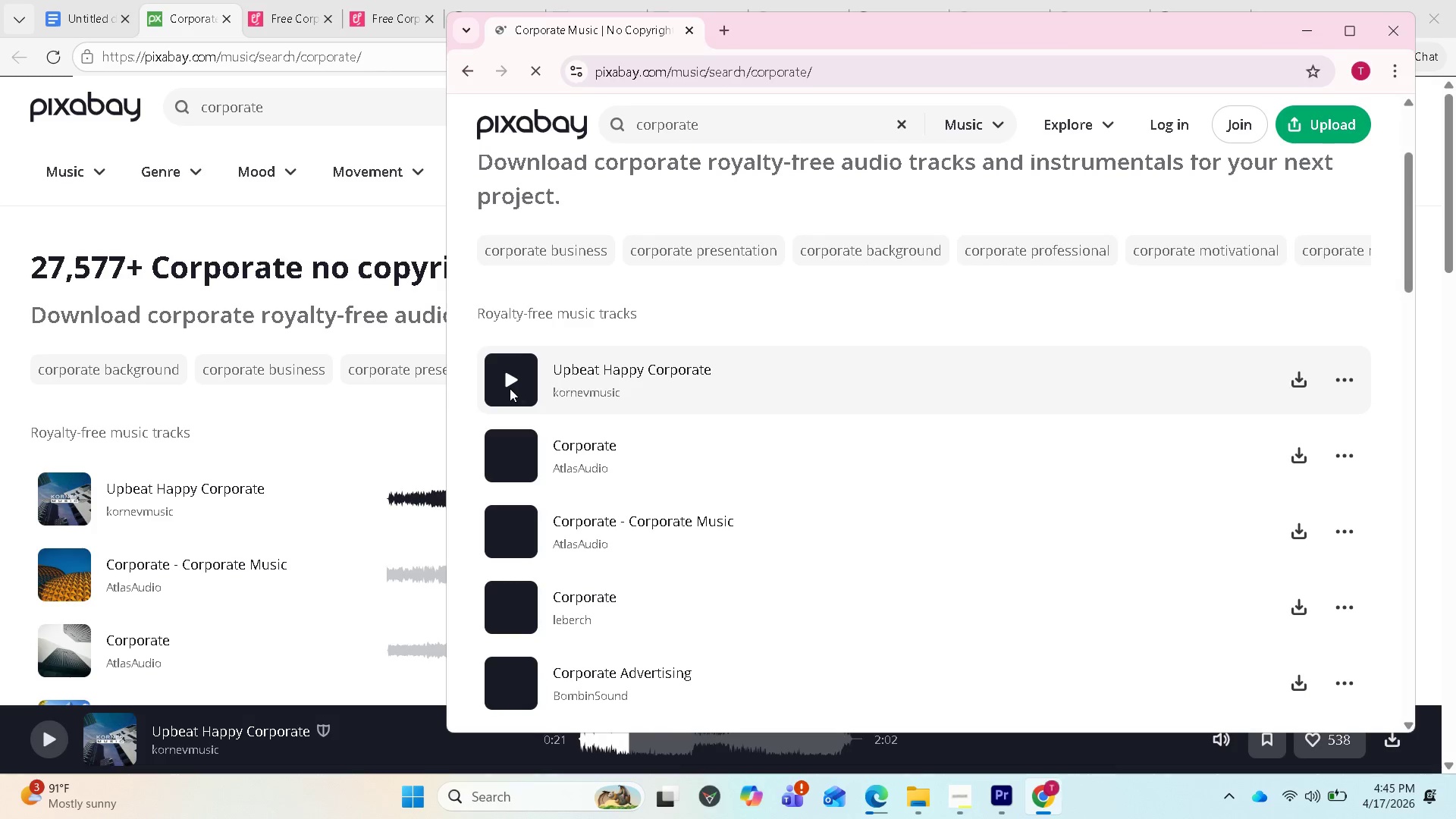 
left_click([510, 378])
 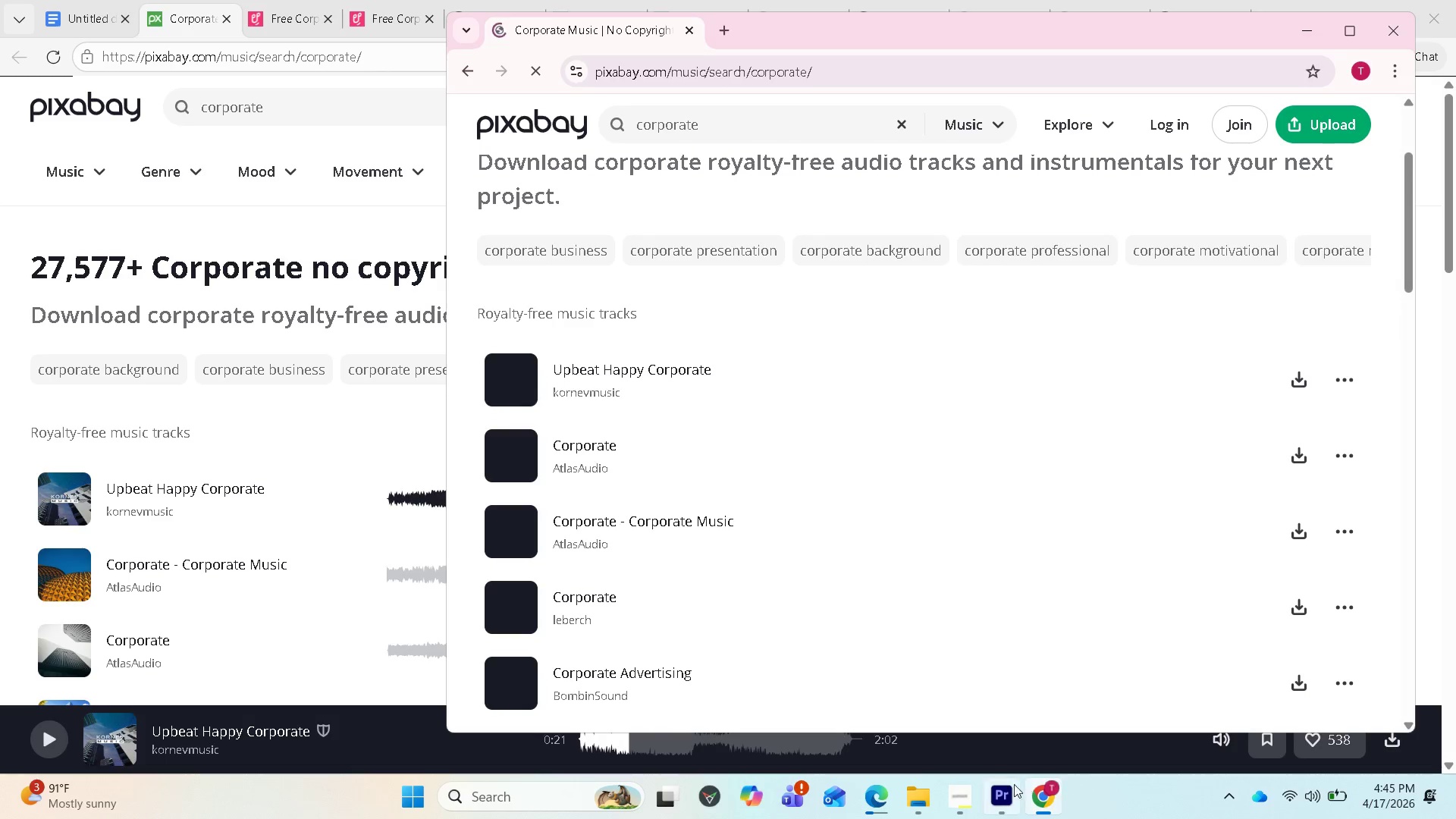 
left_click([965, 787])